 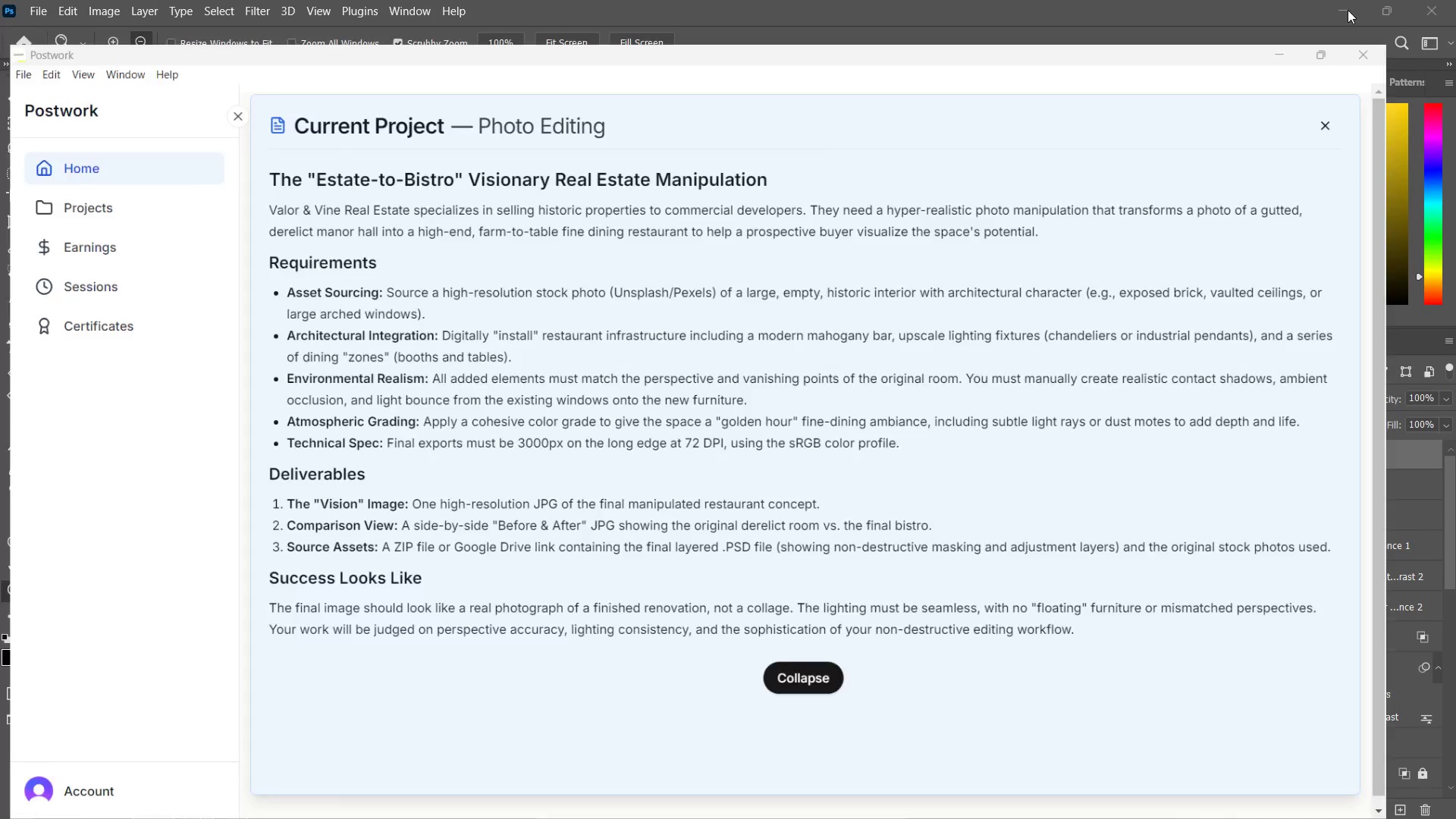 
left_click_drag(start_coordinate=[601, 482], to_coordinate=[627, 463])
 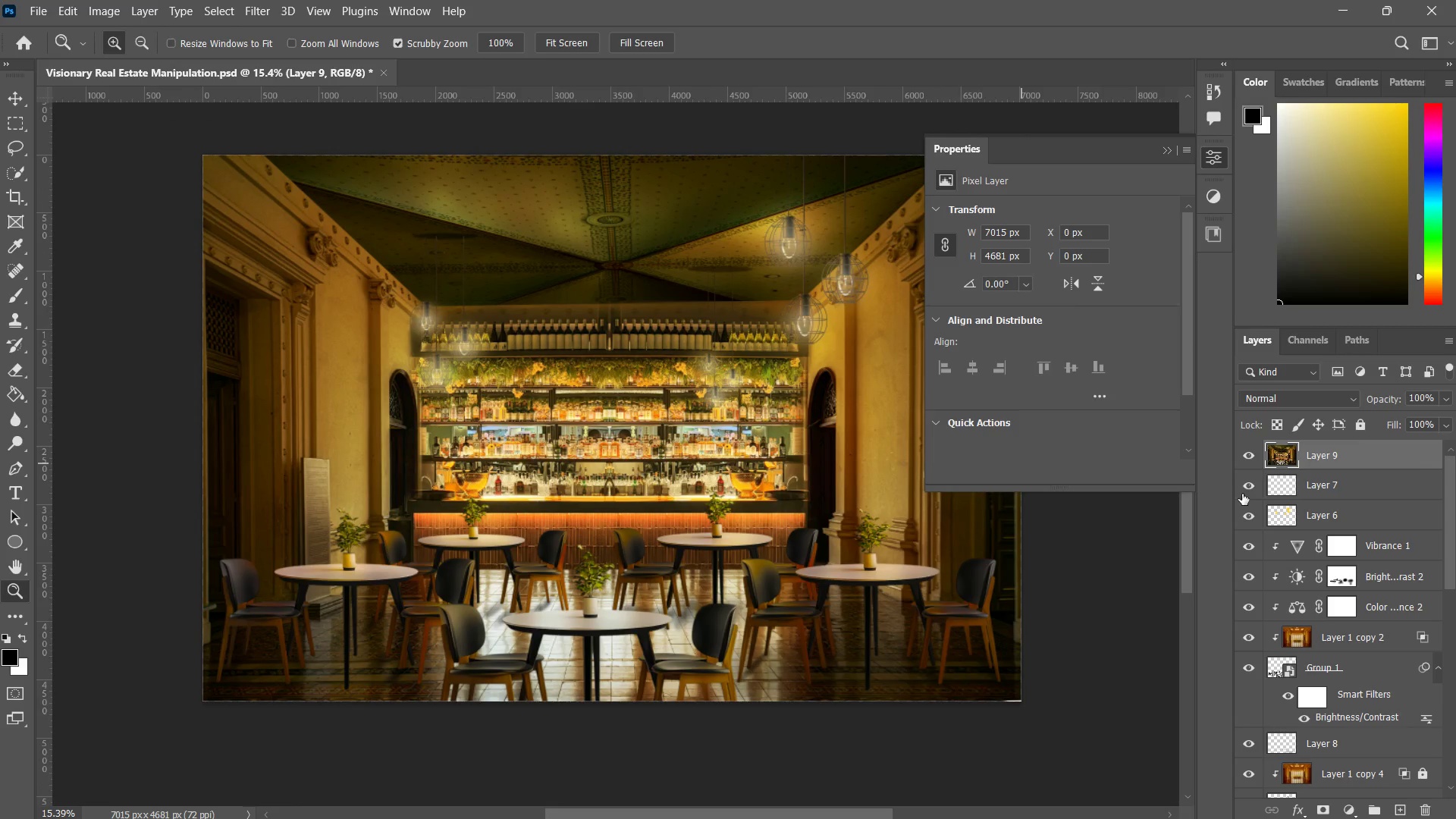 
left_click([1307, 481])
 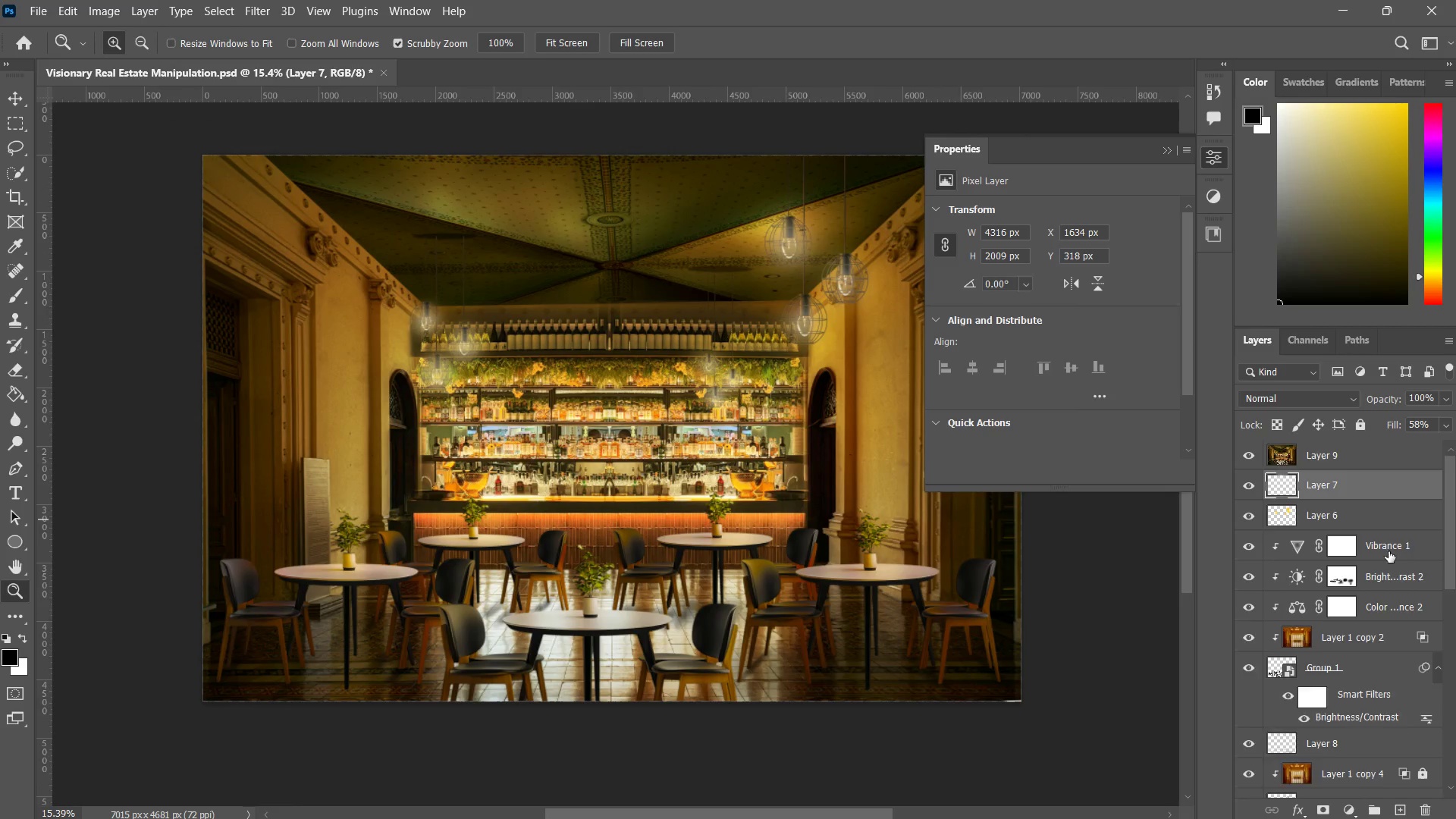 
hold_key(key=ShiftLeft, duration=1.08)
 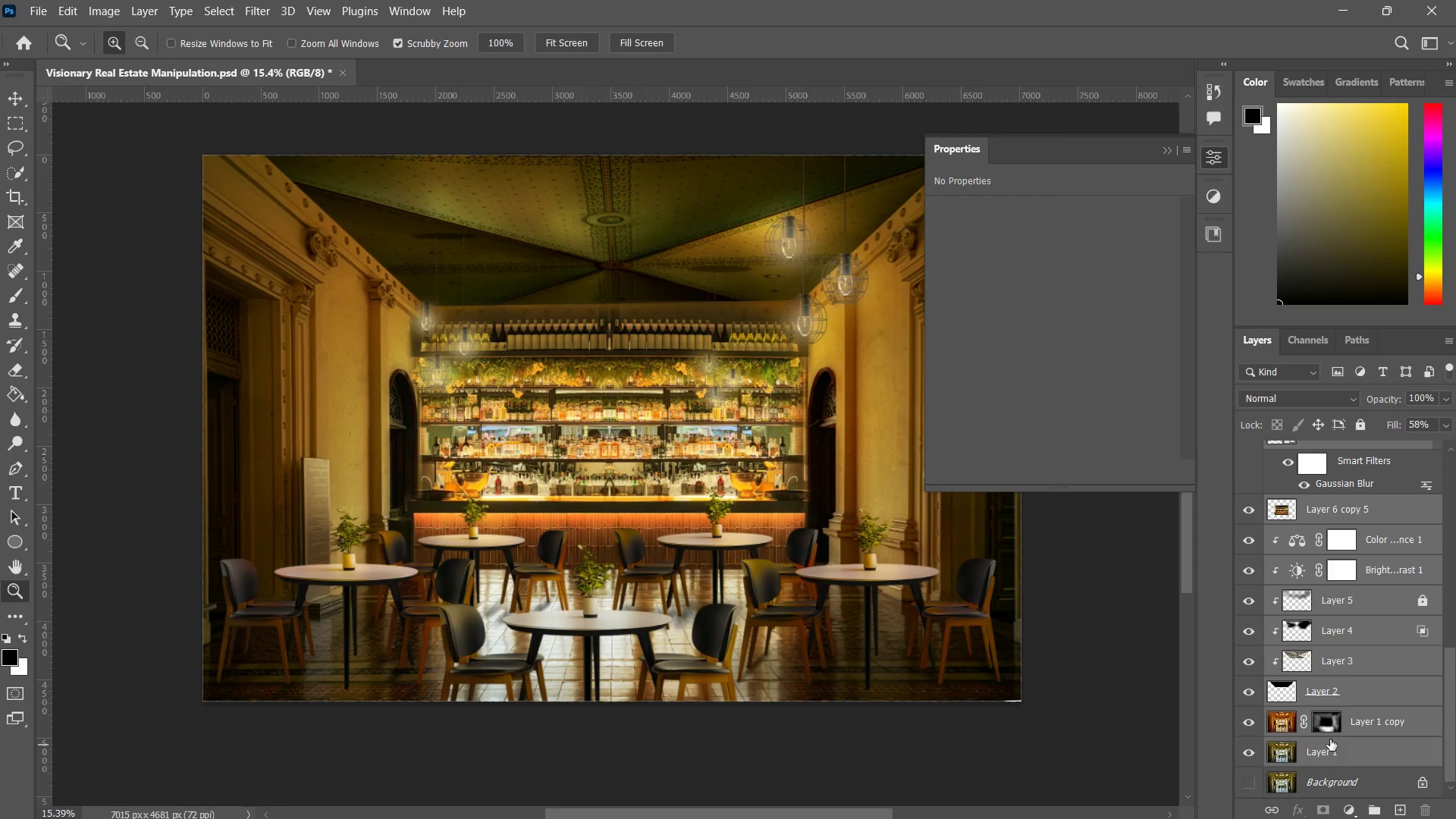 
scroll: coordinate [1375, 666], scroll_direction: down, amount: 26.0
 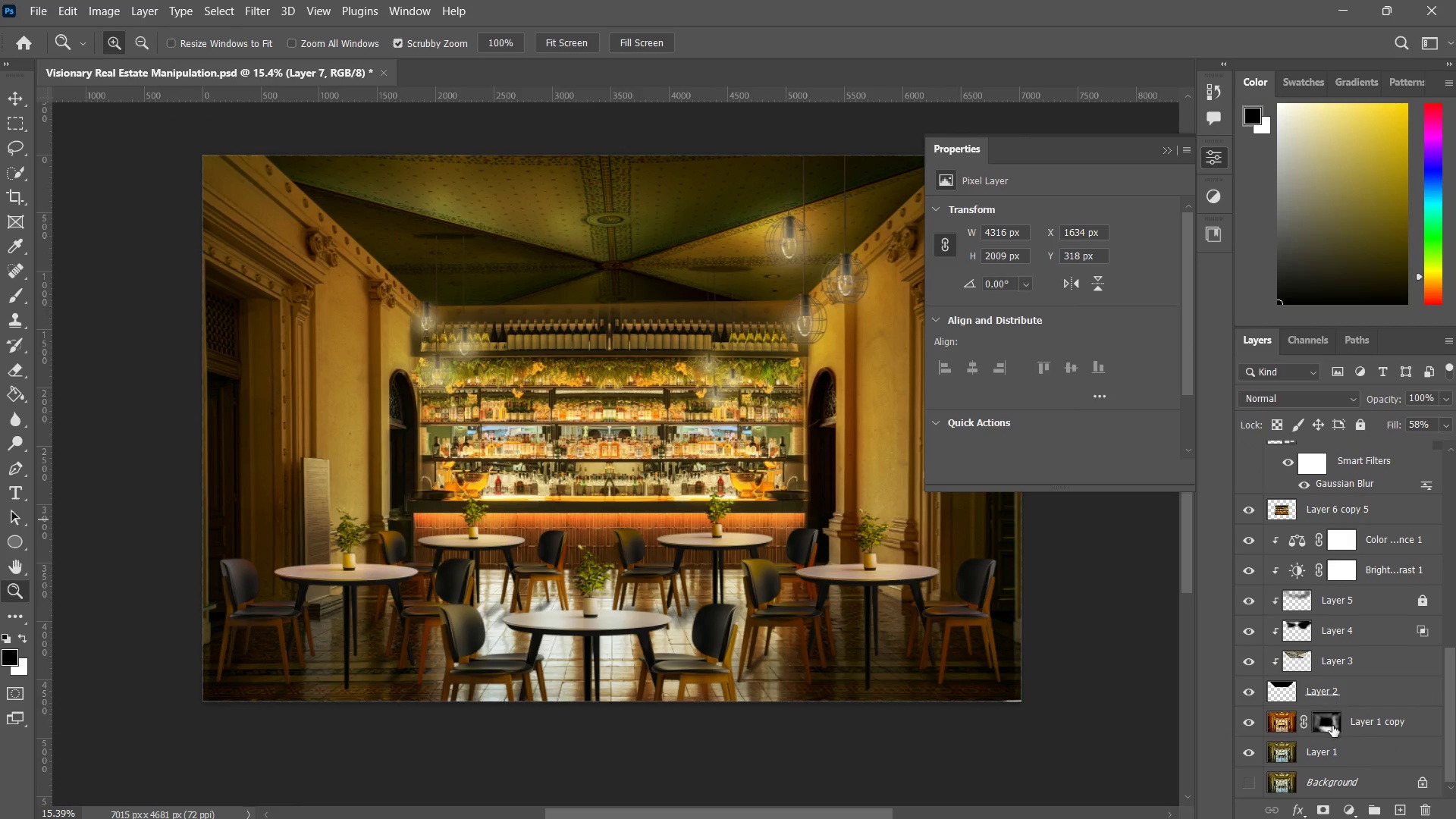 
left_click([1333, 745])
 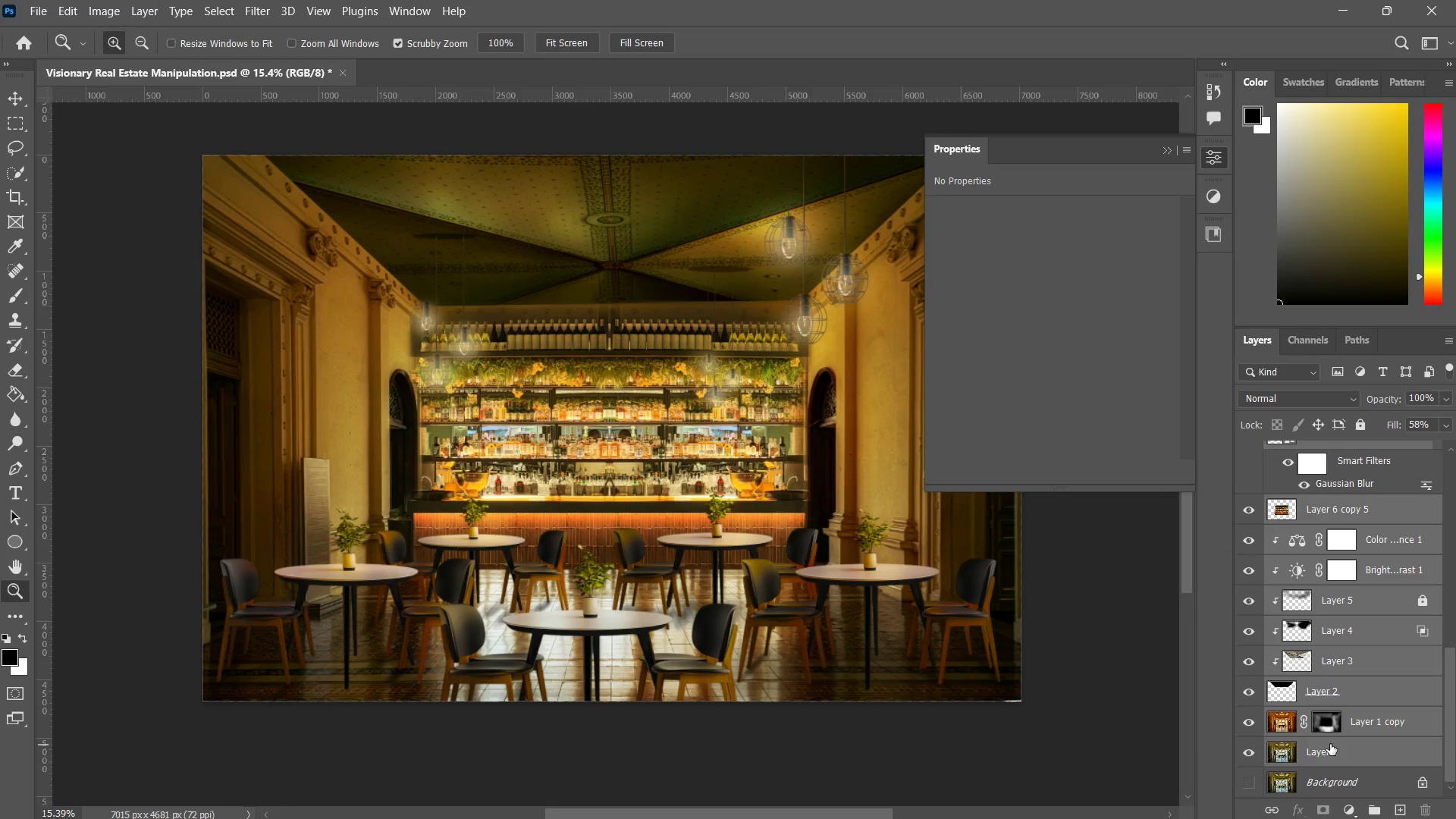 
hold_key(key=ControlLeft, duration=0.58)
 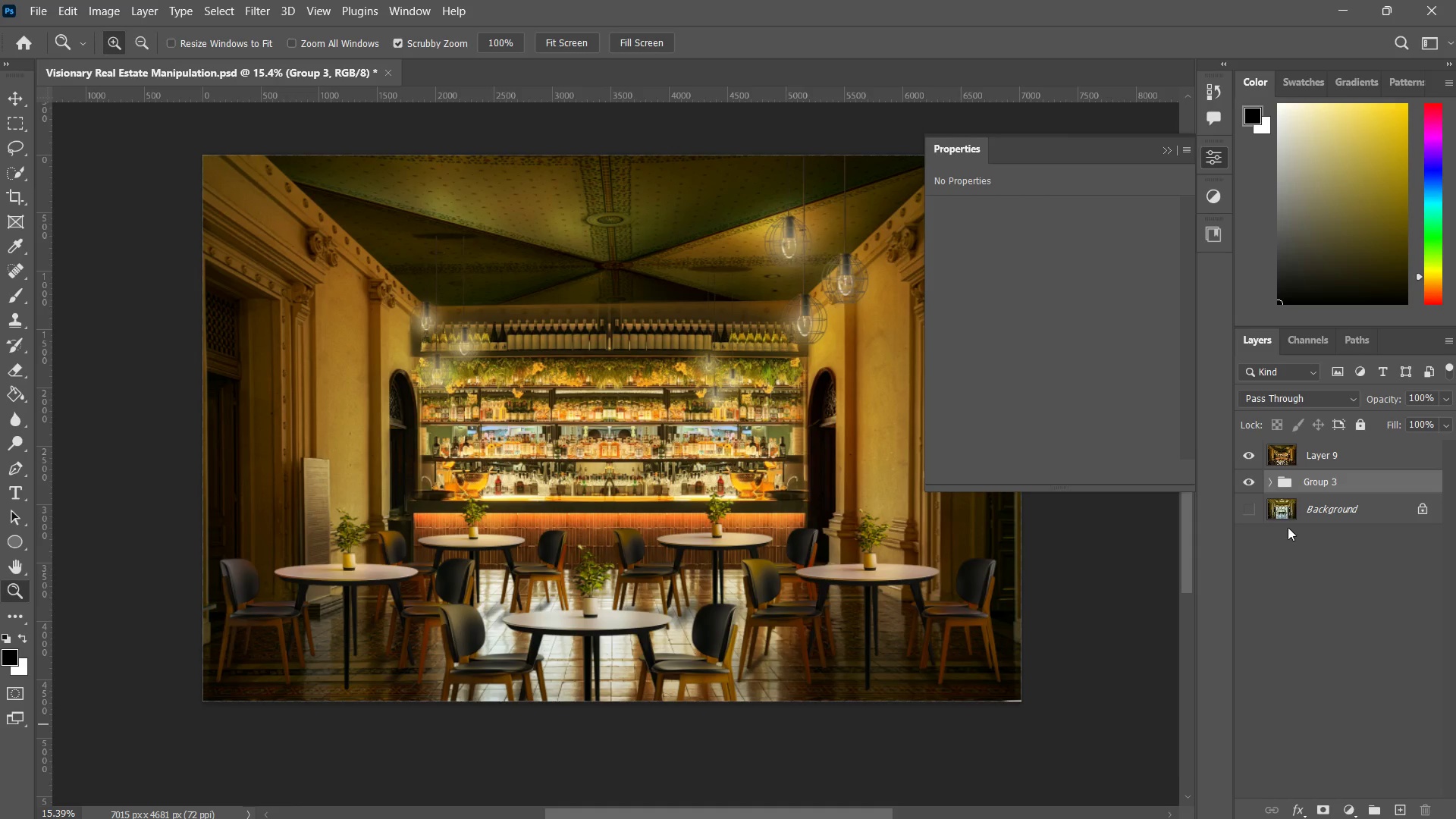 
key(G)
 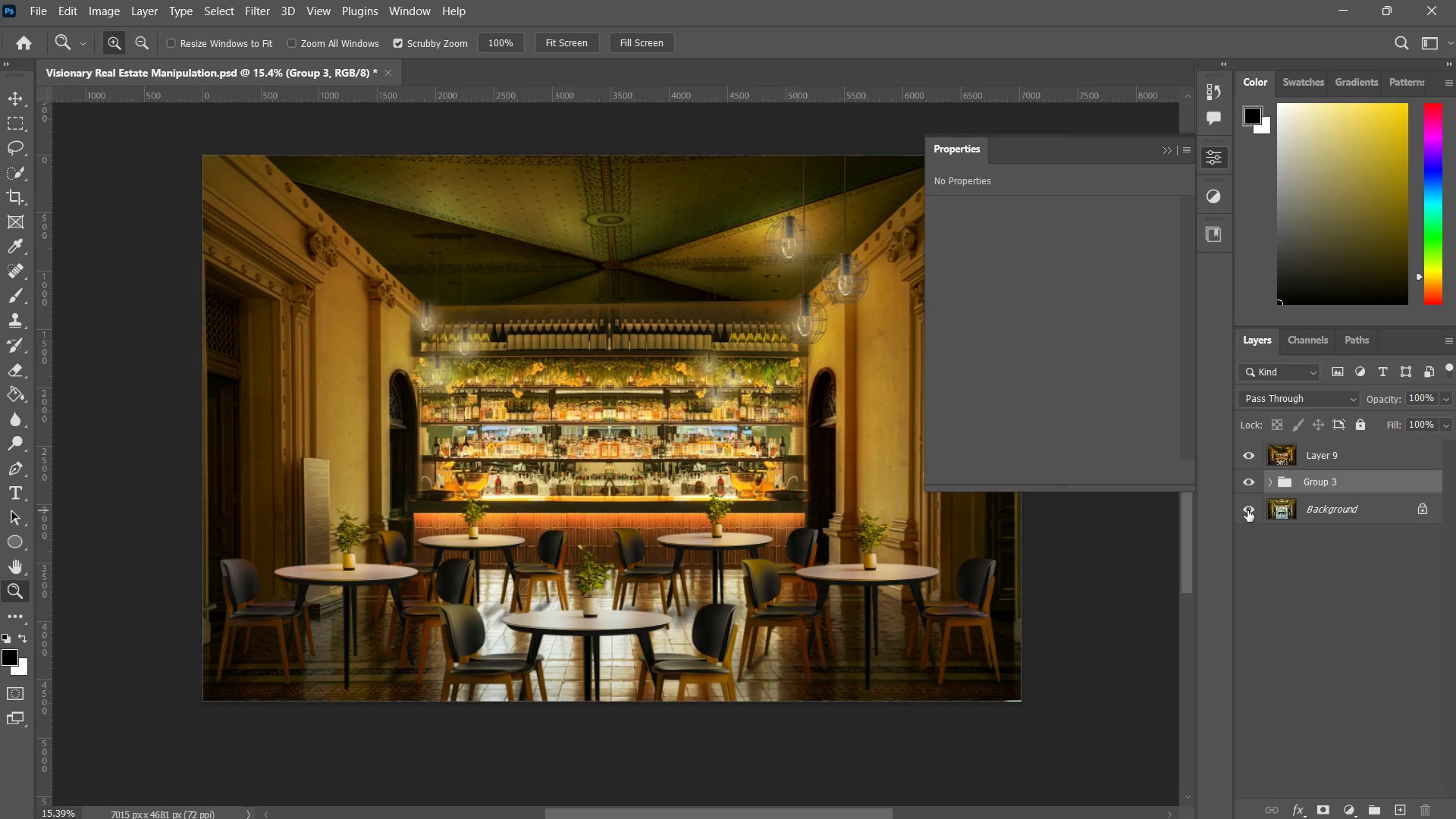 
left_click([1248, 454])
 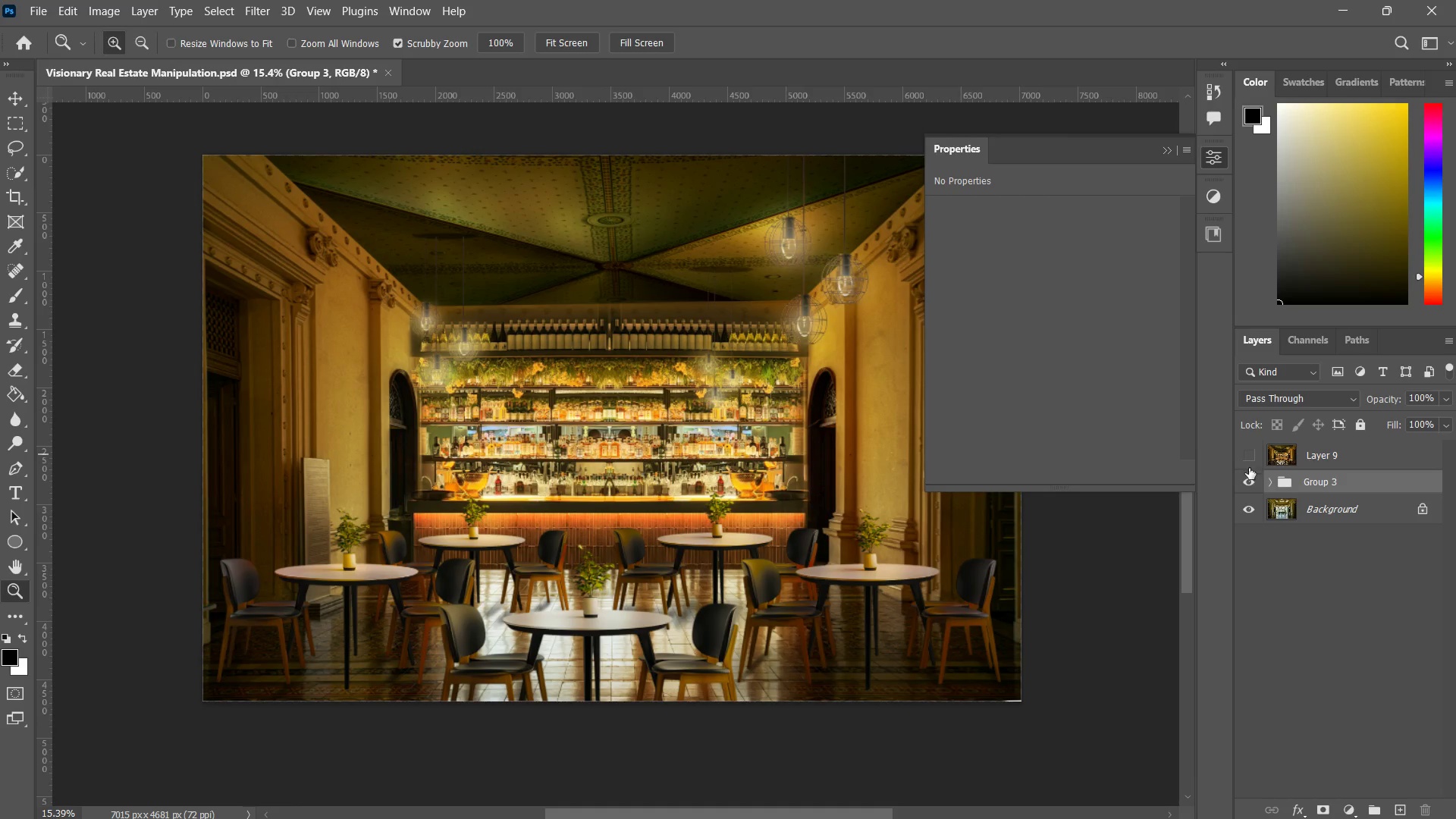 
left_click([1246, 478])
 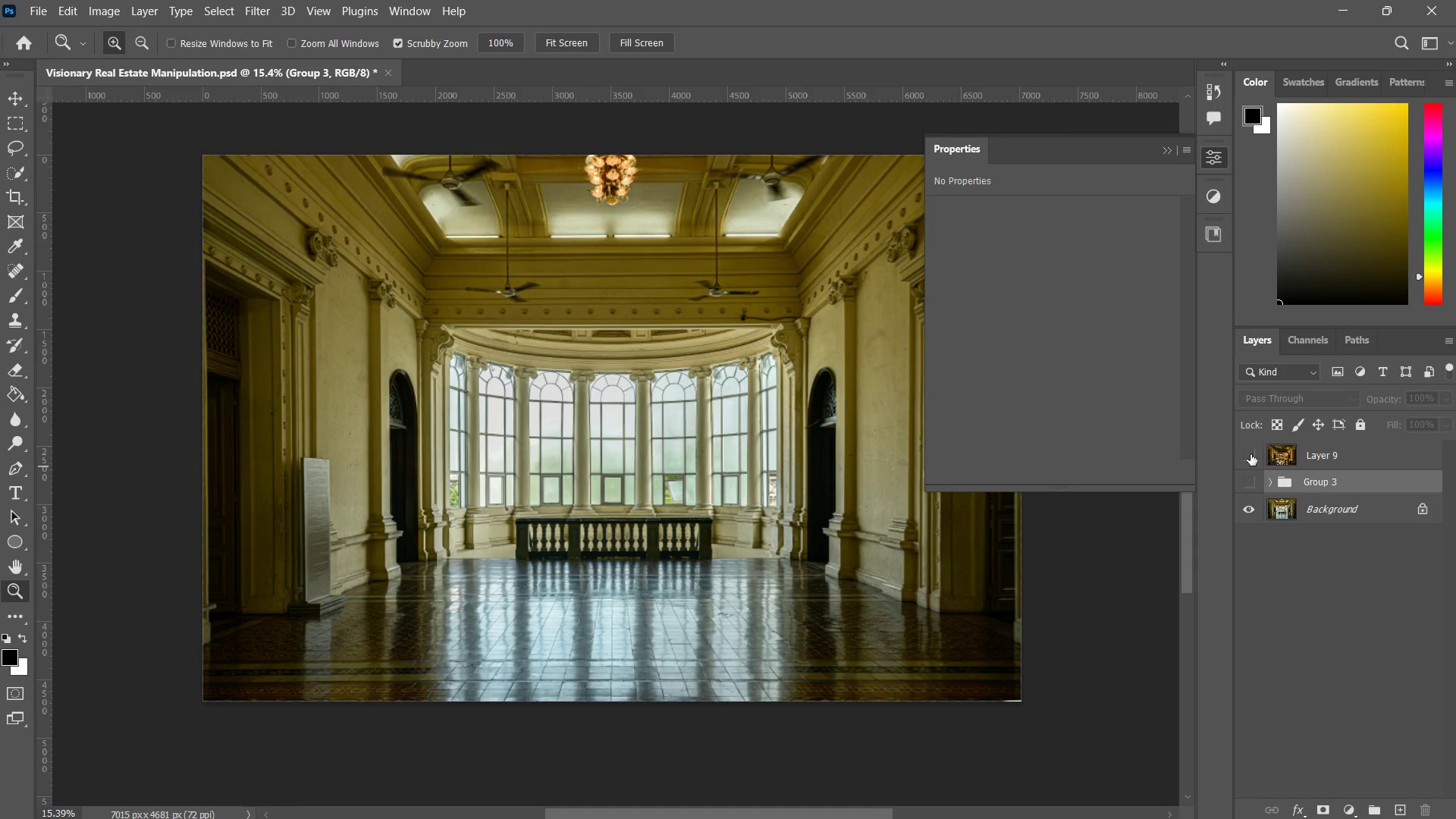 
left_click([1250, 454])
 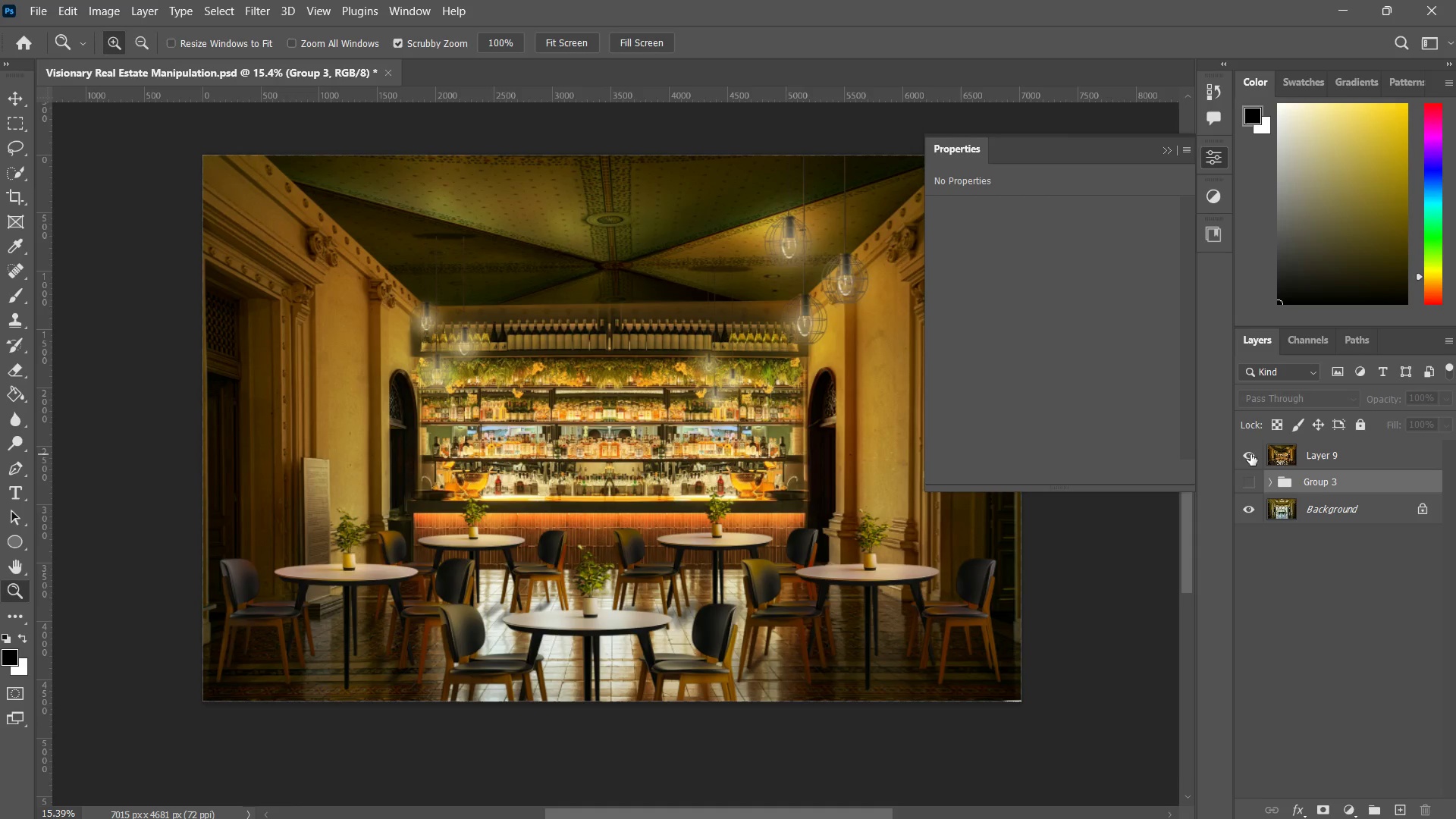 
left_click([1250, 454])
 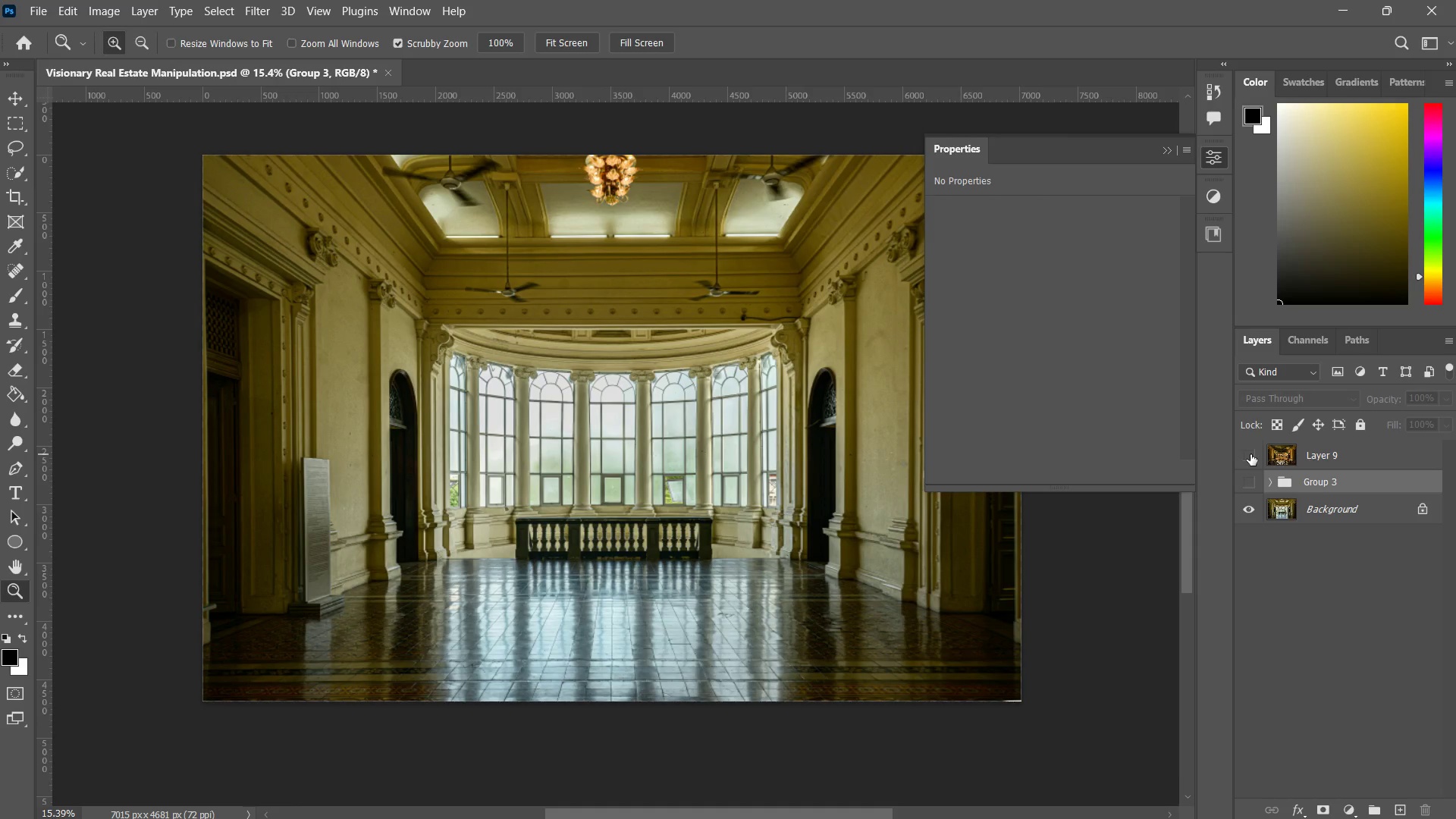 
left_click([1250, 454])
 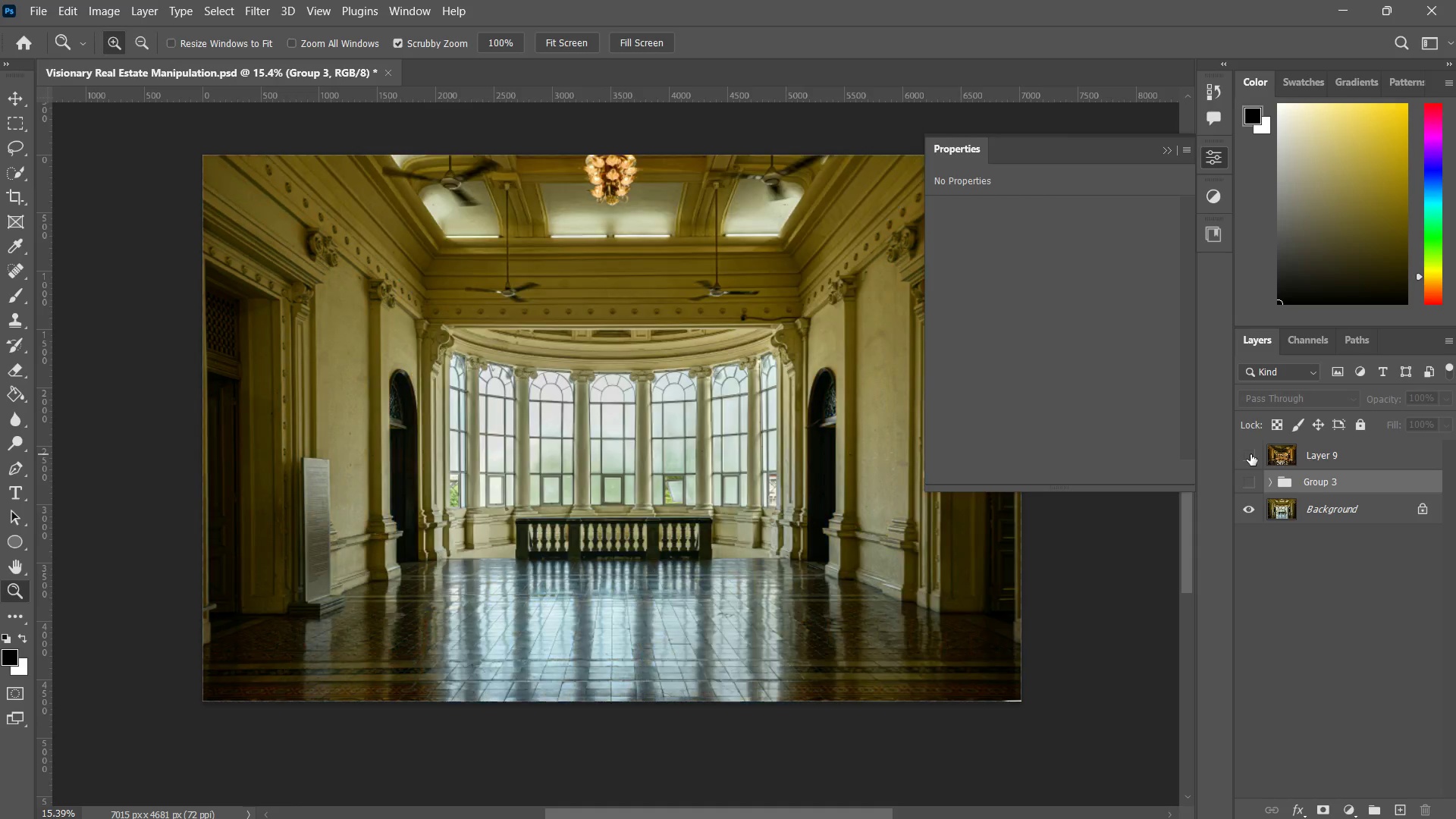 
double_click([1250, 454])
 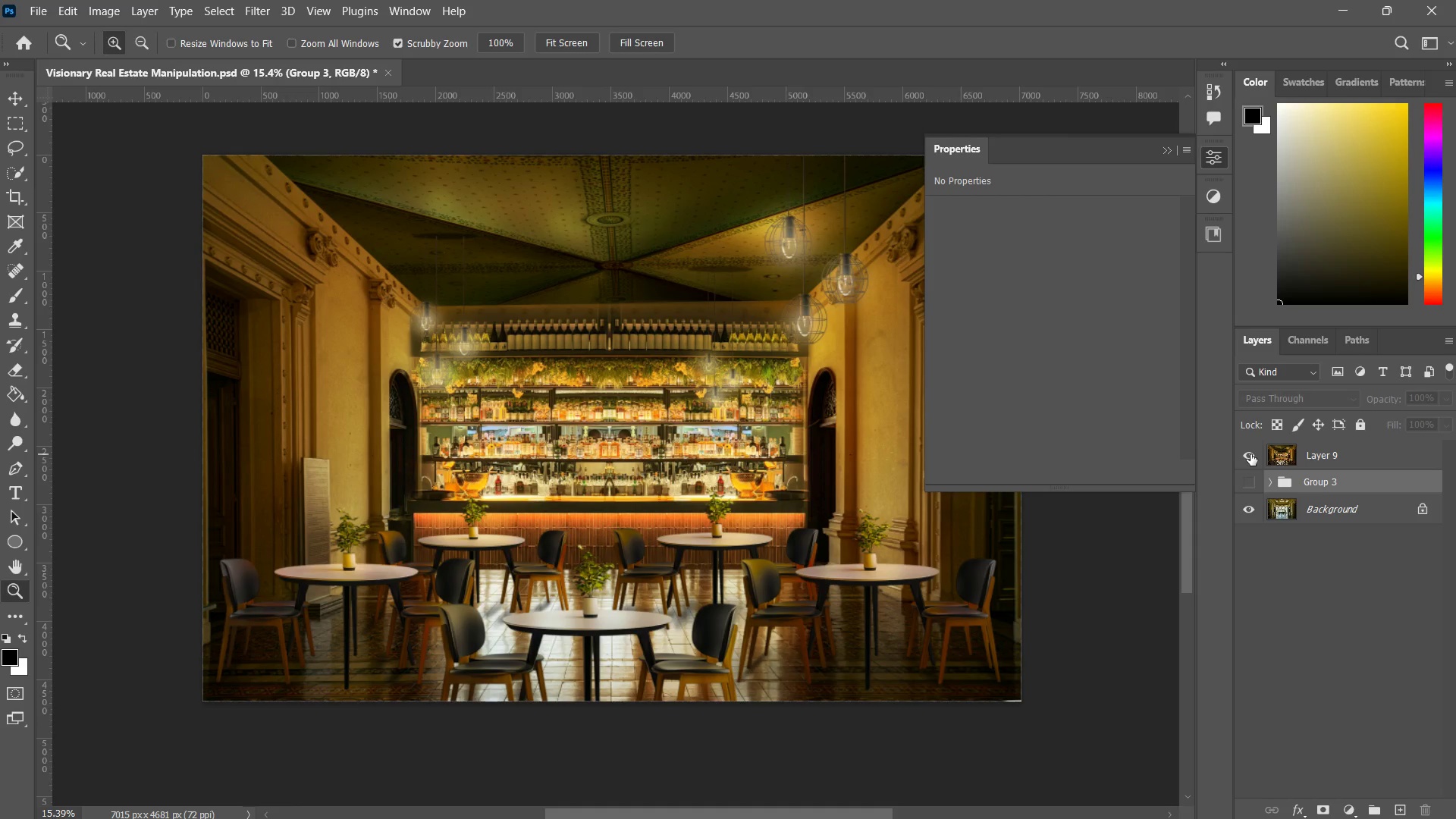 
left_click([1250, 454])
 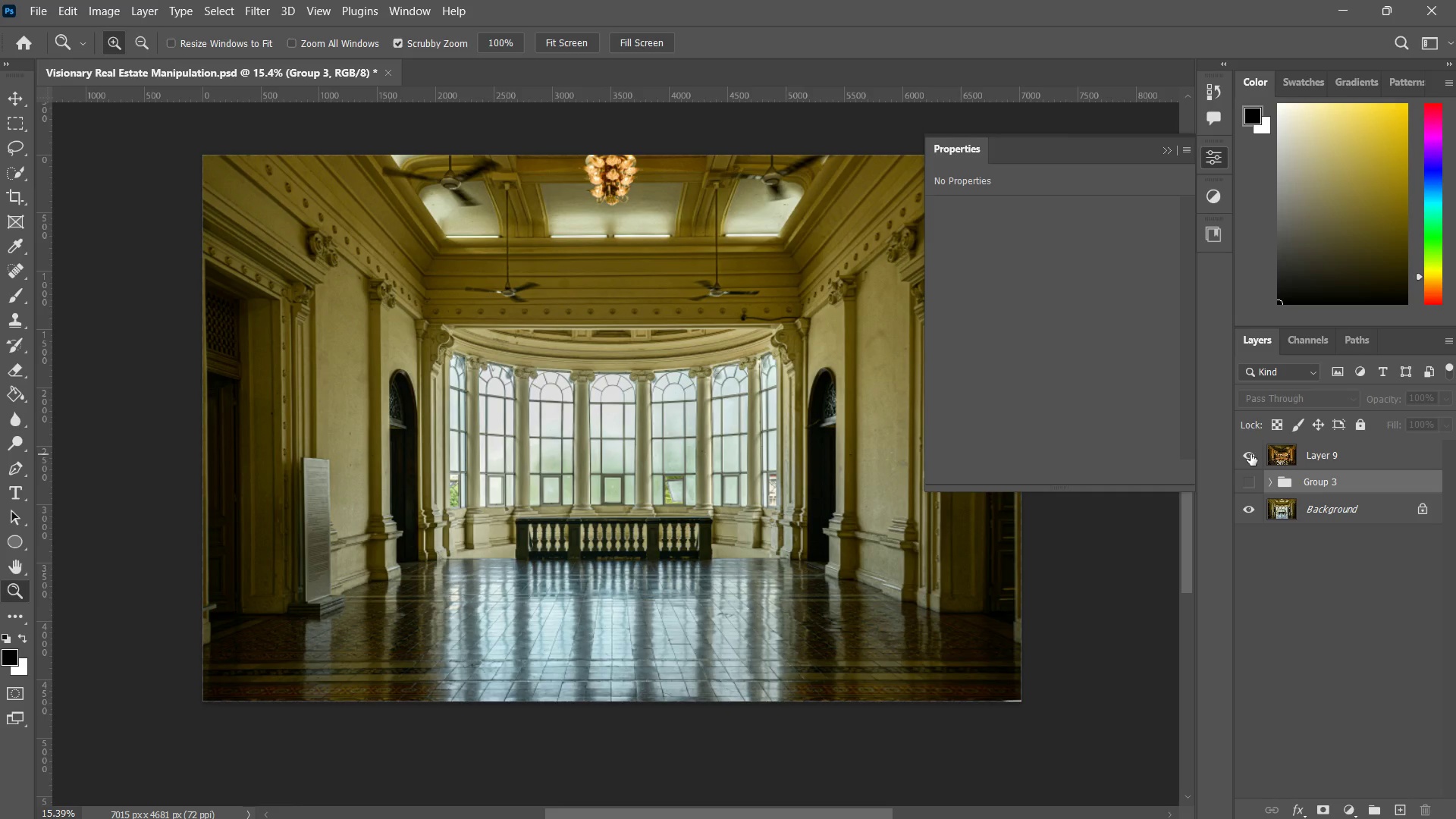 
left_click([1250, 454])
 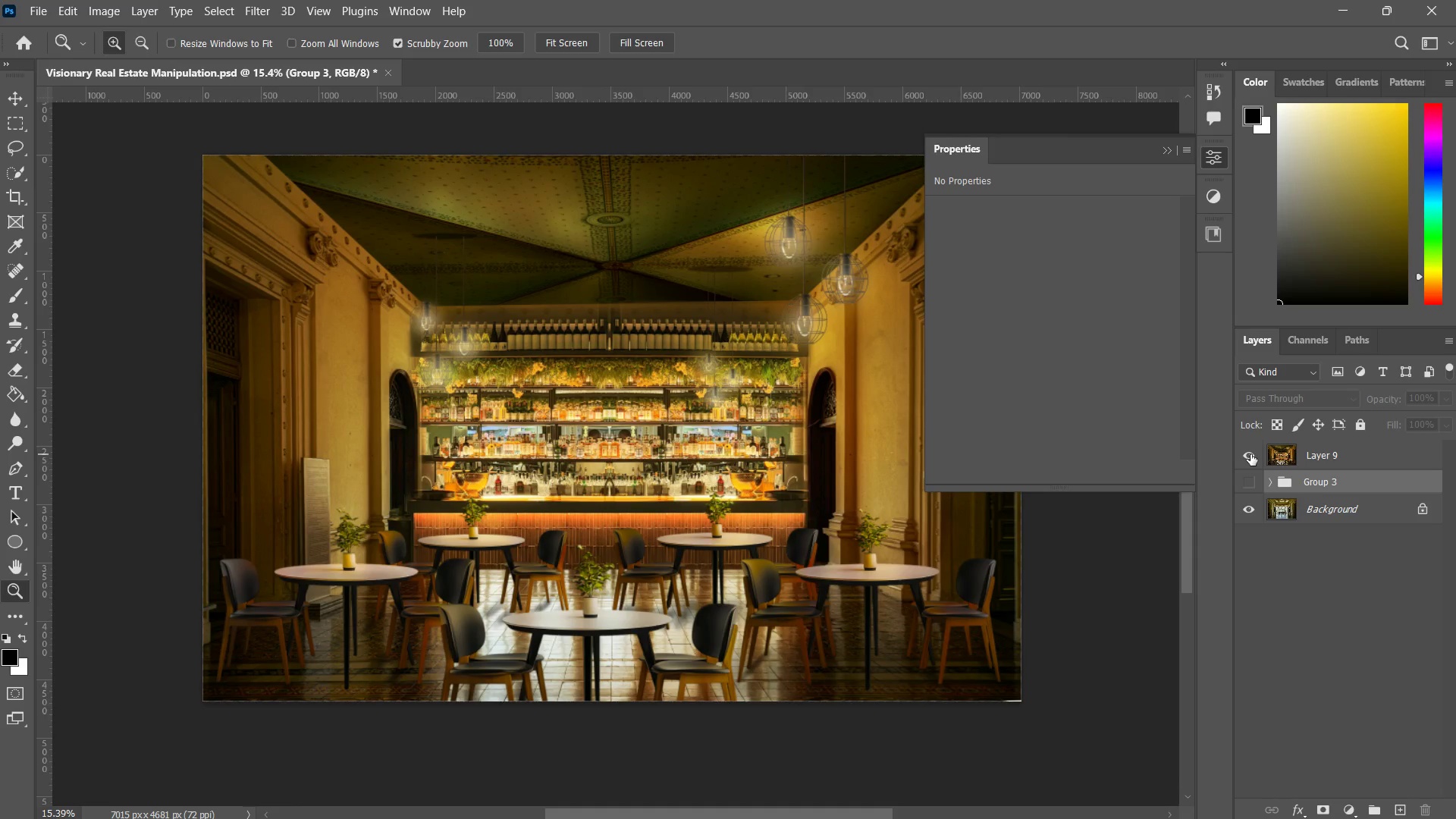 
left_click([1250, 454])
 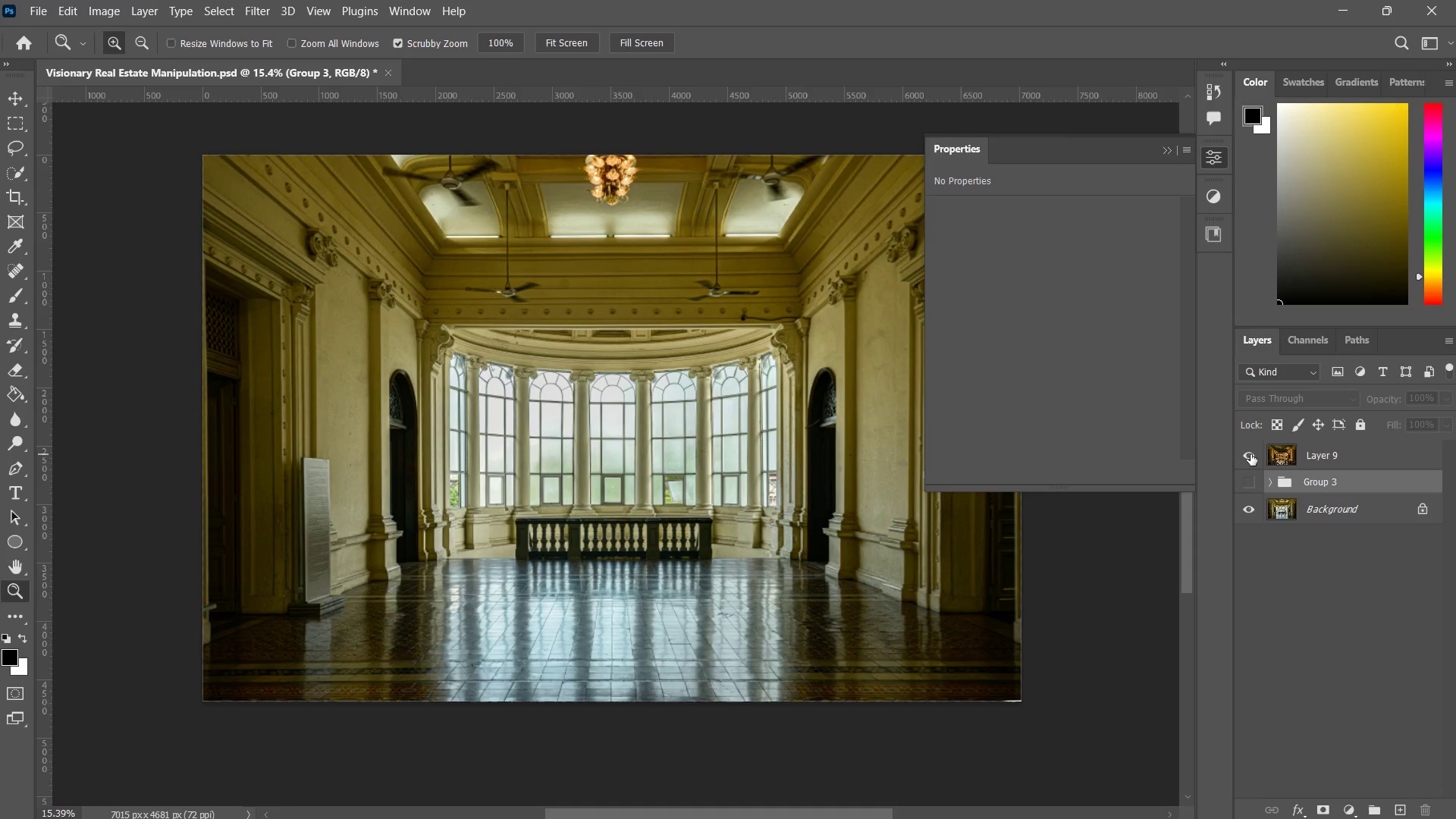 
left_click([1250, 454])
 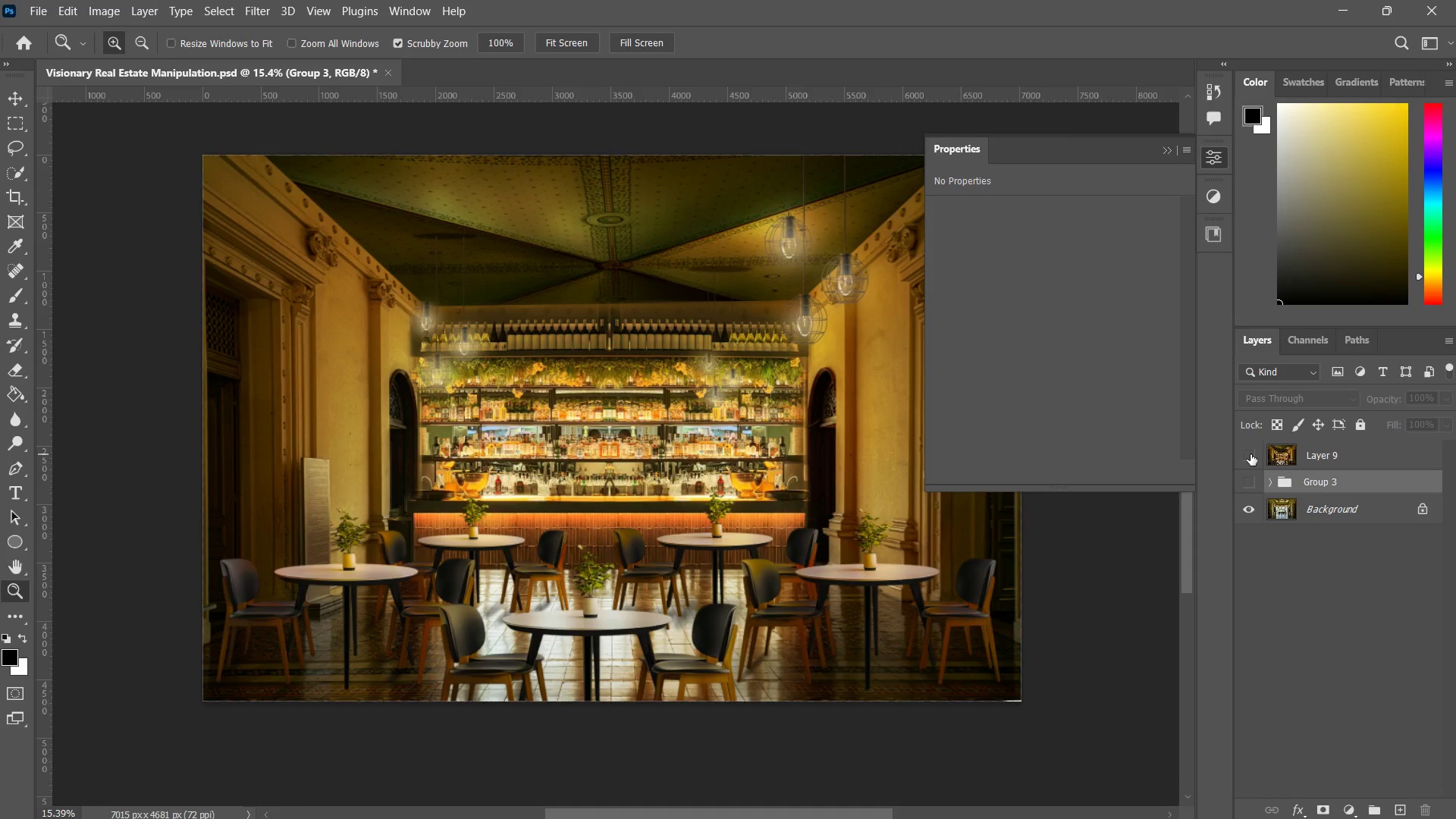 
double_click([1250, 454])
 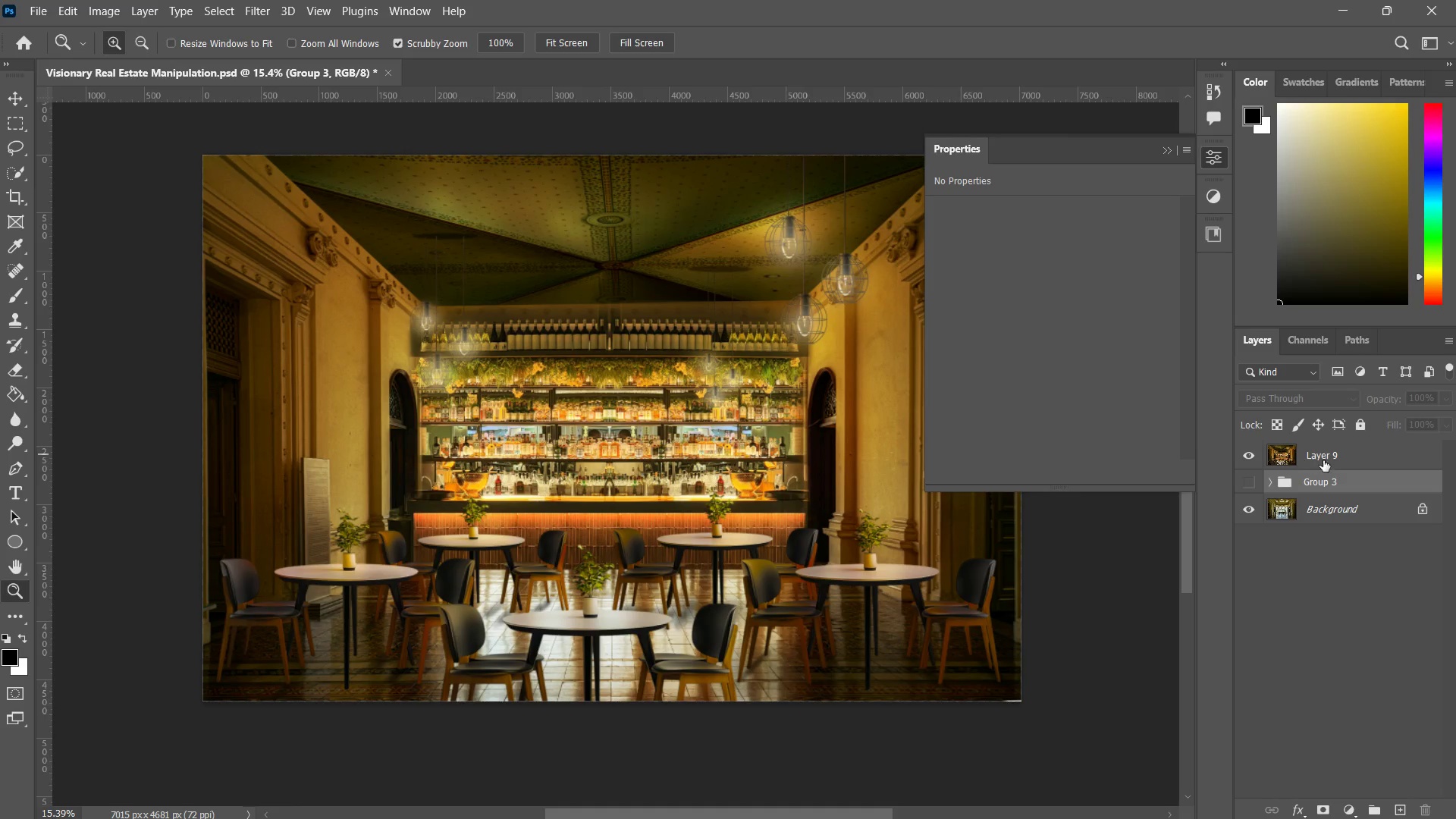 
left_click([1329, 458])
 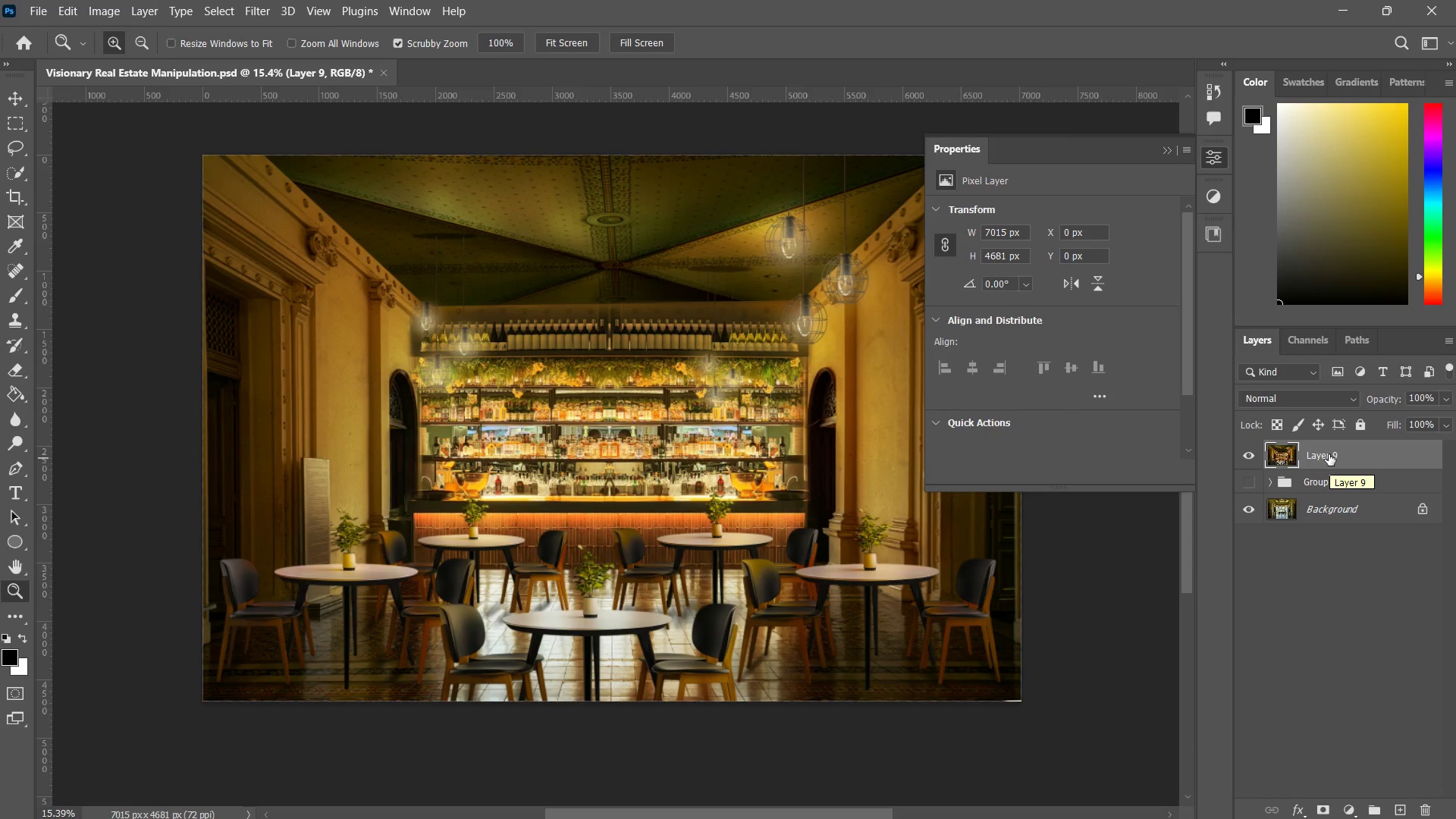 
wait(5.45)
 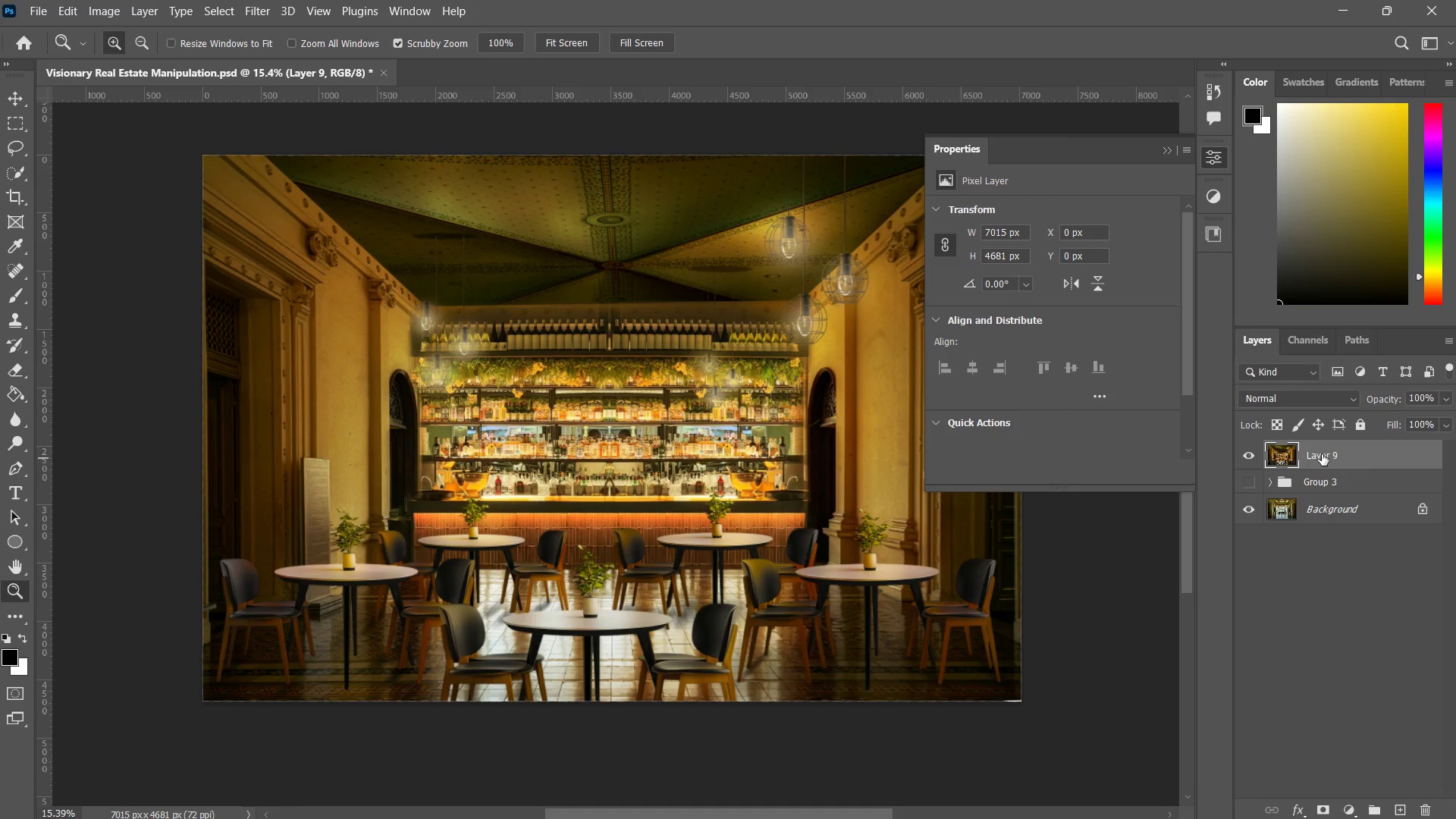 
key(Control+Shift+A)
 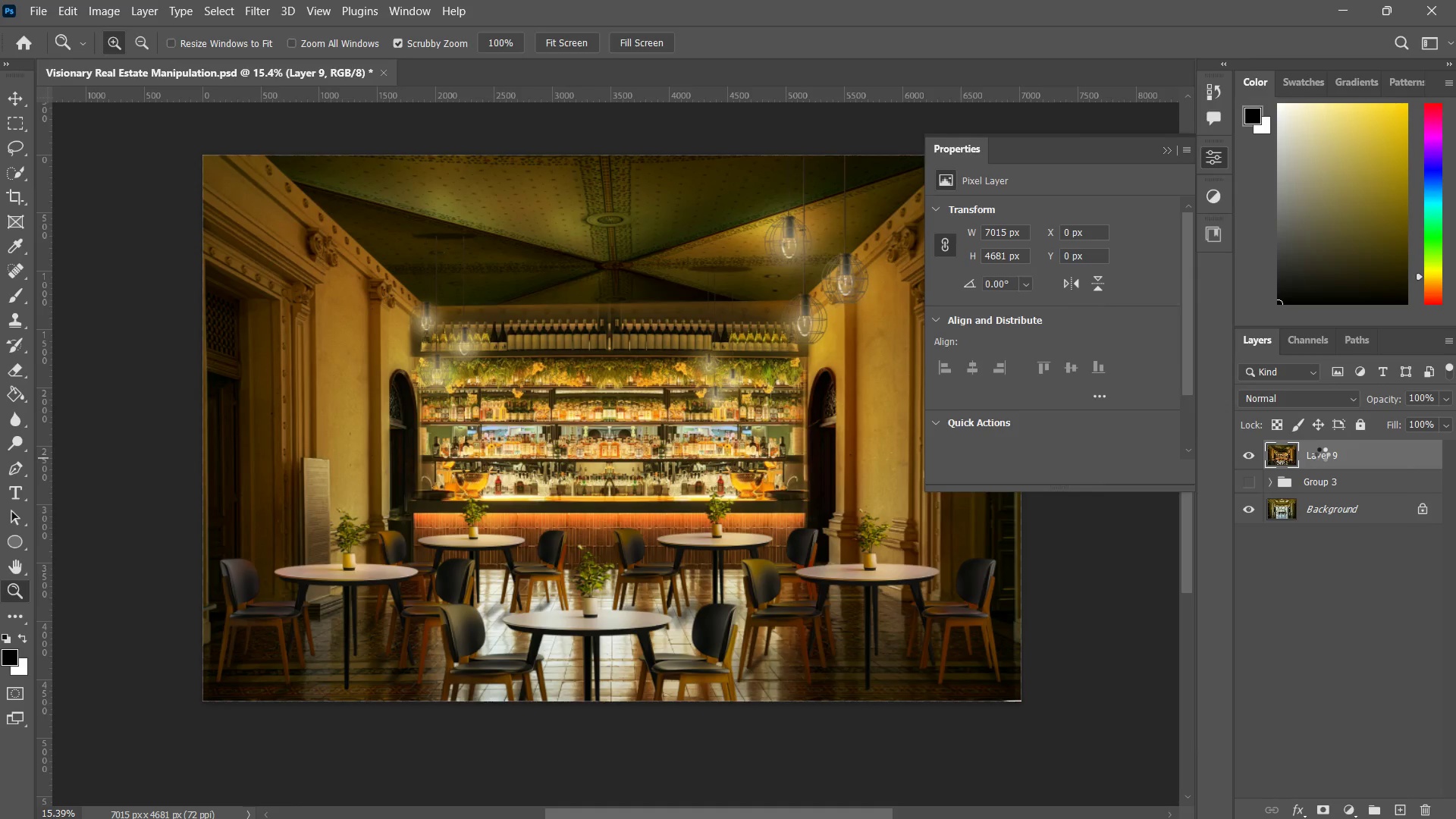 
wait(8.98)
 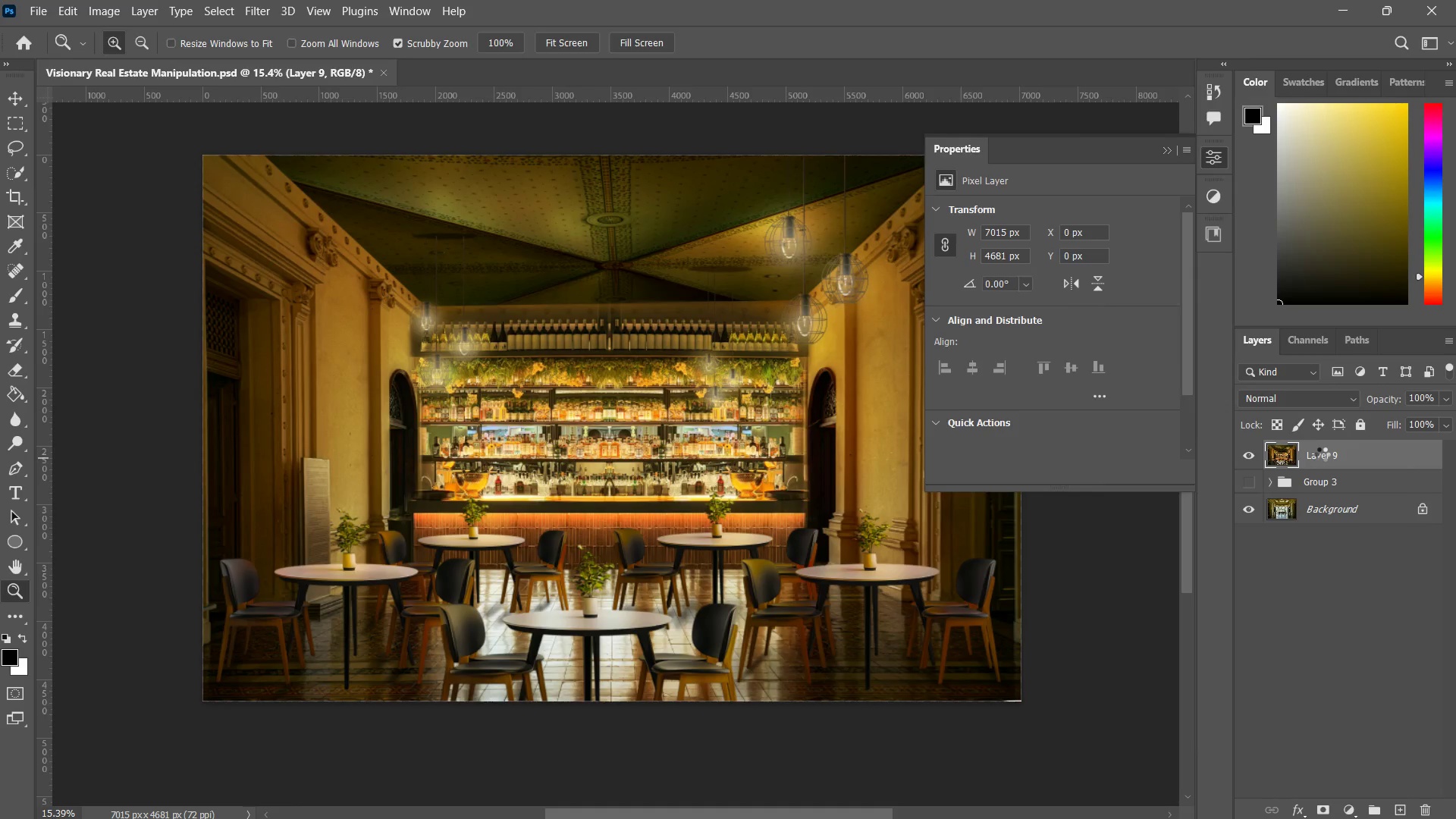 
left_click([1080, 400])
 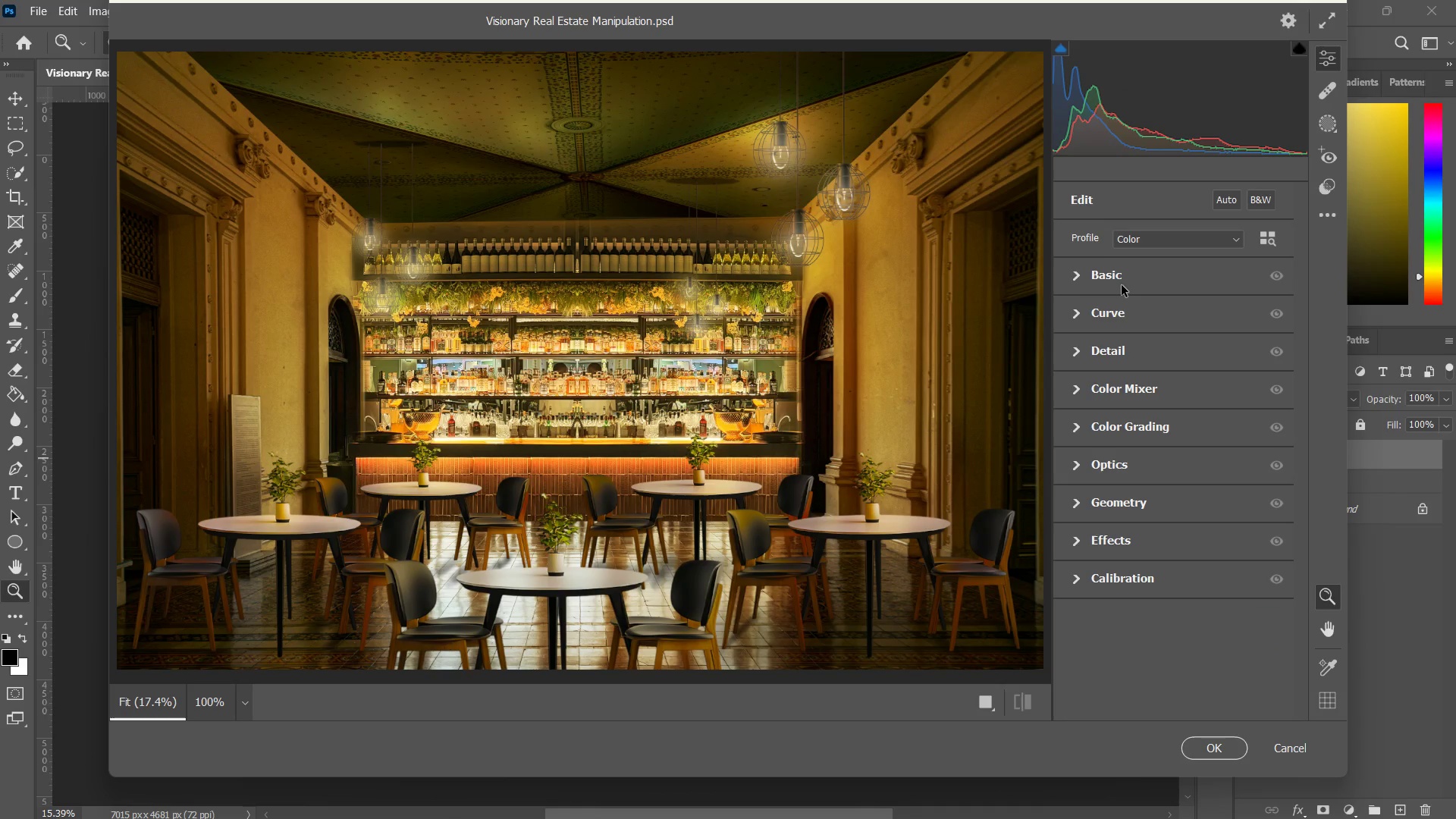 
left_click([1087, 283])
 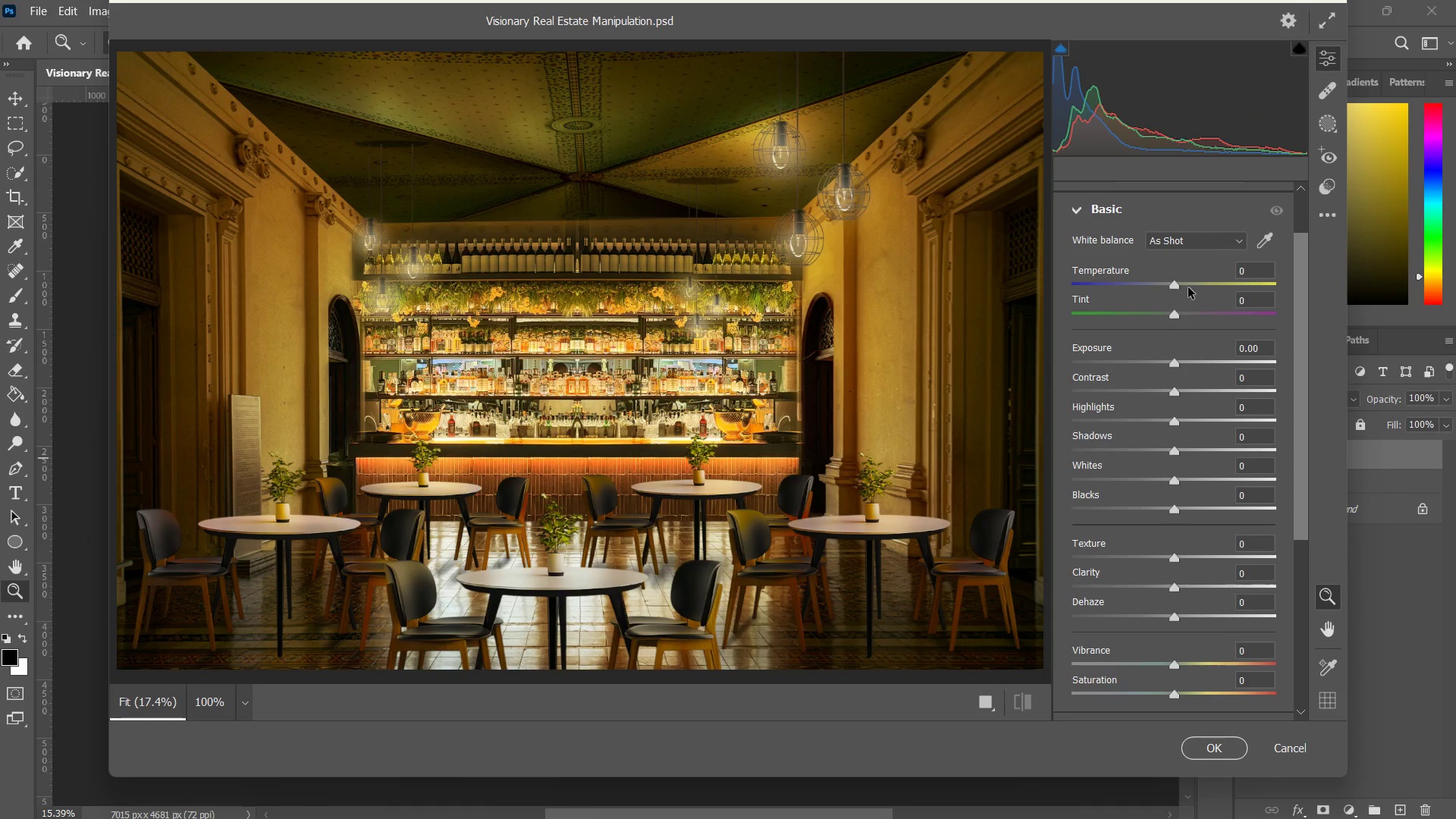 
left_click_drag(start_coordinate=[1166, 285], to_coordinate=[1197, 281])
 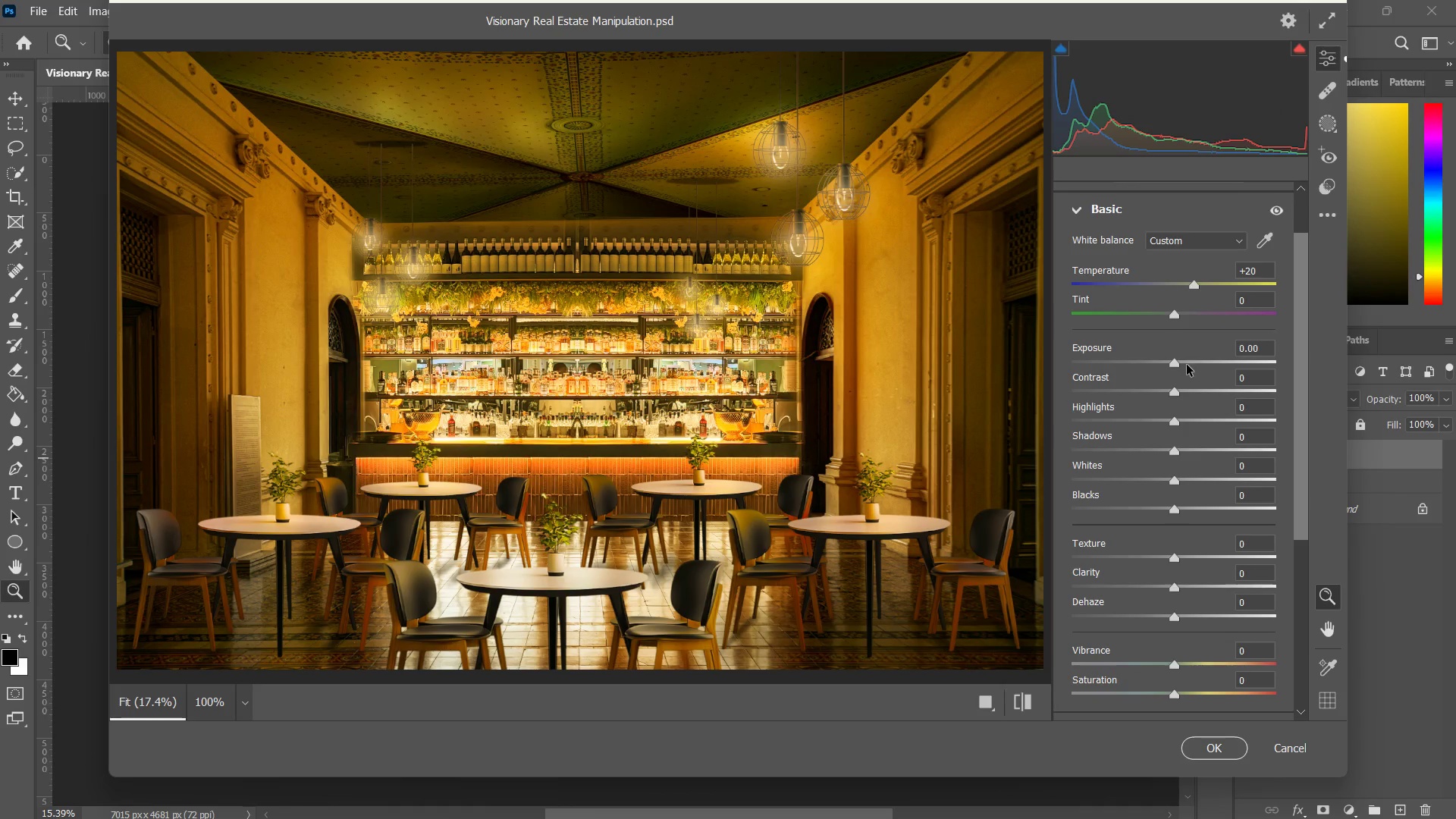 
wait(7.61)
 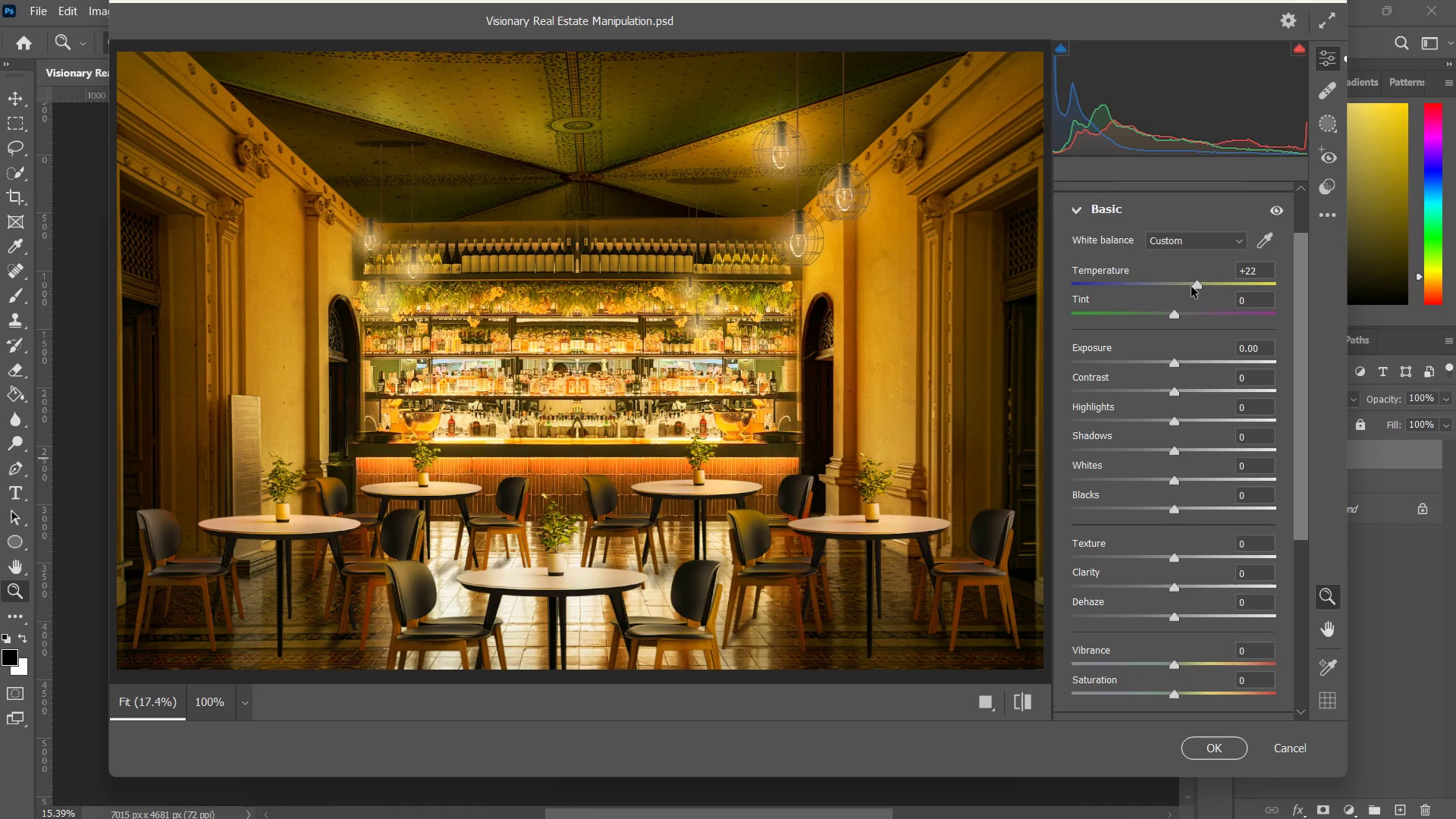 
left_click_drag(start_coordinate=[1176, 362], to_coordinate=[1191, 372])
 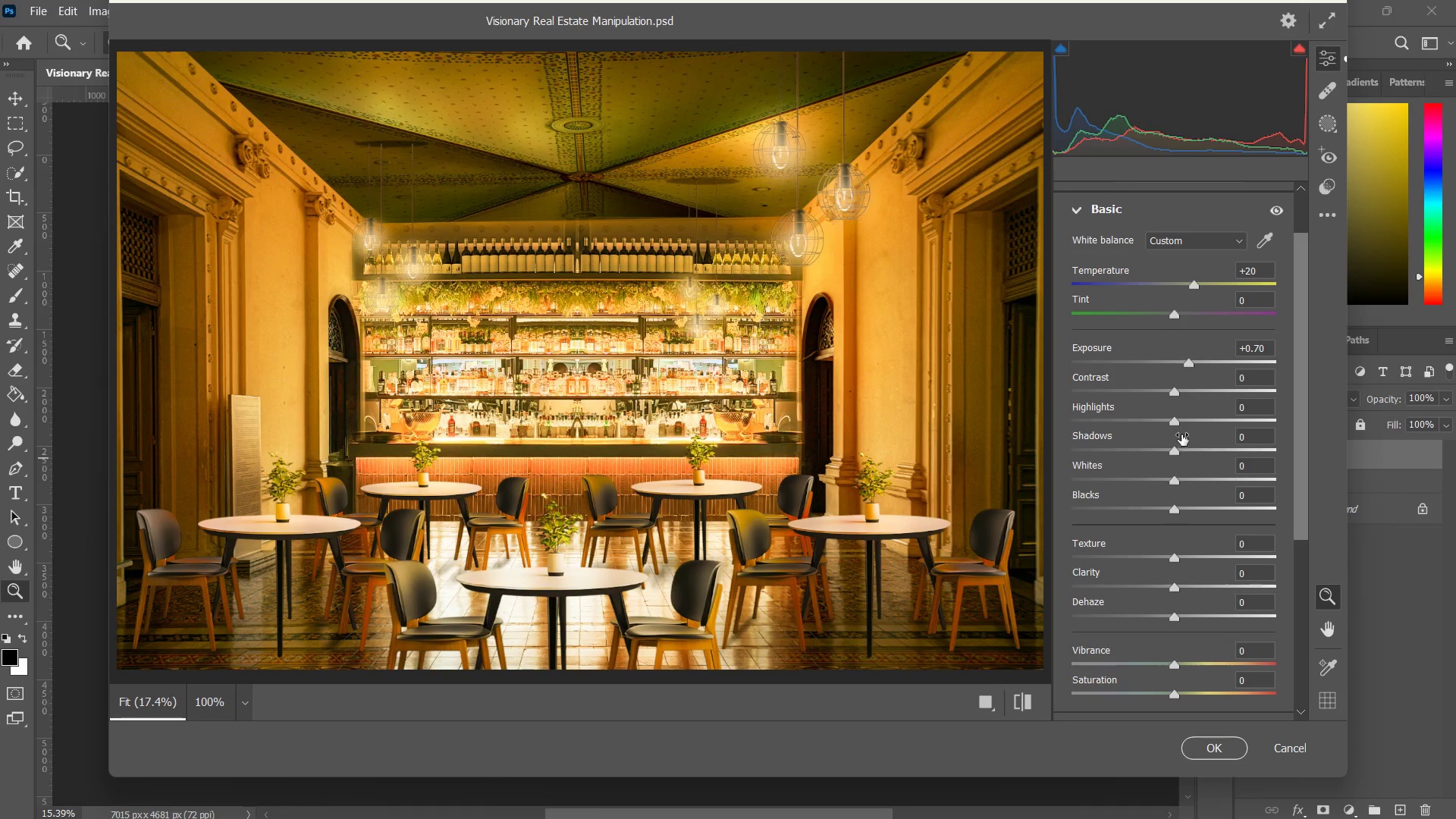 
wait(5.8)
 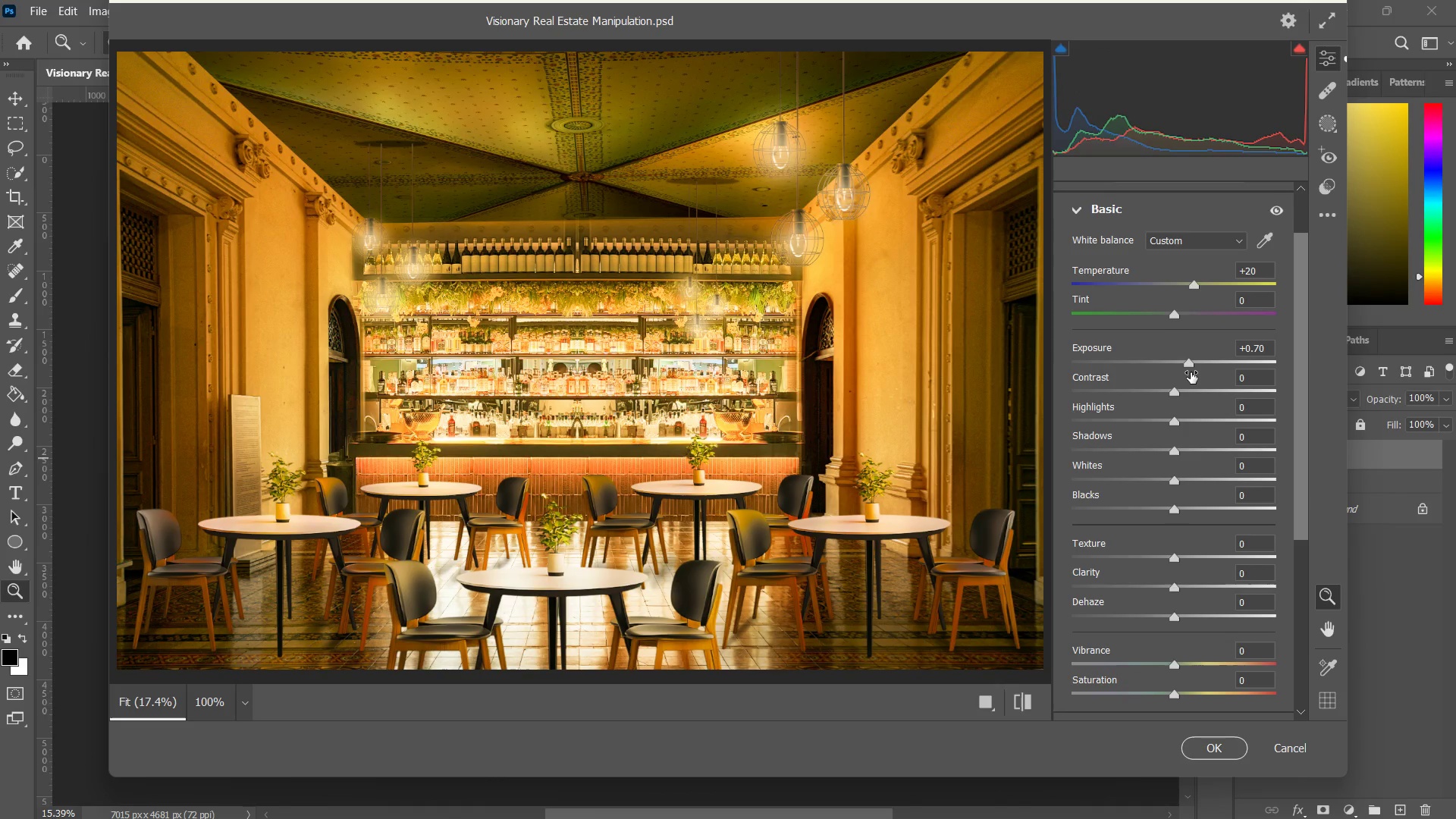 
left_click_drag(start_coordinate=[1172, 394], to_coordinate=[1178, 395])
 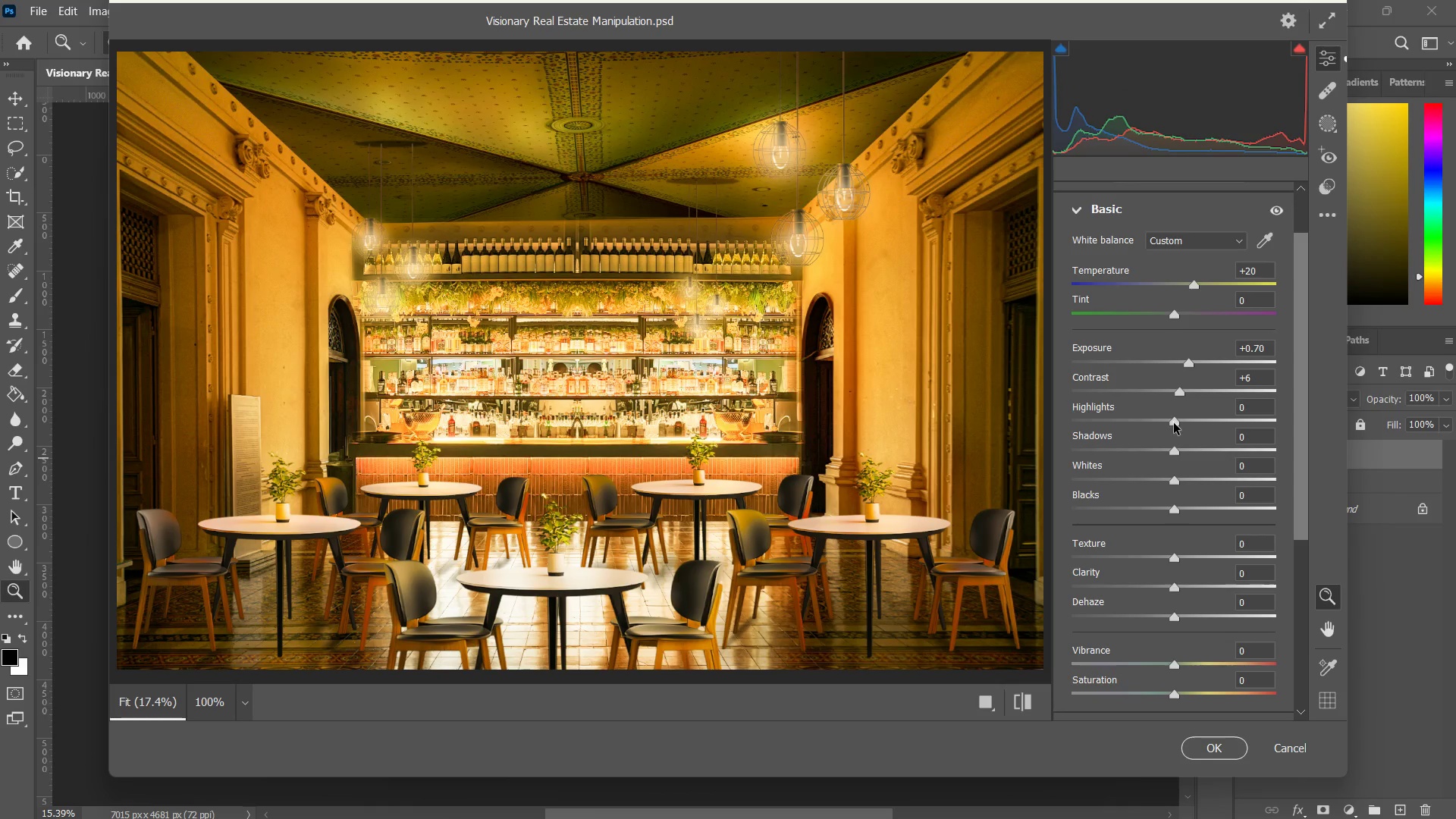 
left_click_drag(start_coordinate=[1174, 423], to_coordinate=[1134, 425])
 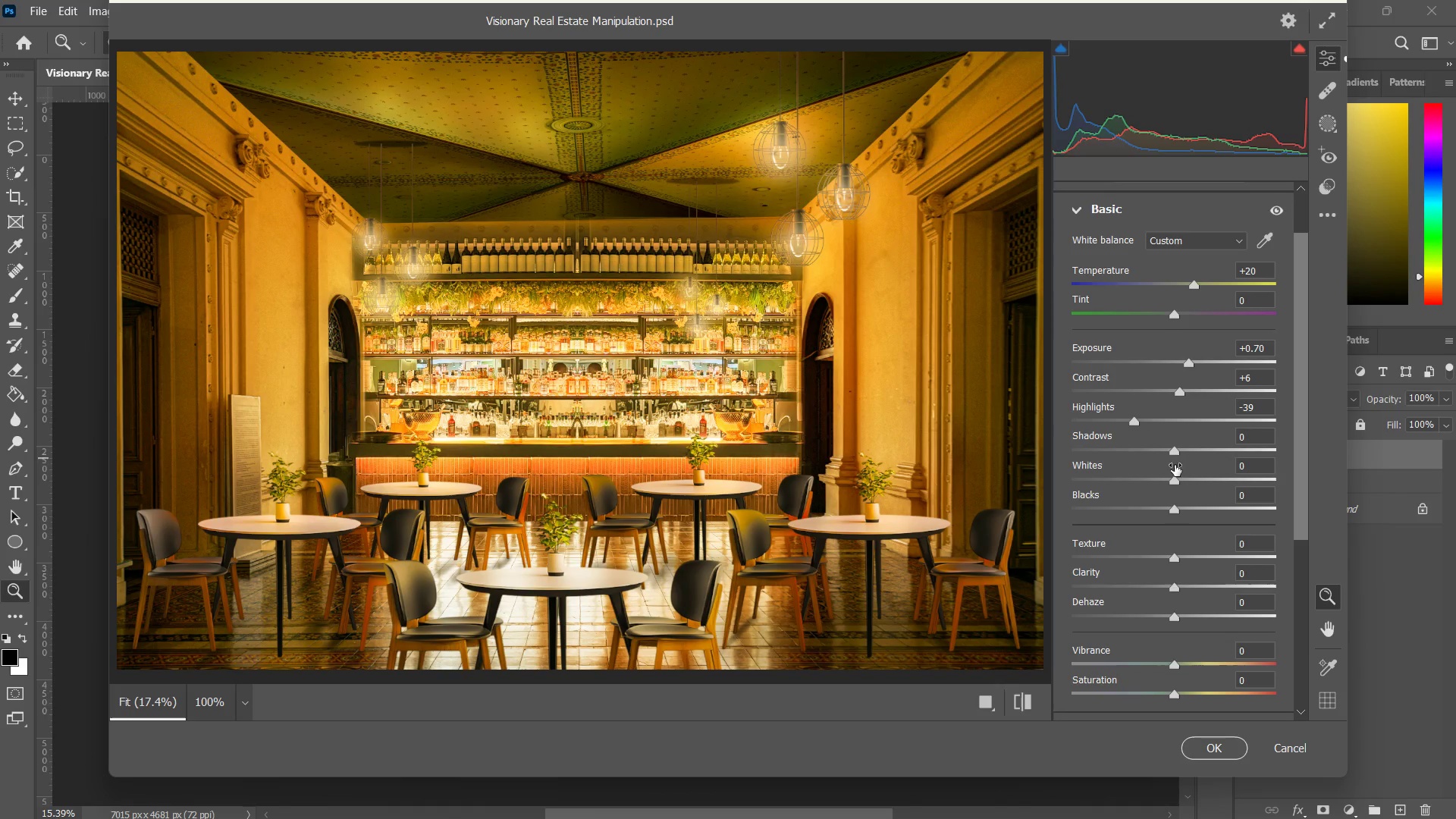 
left_click_drag(start_coordinate=[1178, 452], to_coordinate=[1169, 437])
 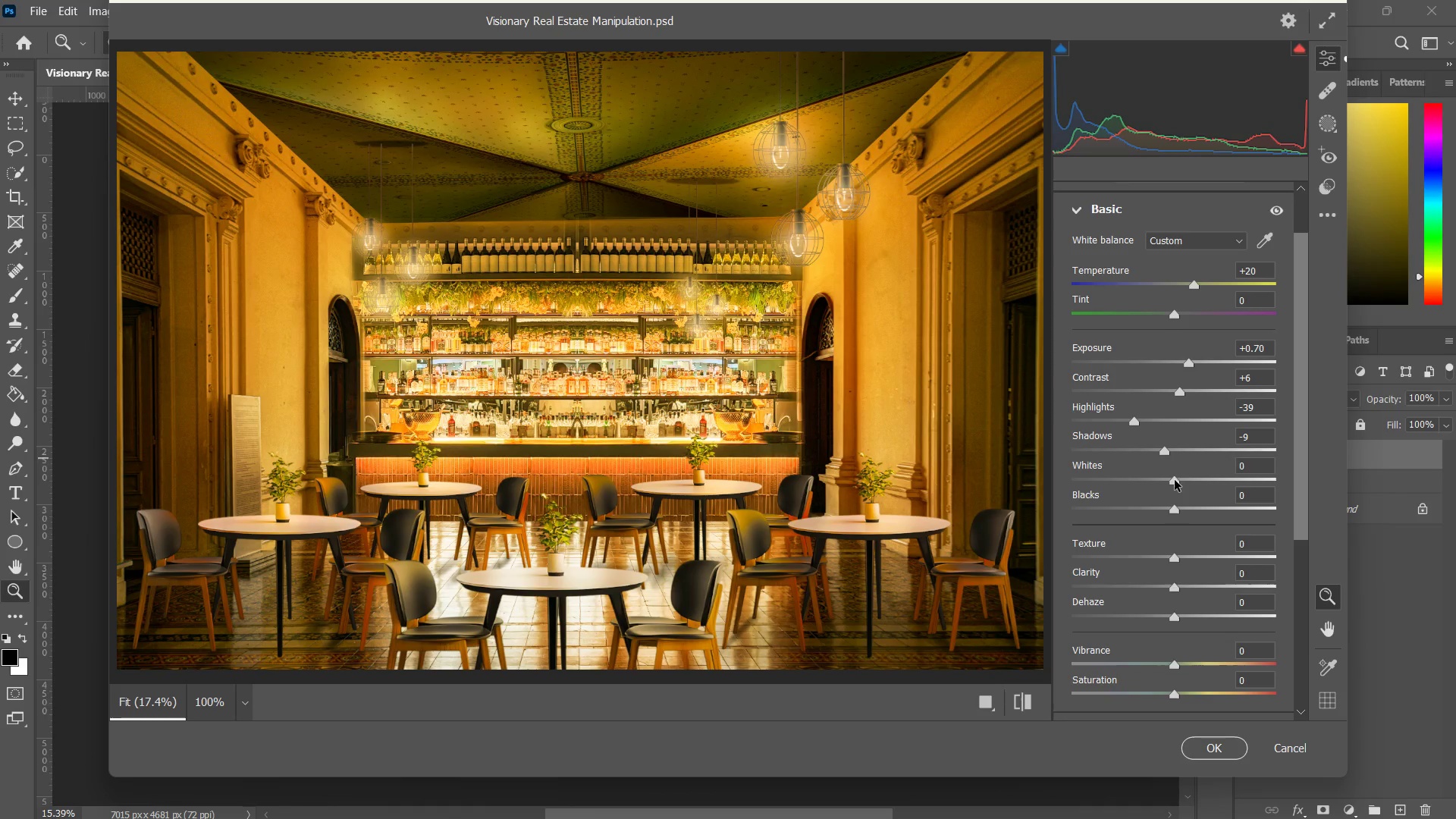 
left_click_drag(start_coordinate=[1176, 481], to_coordinate=[1189, 476])
 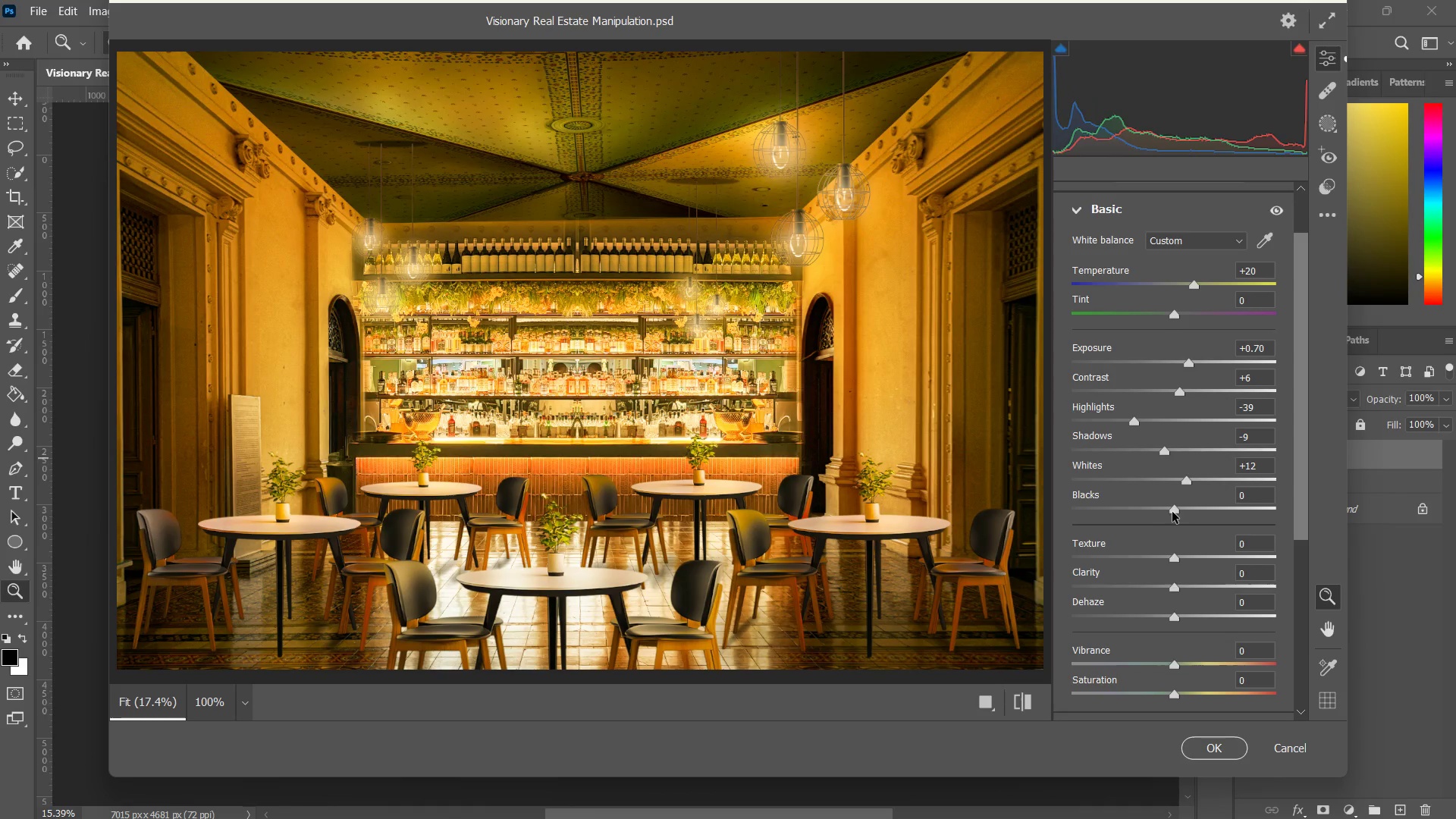 
left_click_drag(start_coordinate=[1172, 512], to_coordinate=[1161, 513])
 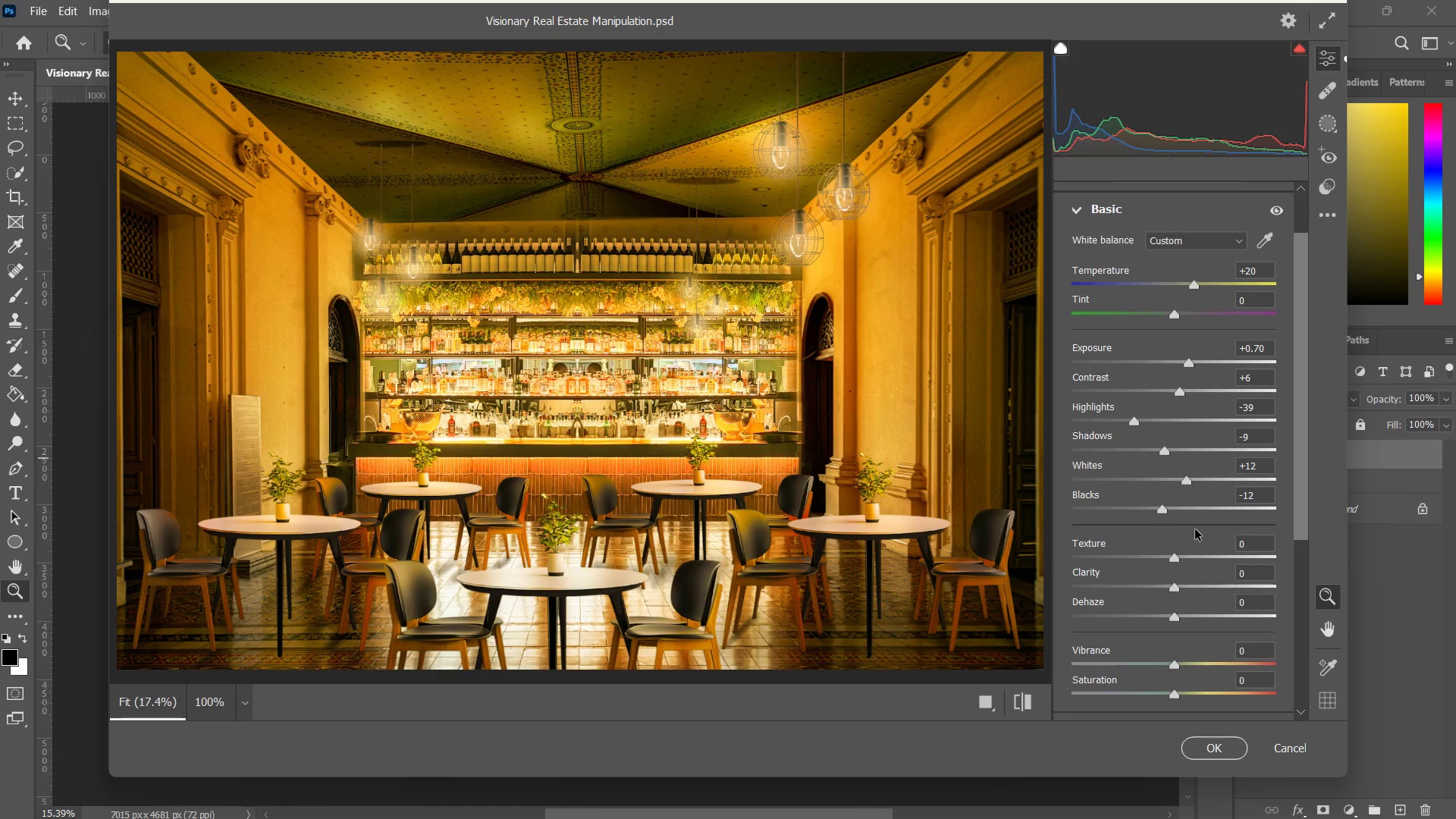 
wait(7.0)
 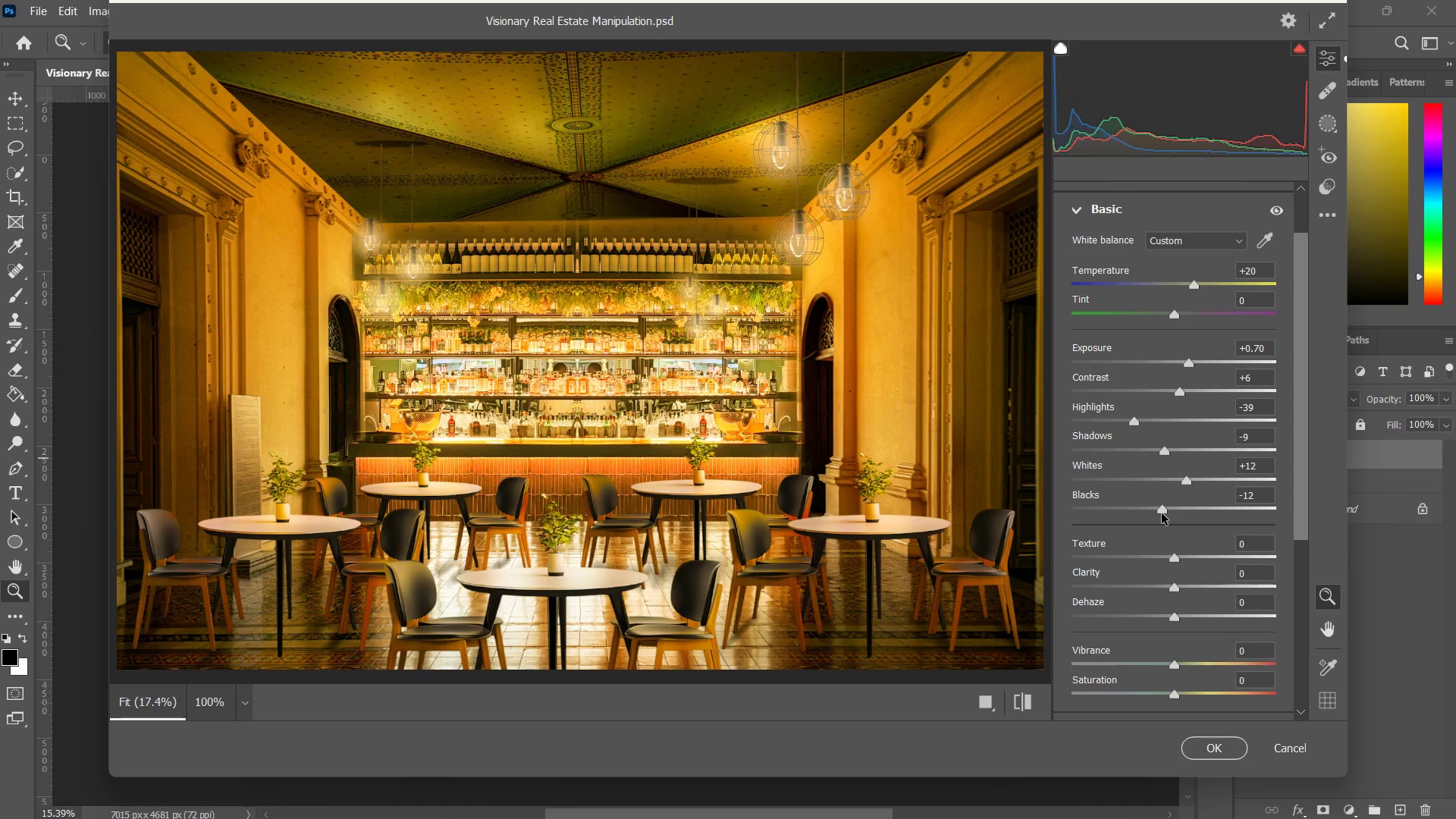 
left_click_drag(start_coordinate=[1172, 556], to_coordinate=[1183, 573])
 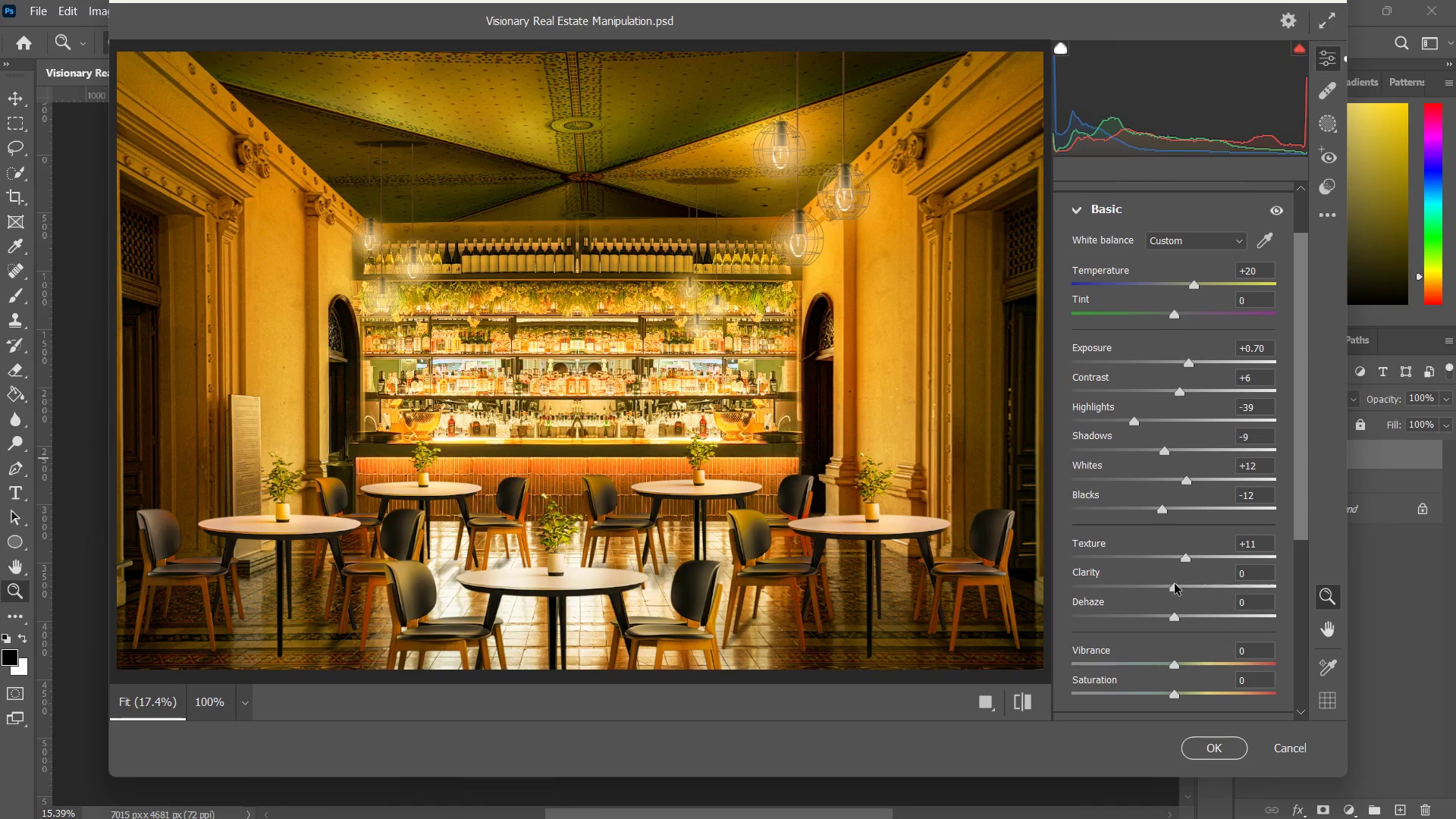 
left_click_drag(start_coordinate=[1175, 584], to_coordinate=[1183, 599])
 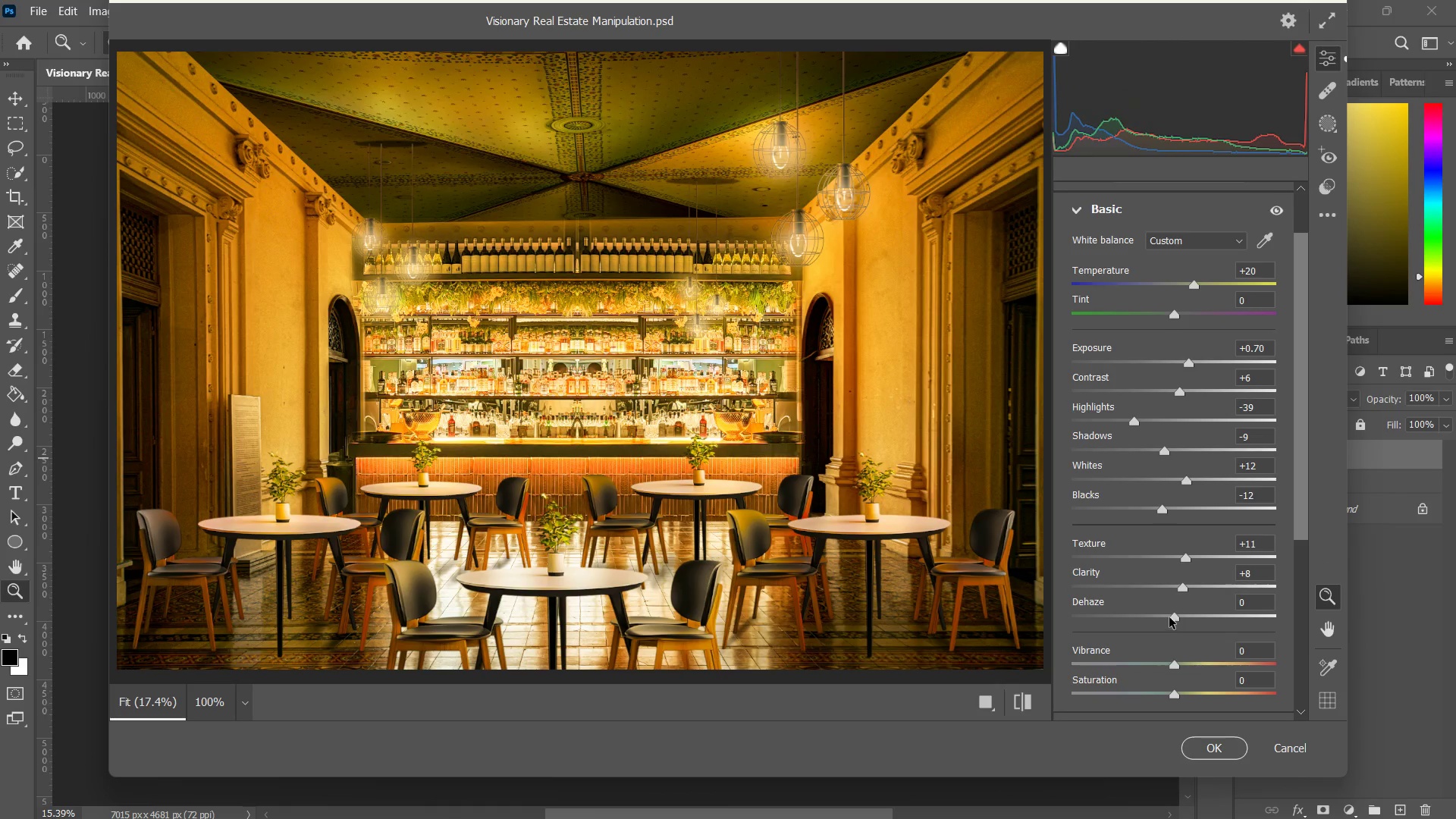 
left_click_drag(start_coordinate=[1172, 616], to_coordinate=[1179, 619])
 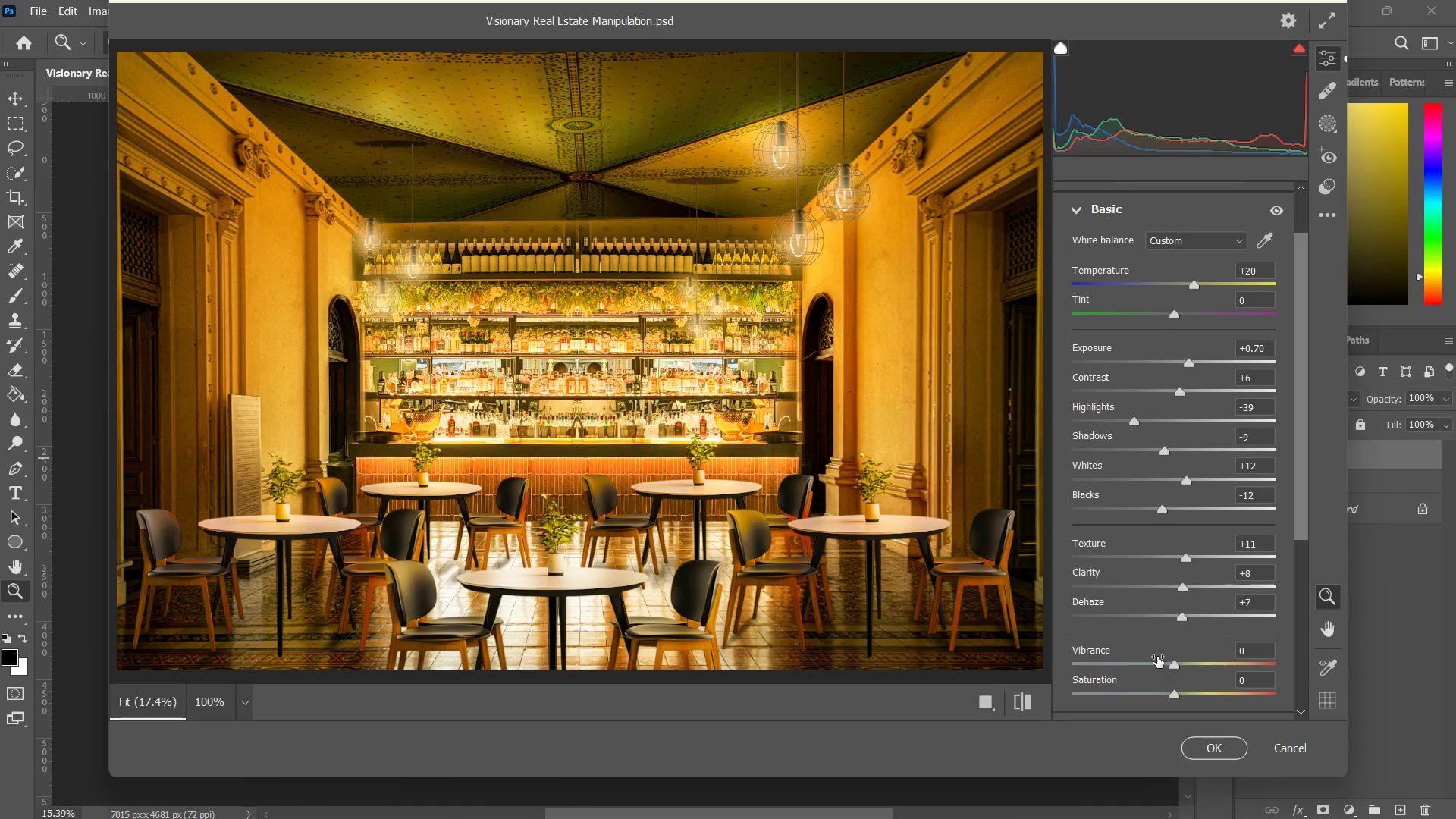 
left_click_drag(start_coordinate=[1170, 664], to_coordinate=[1178, 654])
 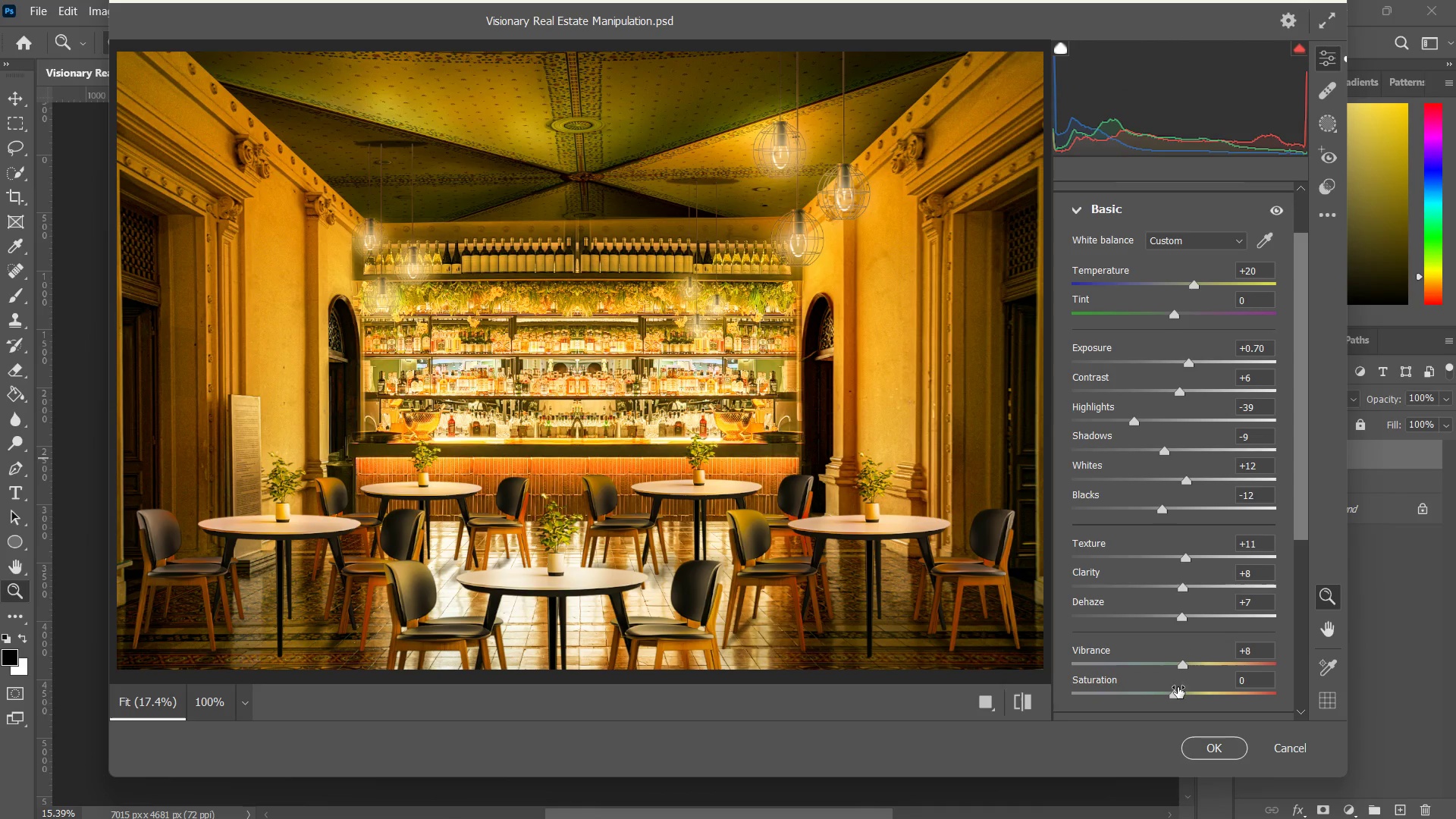 
left_click_drag(start_coordinate=[1178, 692], to_coordinate=[1174, 695])
 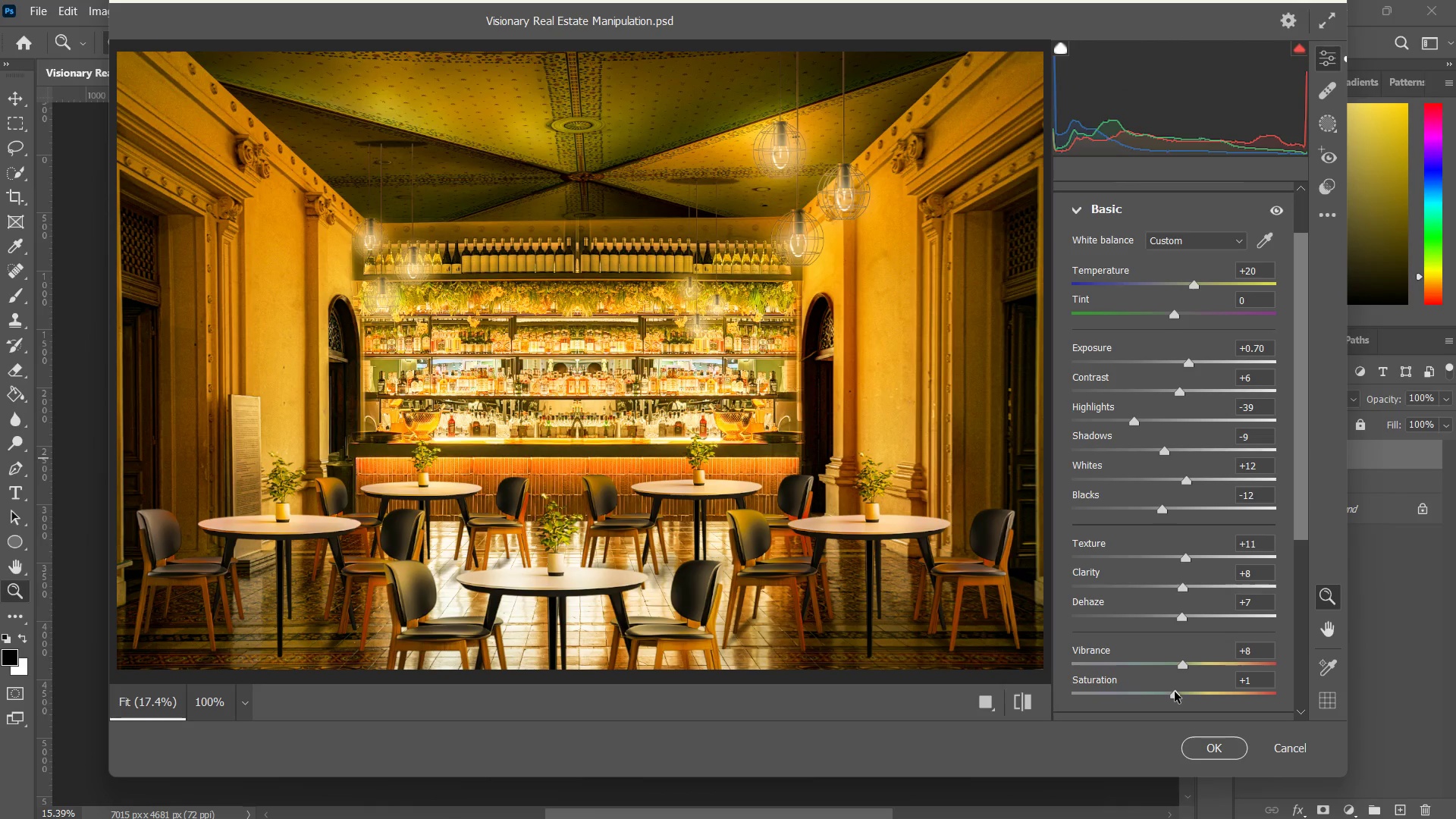 
left_click([1021, 710])
 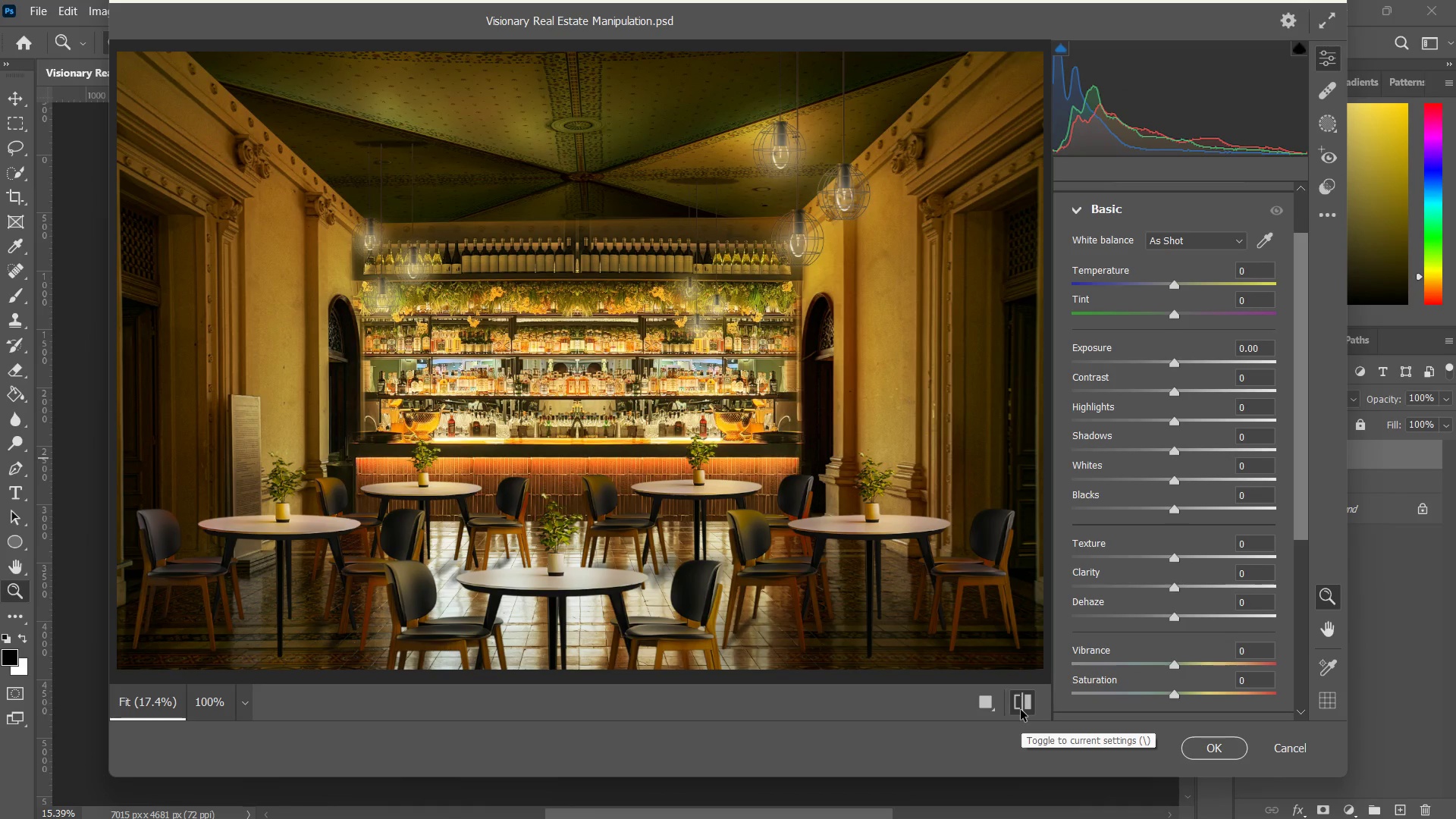 
left_click([1020, 708])
 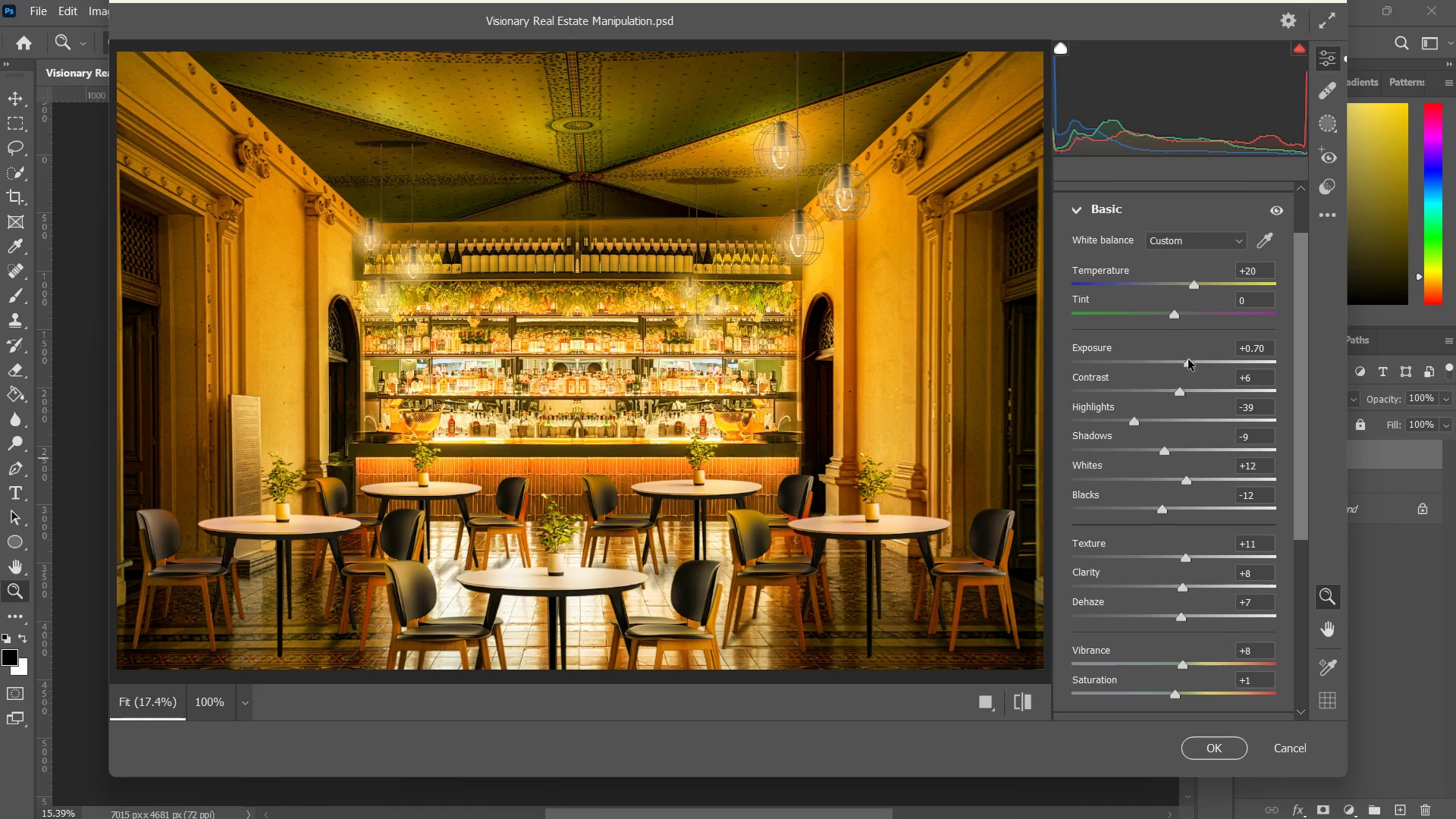 
left_click_drag(start_coordinate=[1192, 285], to_coordinate=[1181, 282])
 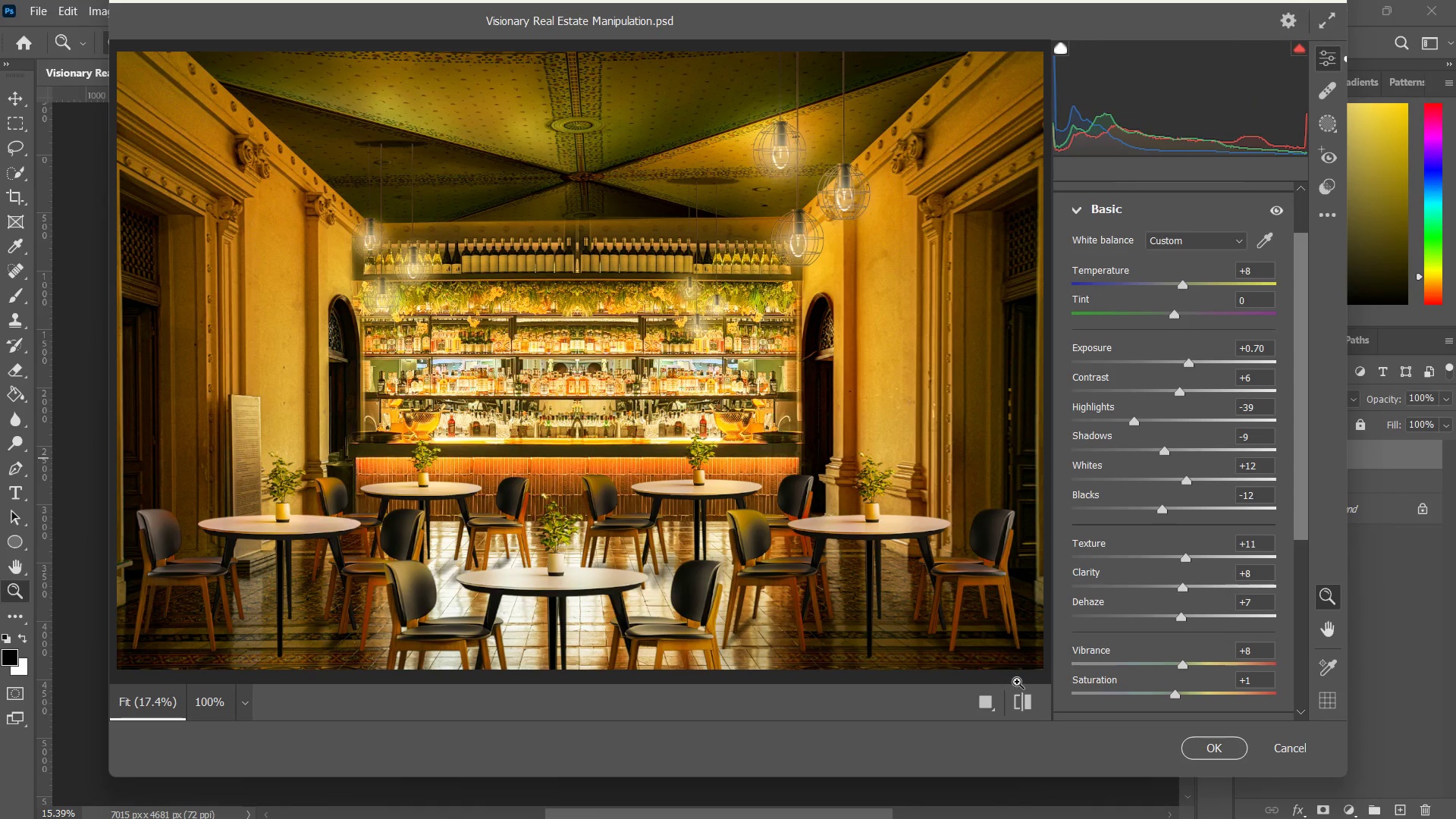 
left_click([1022, 689])
 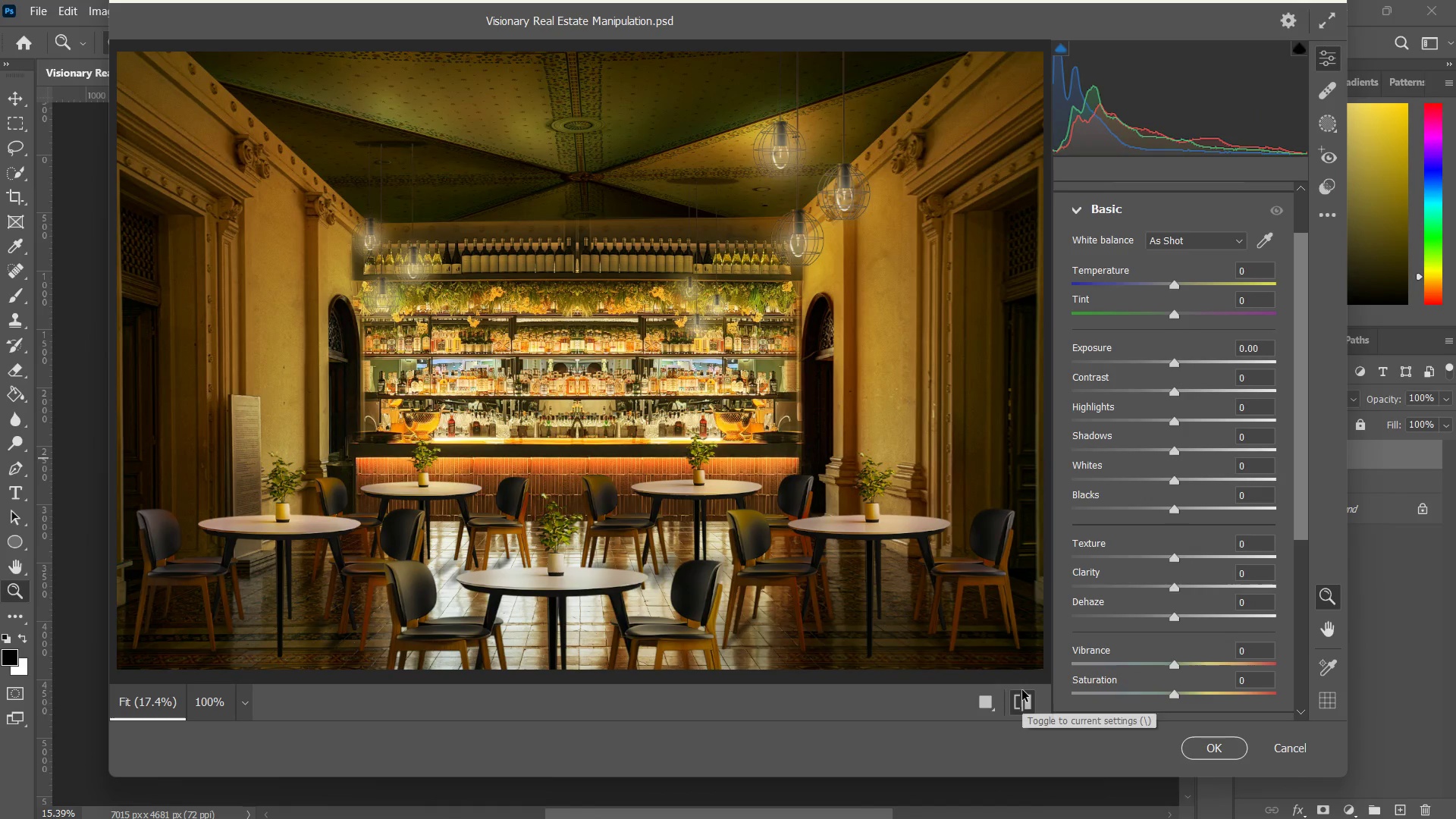 
left_click([1022, 690])
 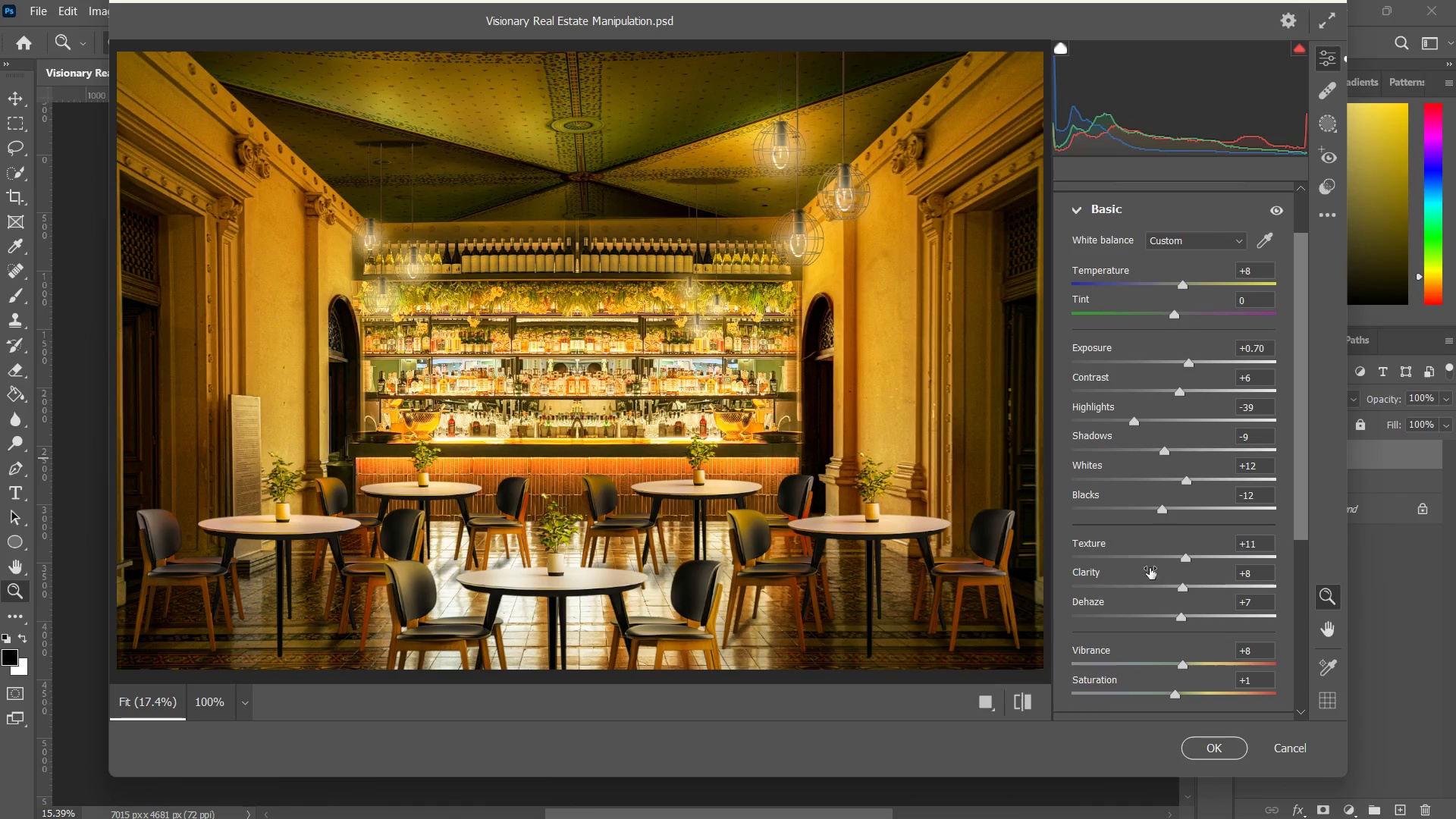 
scroll: coordinate [1225, 559], scroll_direction: down, amount: 5.0
 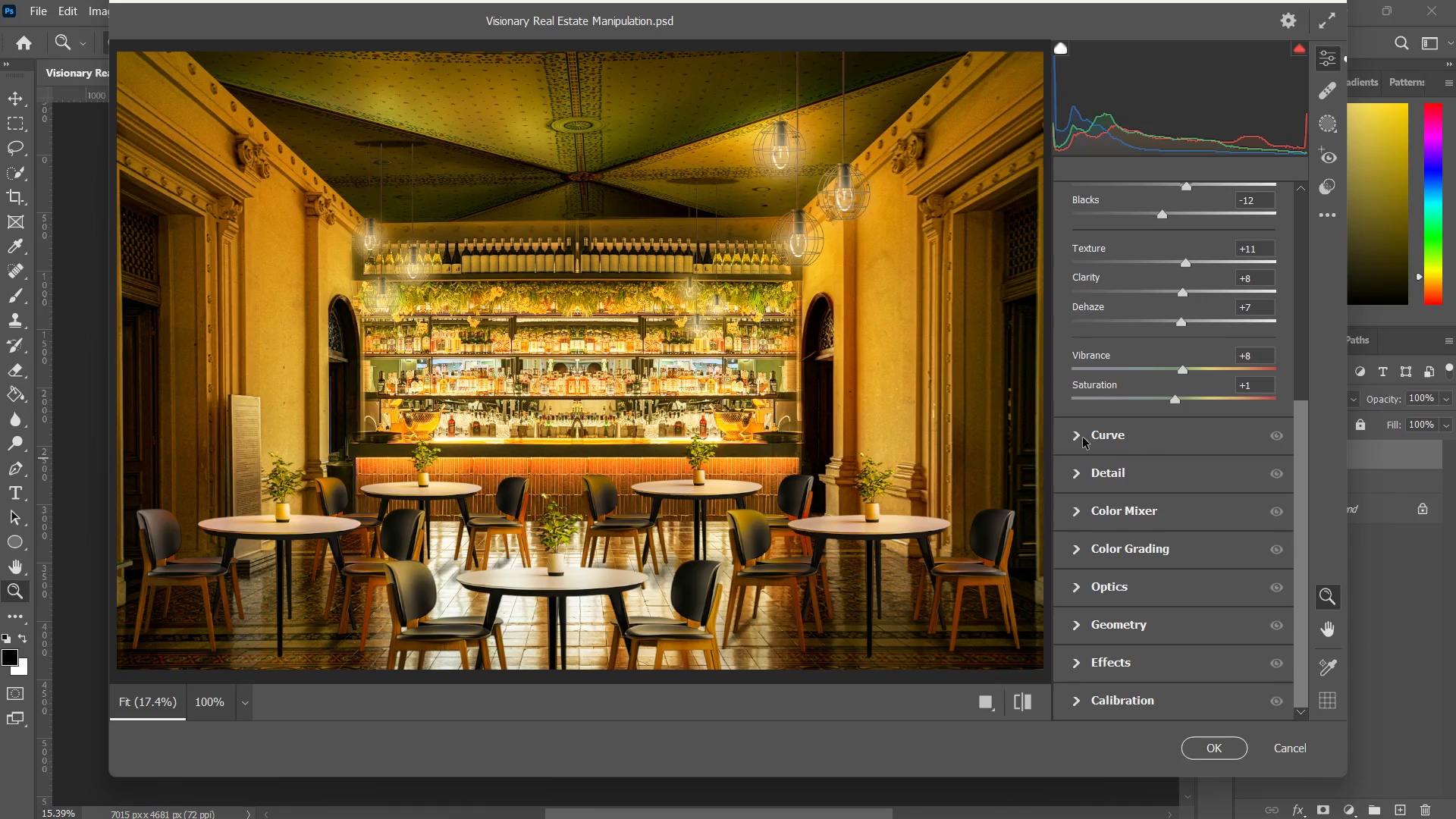 
left_click([1078, 437])
 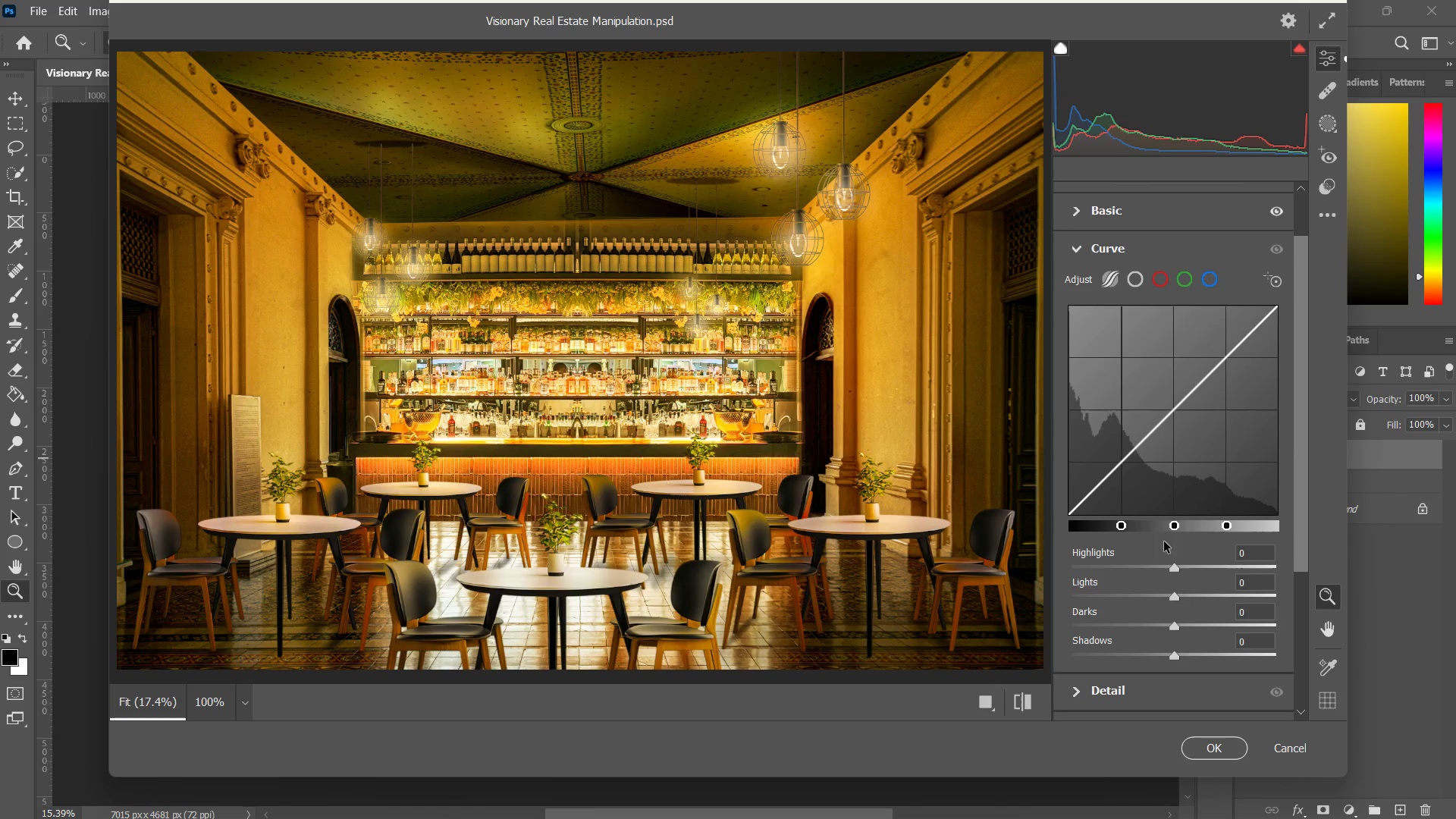 
left_click_drag(start_coordinate=[1125, 529], to_coordinate=[1107, 529])
 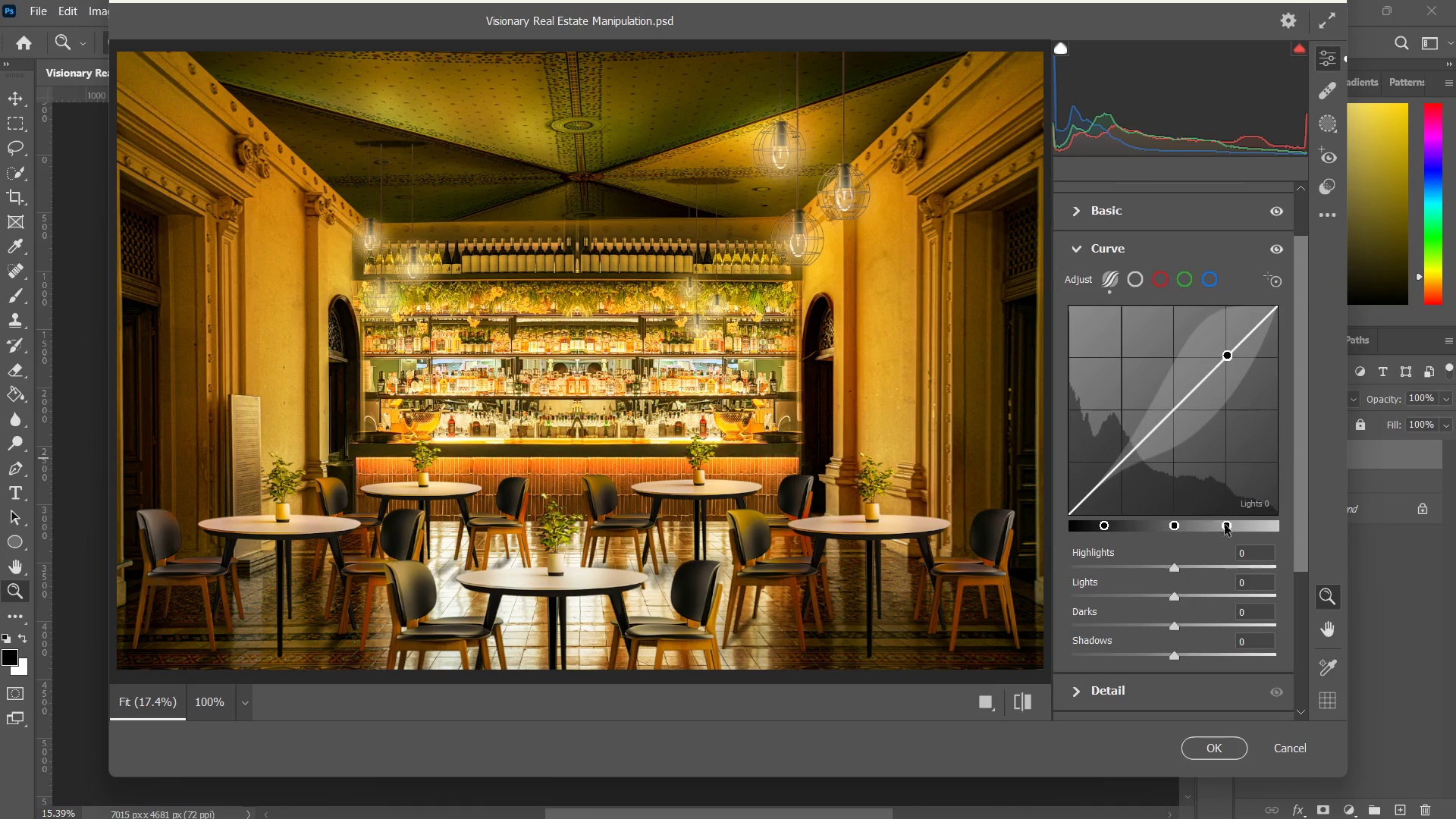 
left_click_drag(start_coordinate=[1231, 529], to_coordinate=[1234, 535])
 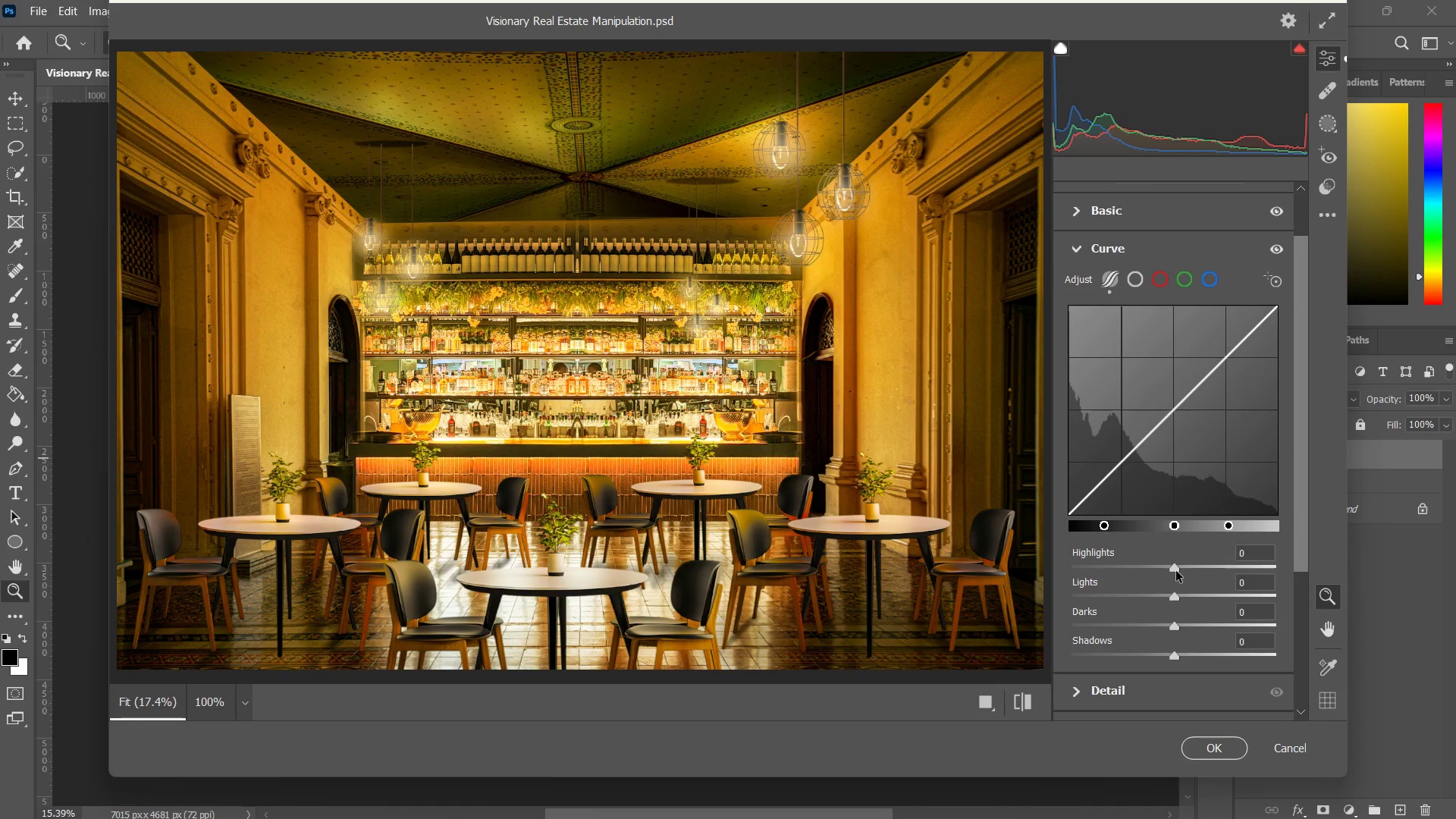 
left_click_drag(start_coordinate=[1176, 570], to_coordinate=[1191, 537])
 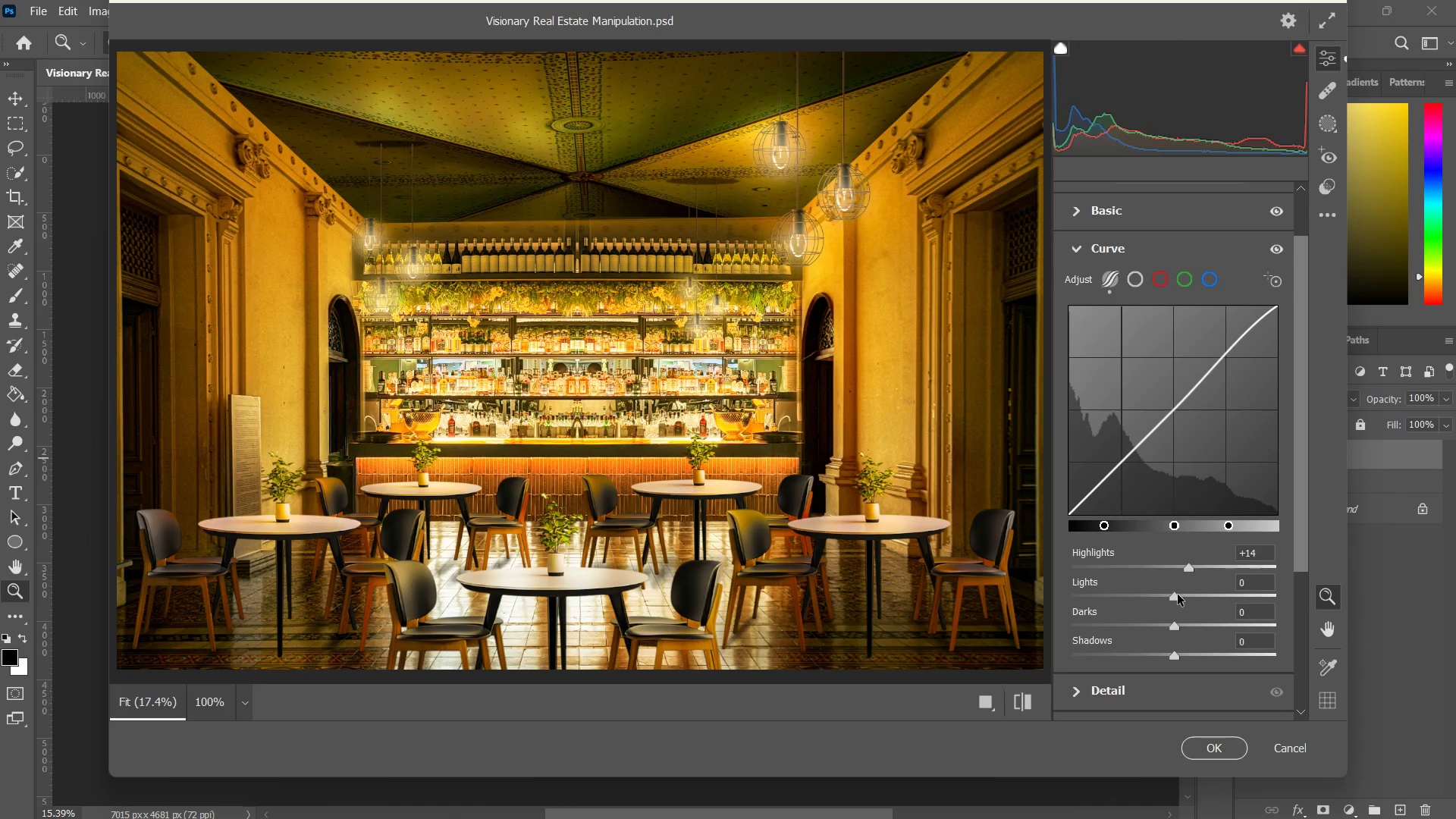 
left_click_drag(start_coordinate=[1178, 595], to_coordinate=[1168, 611])
 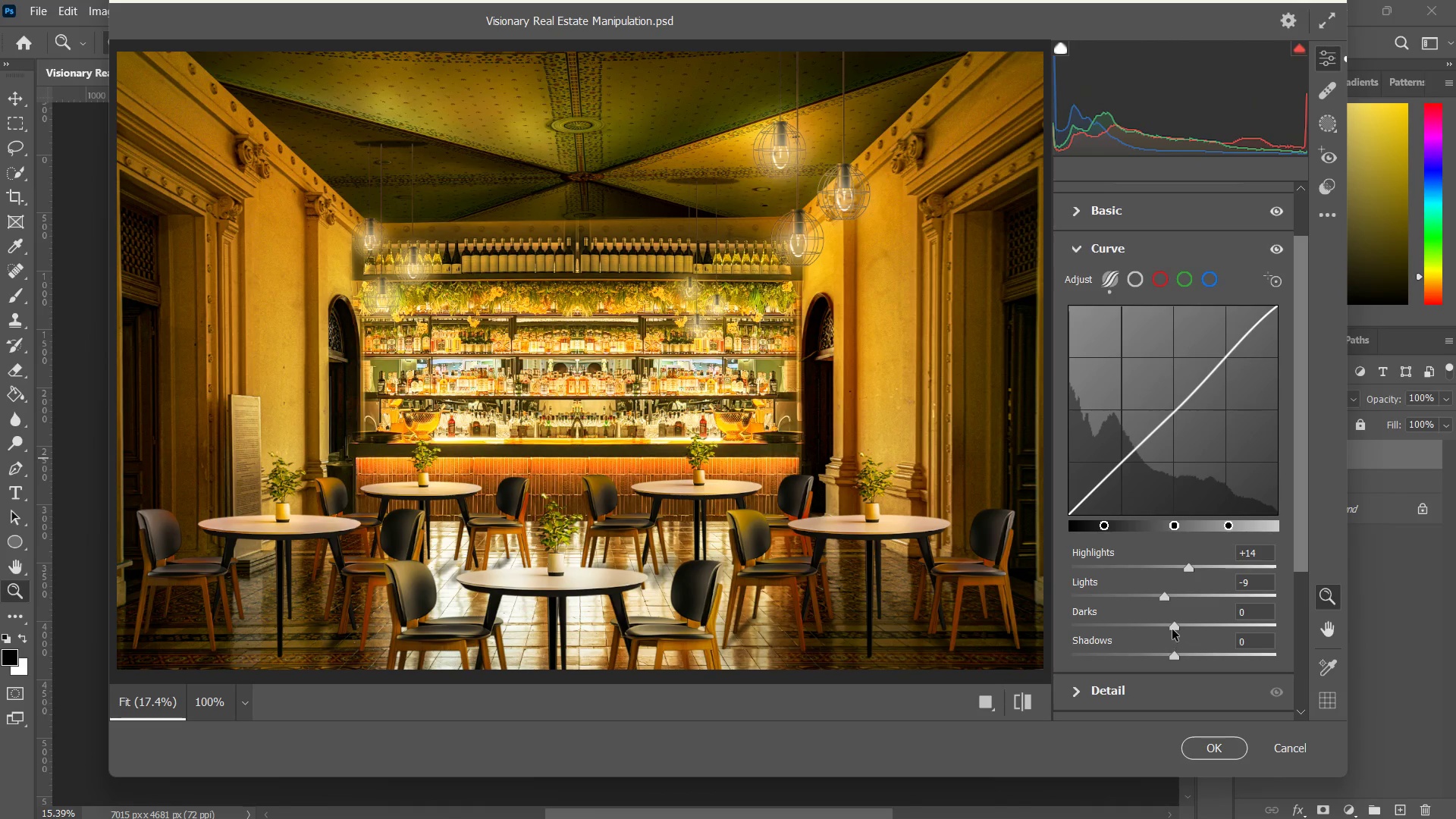 
left_click_drag(start_coordinate=[1172, 628], to_coordinate=[422, 24])
 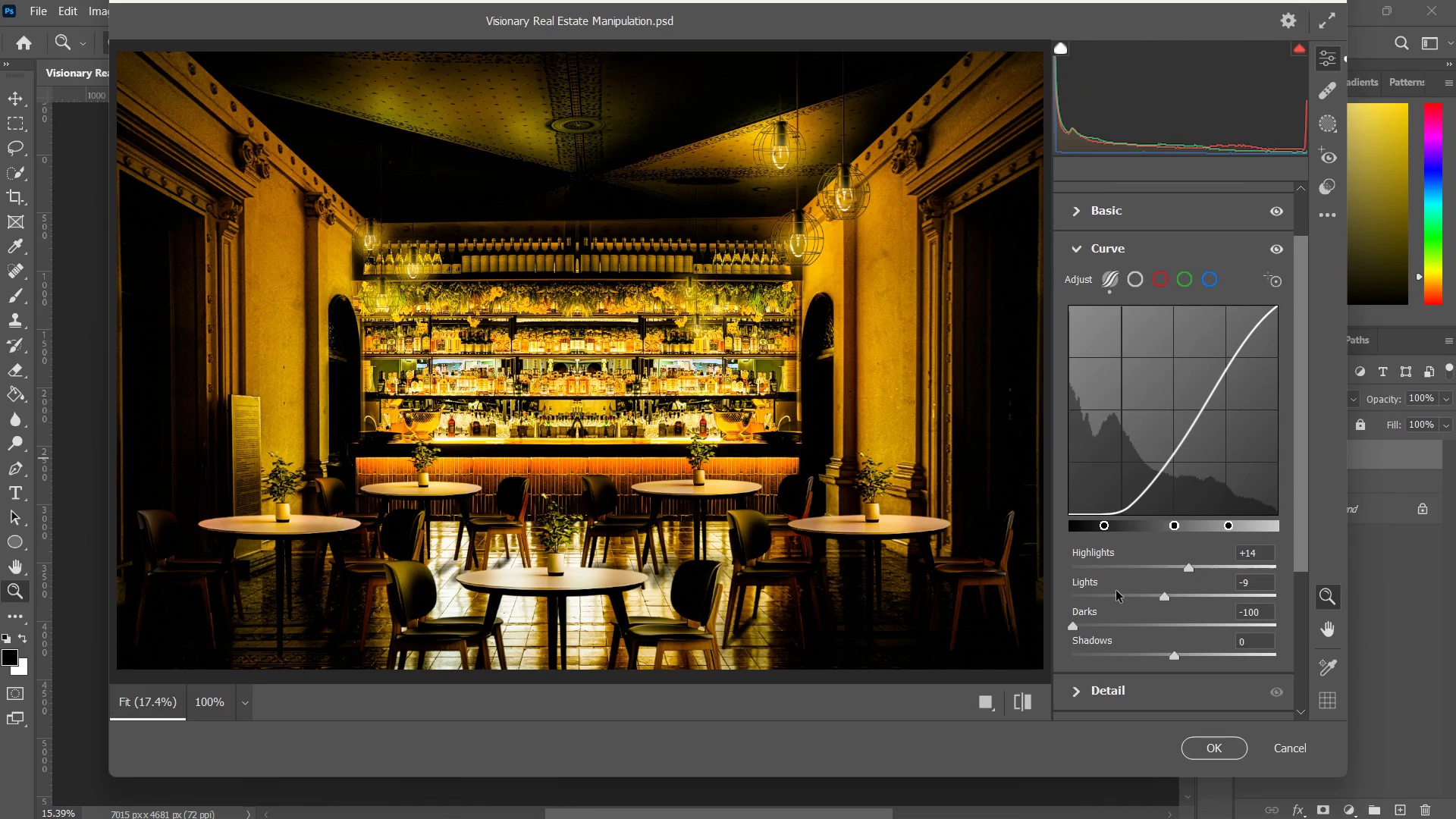 
left_click_drag(start_coordinate=[1109, 628], to_coordinate=[1163, 629])
 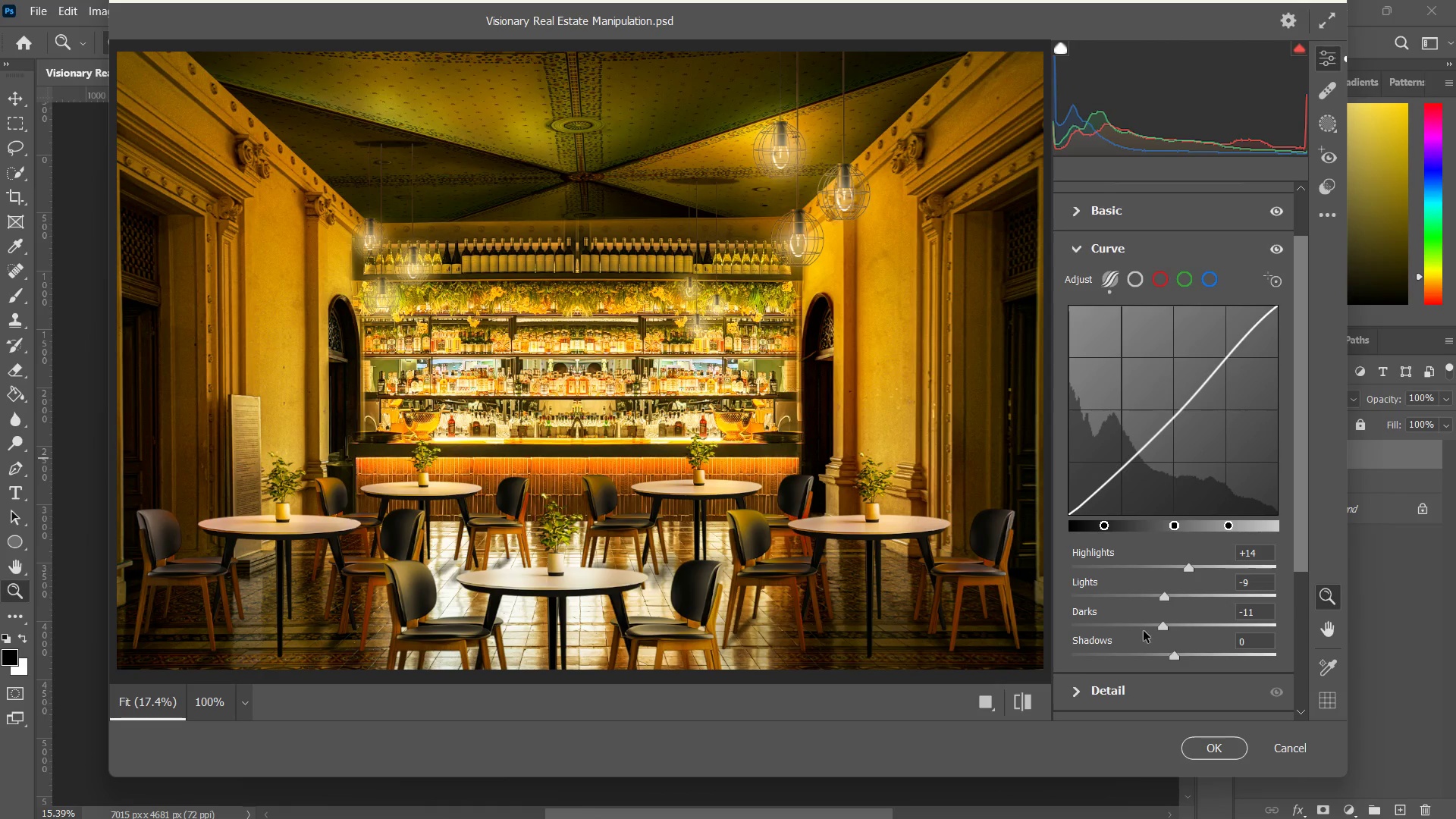 
left_click([1022, 705])
 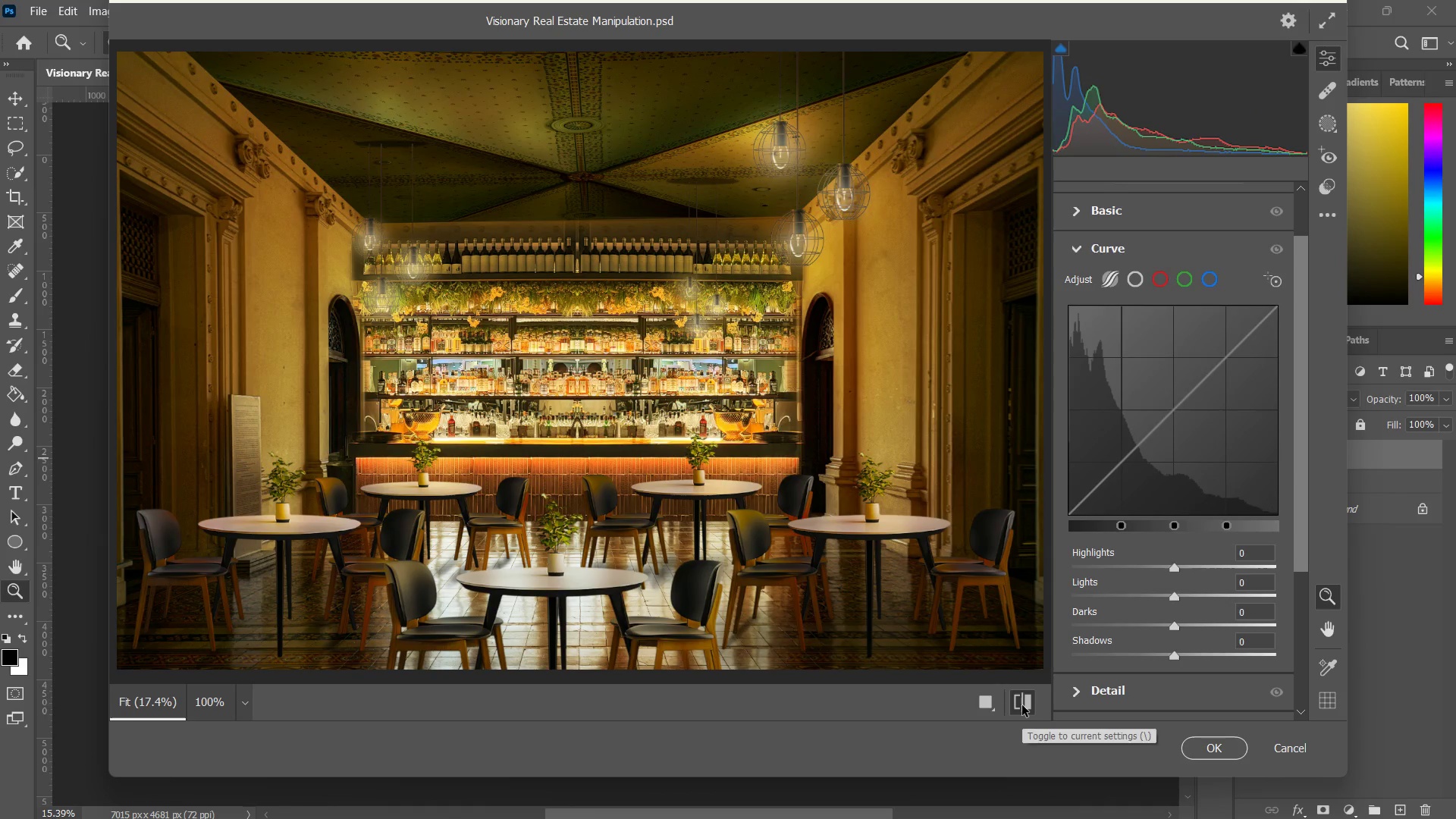 
left_click([1022, 705])
 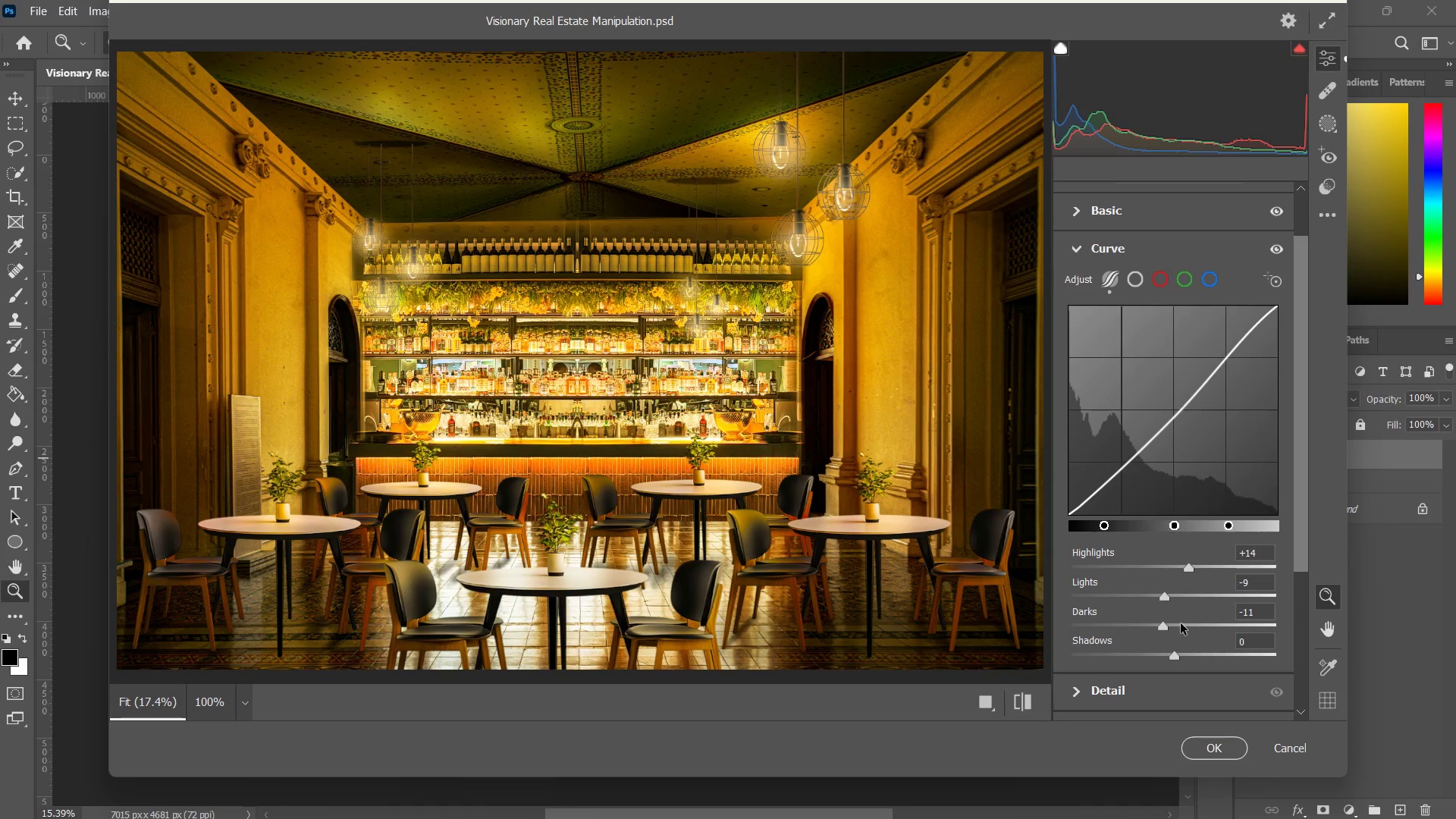 
left_click_drag(start_coordinate=[1164, 633], to_coordinate=[1178, 626])
 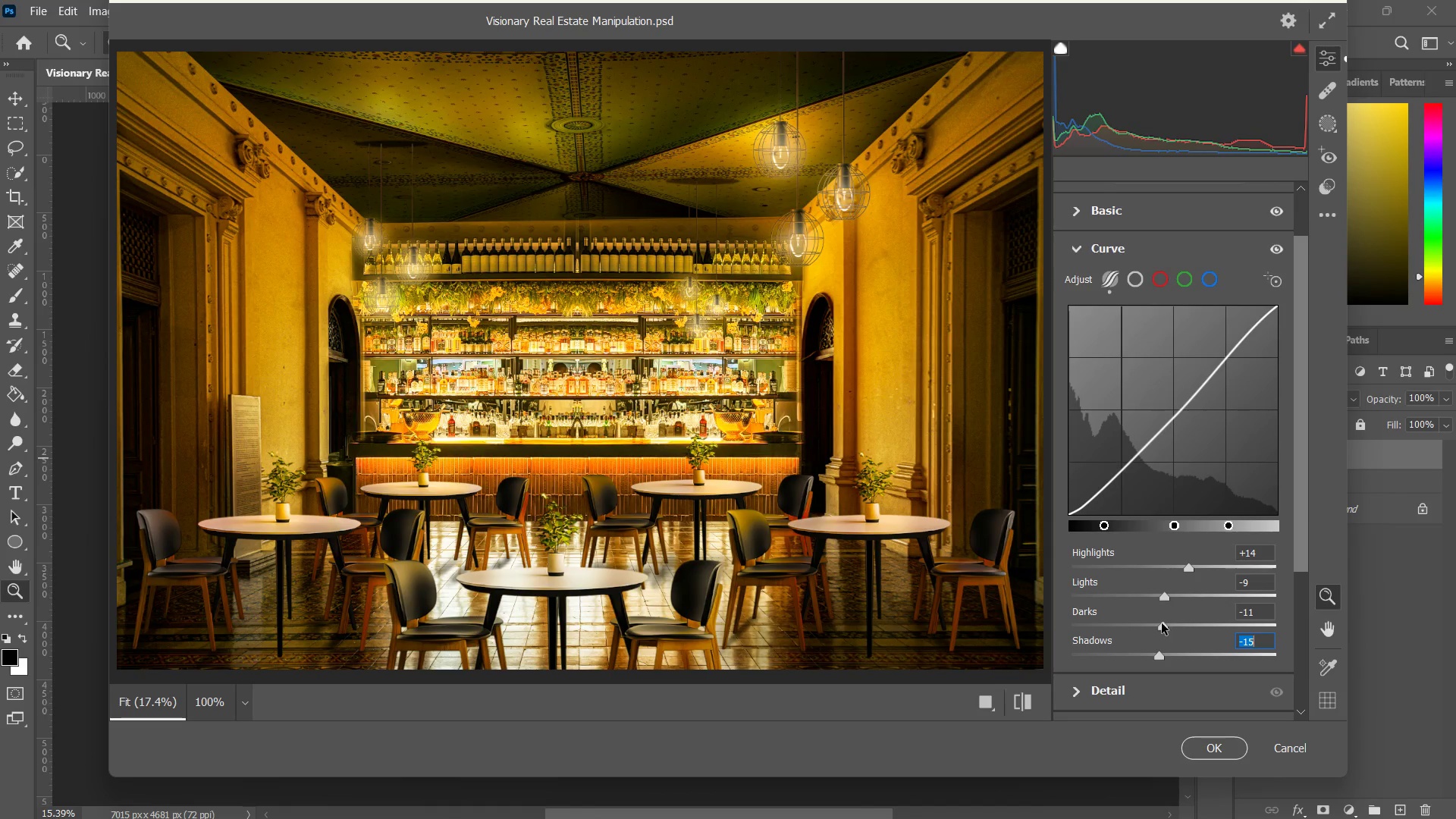 
left_click_drag(start_coordinate=[1162, 623], to_coordinate=[1191, 626])
 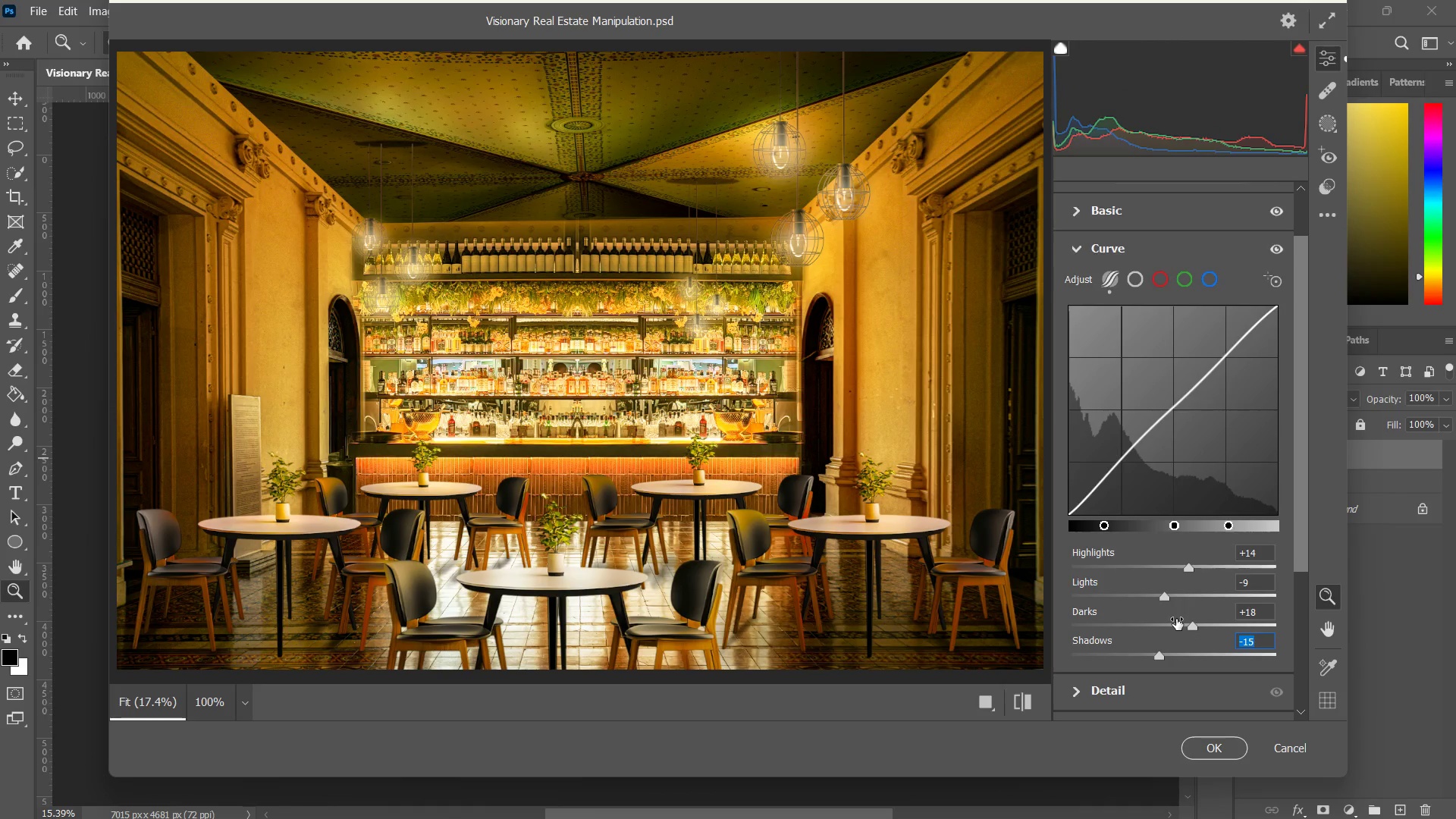 
scroll: coordinate [1136, 562], scroll_direction: up, amount: 1.0
 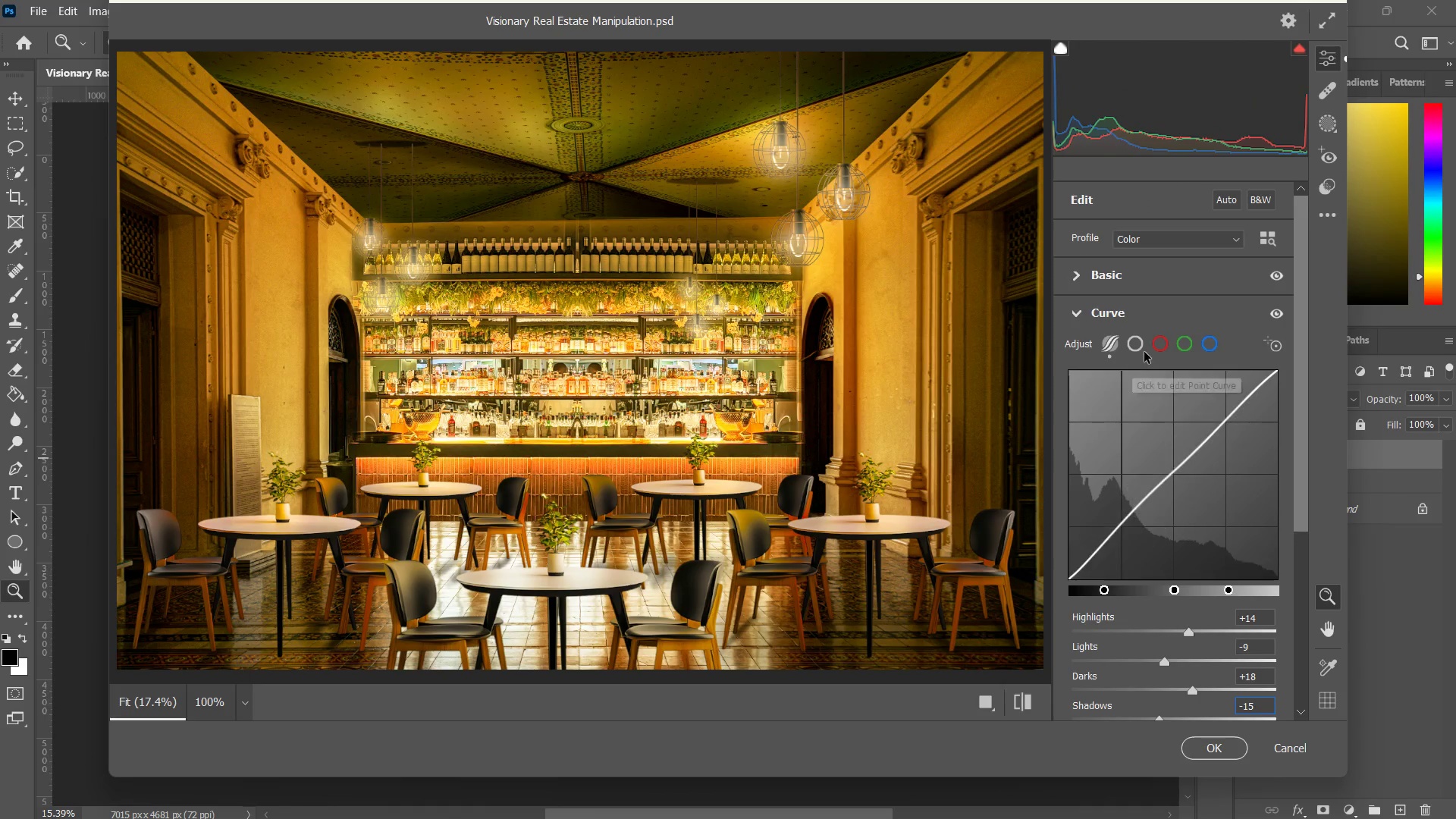 
left_click([1144, 352])
 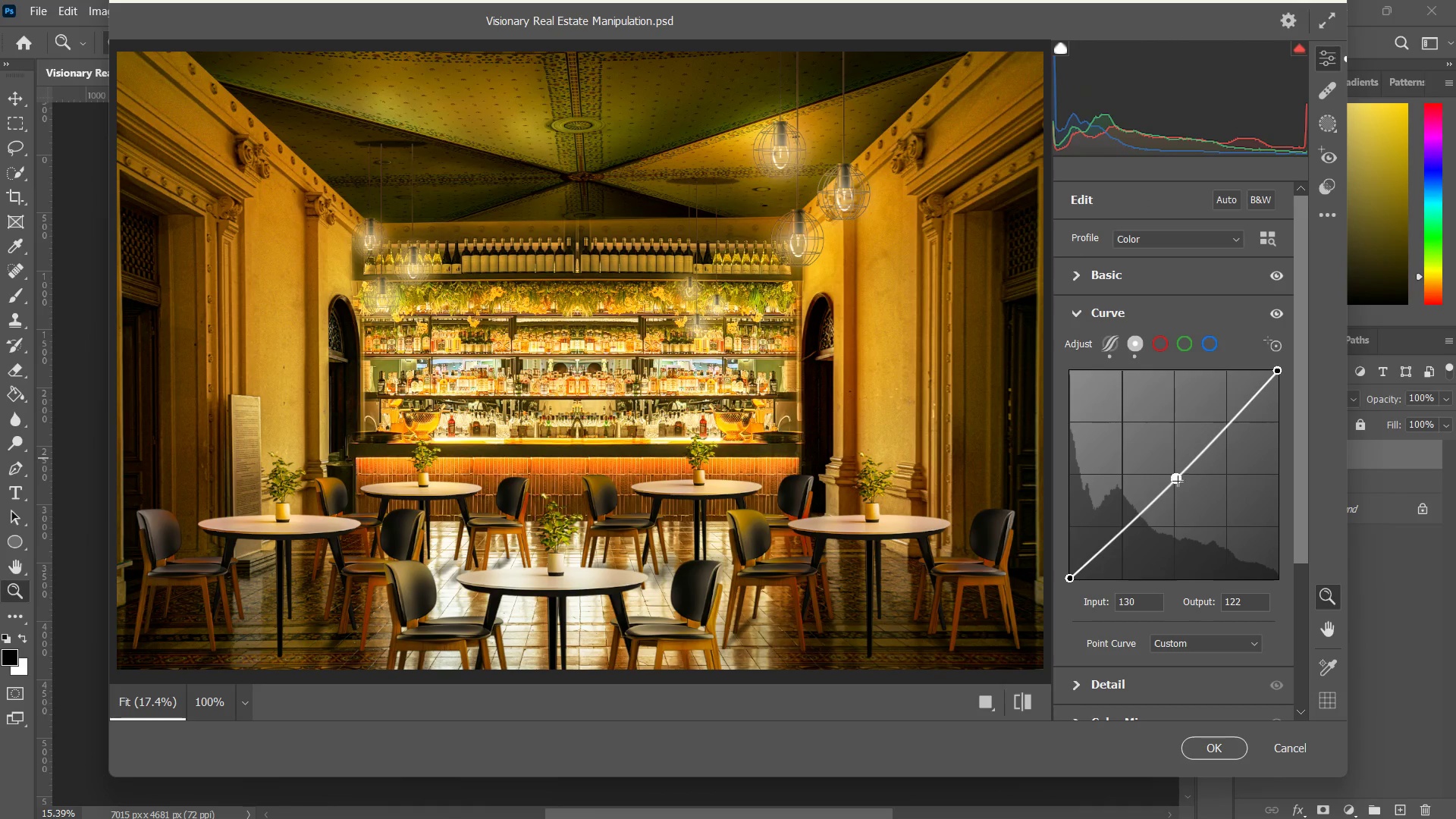 
wait(8.97)
 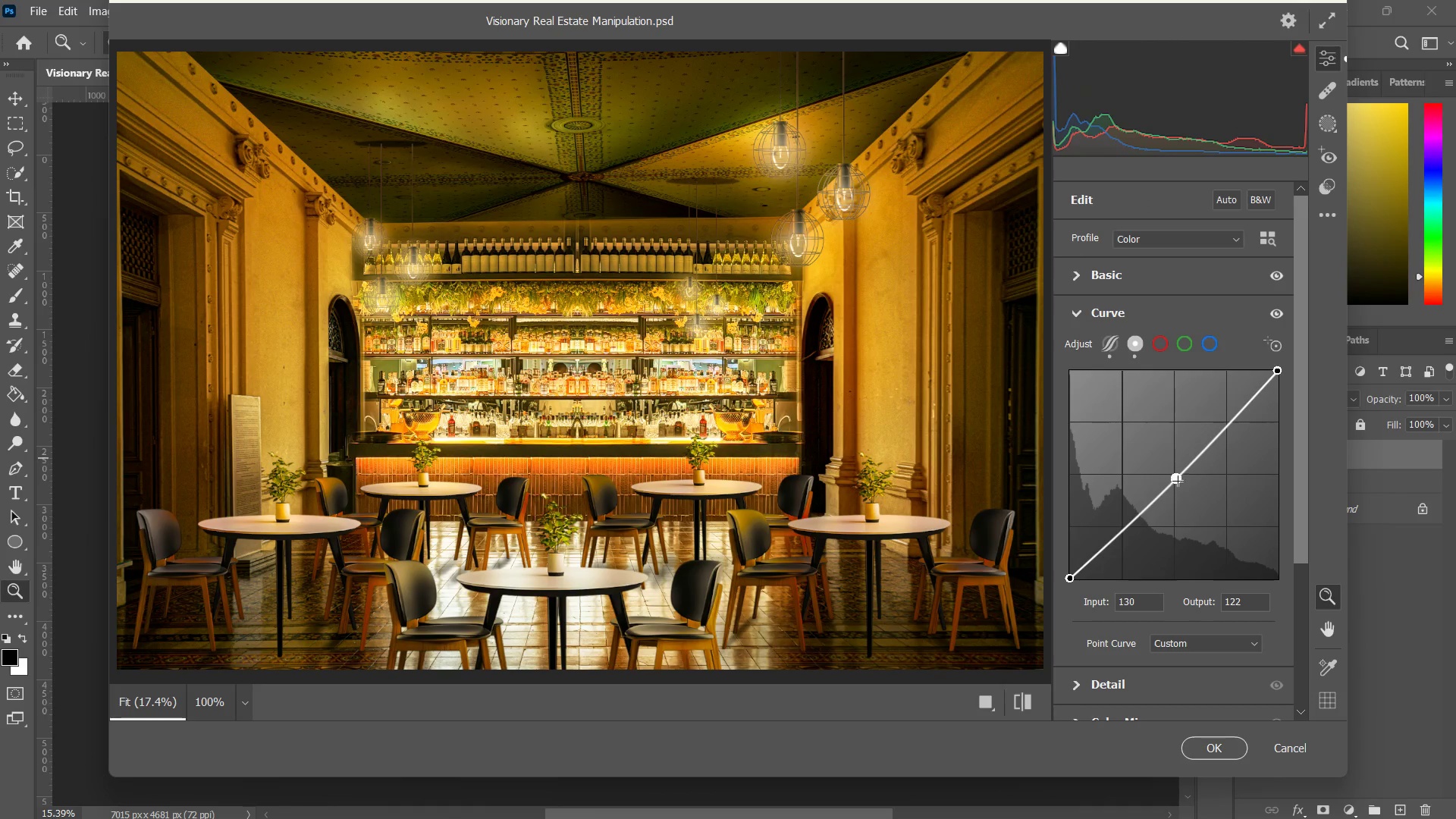 
left_click_drag(start_coordinate=[1105, 538], to_coordinate=[1116, 544])
 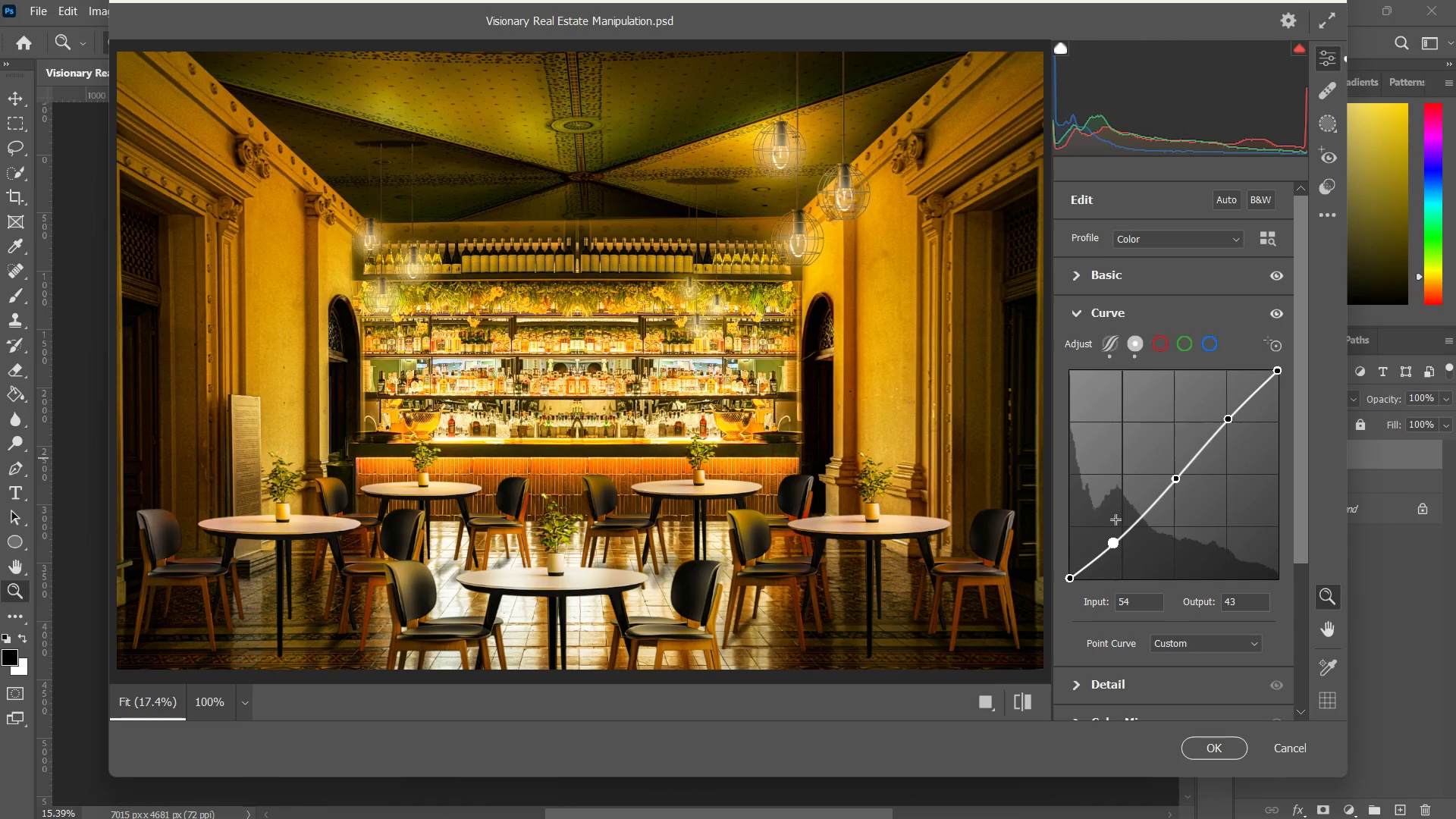 
scroll: coordinate [1187, 577], scroll_direction: down, amount: 4.0
 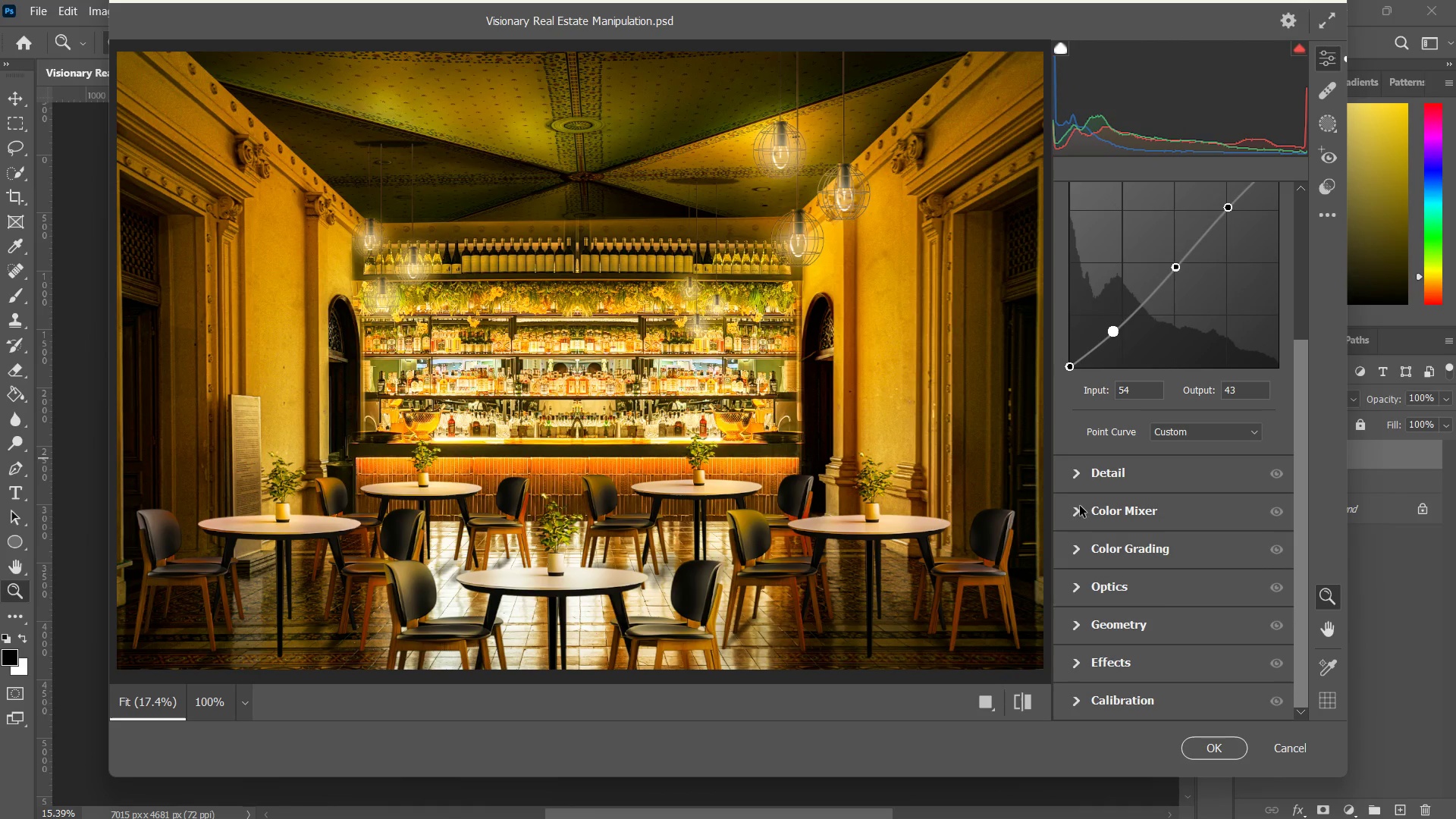 
left_click([1076, 513])
 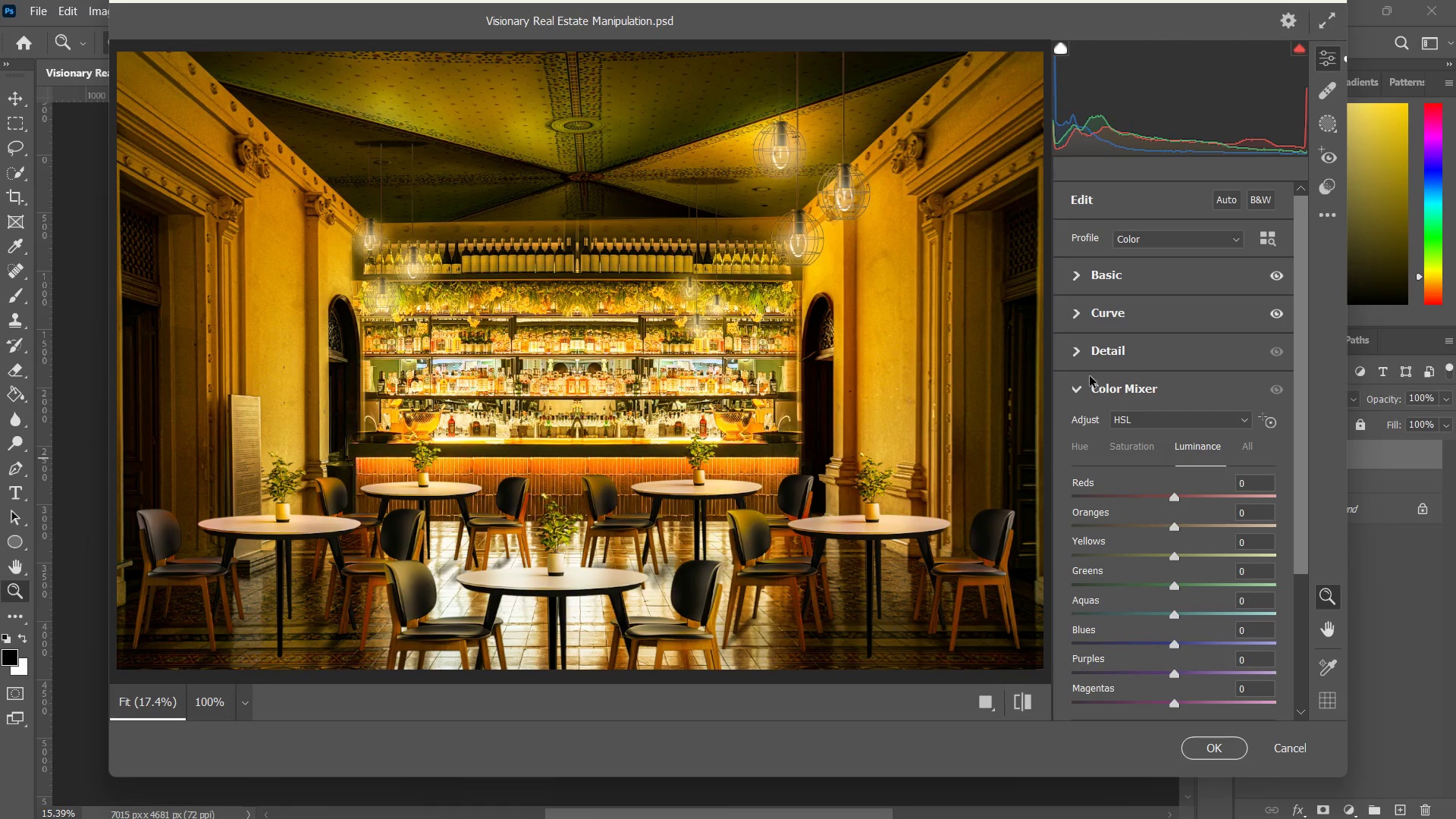 
left_click([1083, 349])
 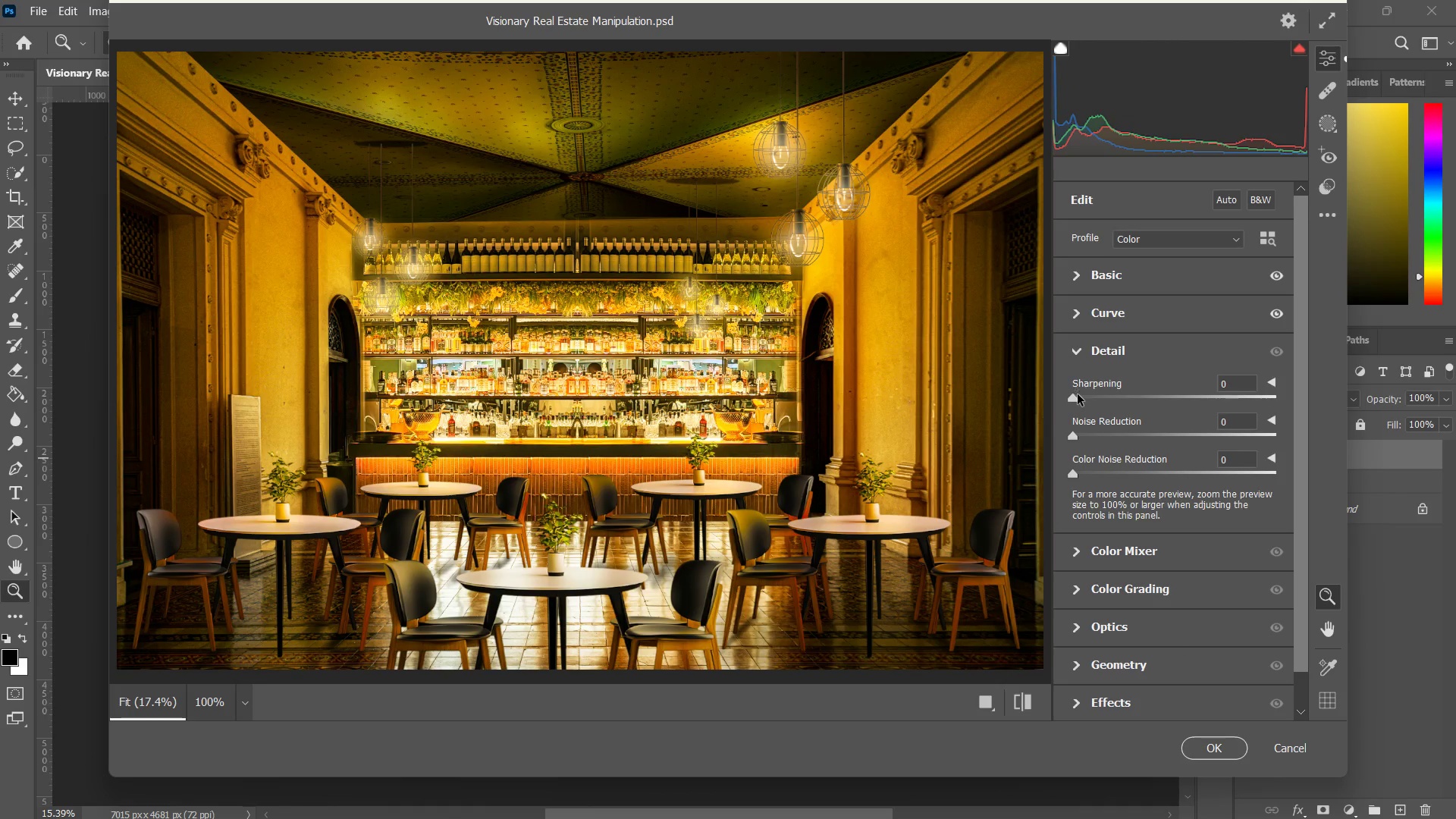 
left_click_drag(start_coordinate=[1078, 396], to_coordinate=[1120, 428])
 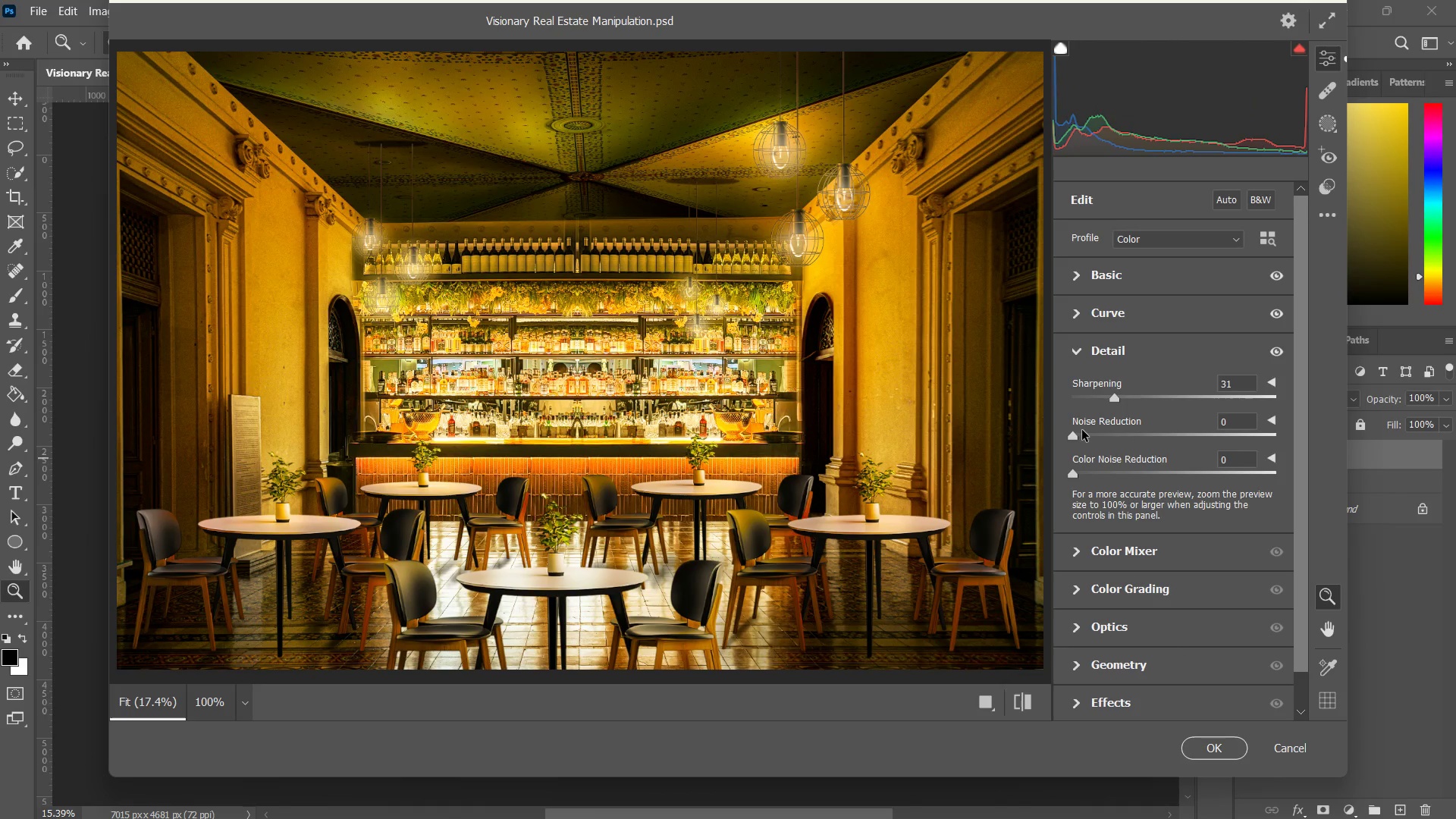 
left_click_drag(start_coordinate=[1082, 430], to_coordinate=[1118, 438])
 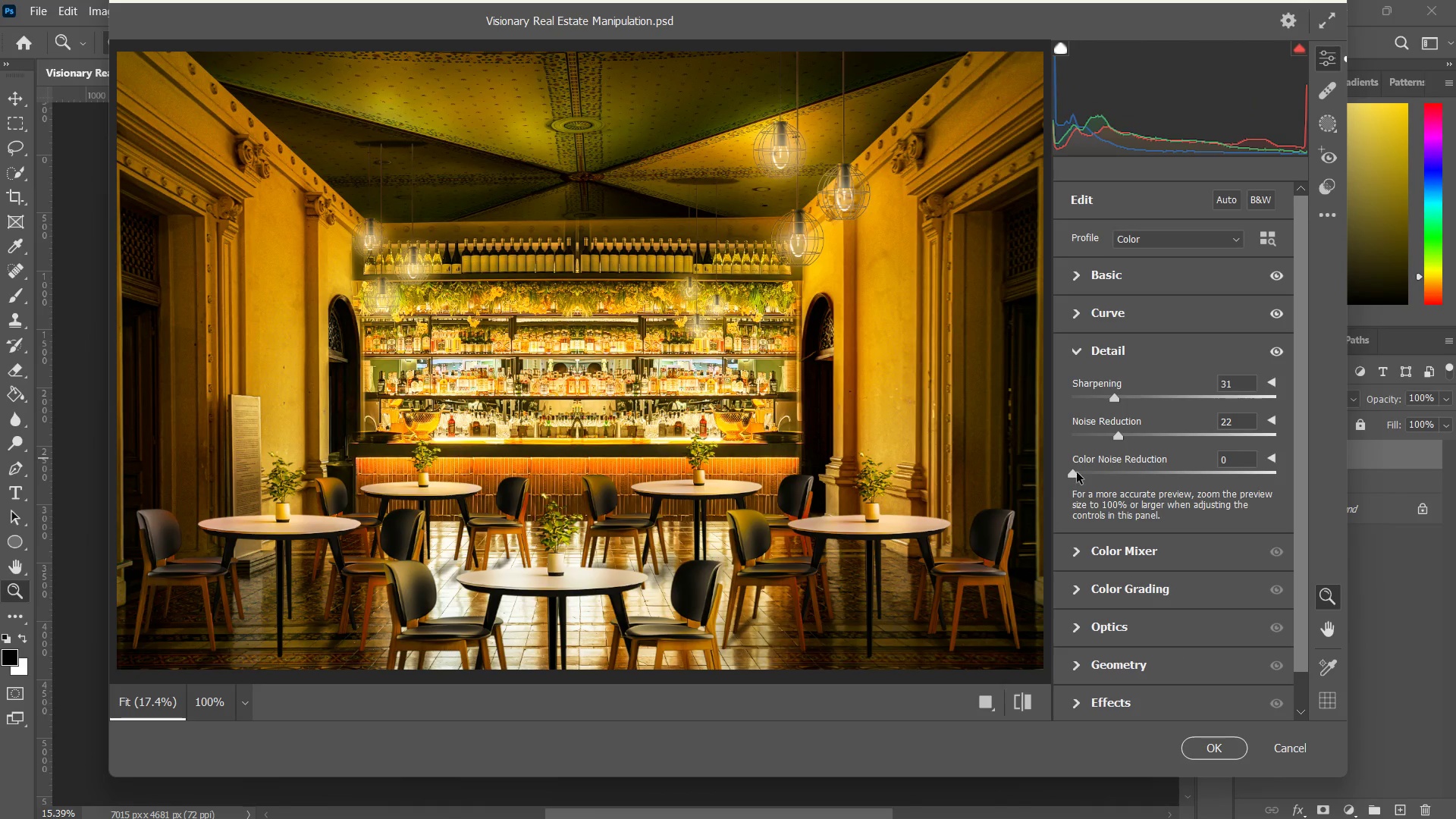 
left_click_drag(start_coordinate=[1077, 472], to_coordinate=[1117, 476])
 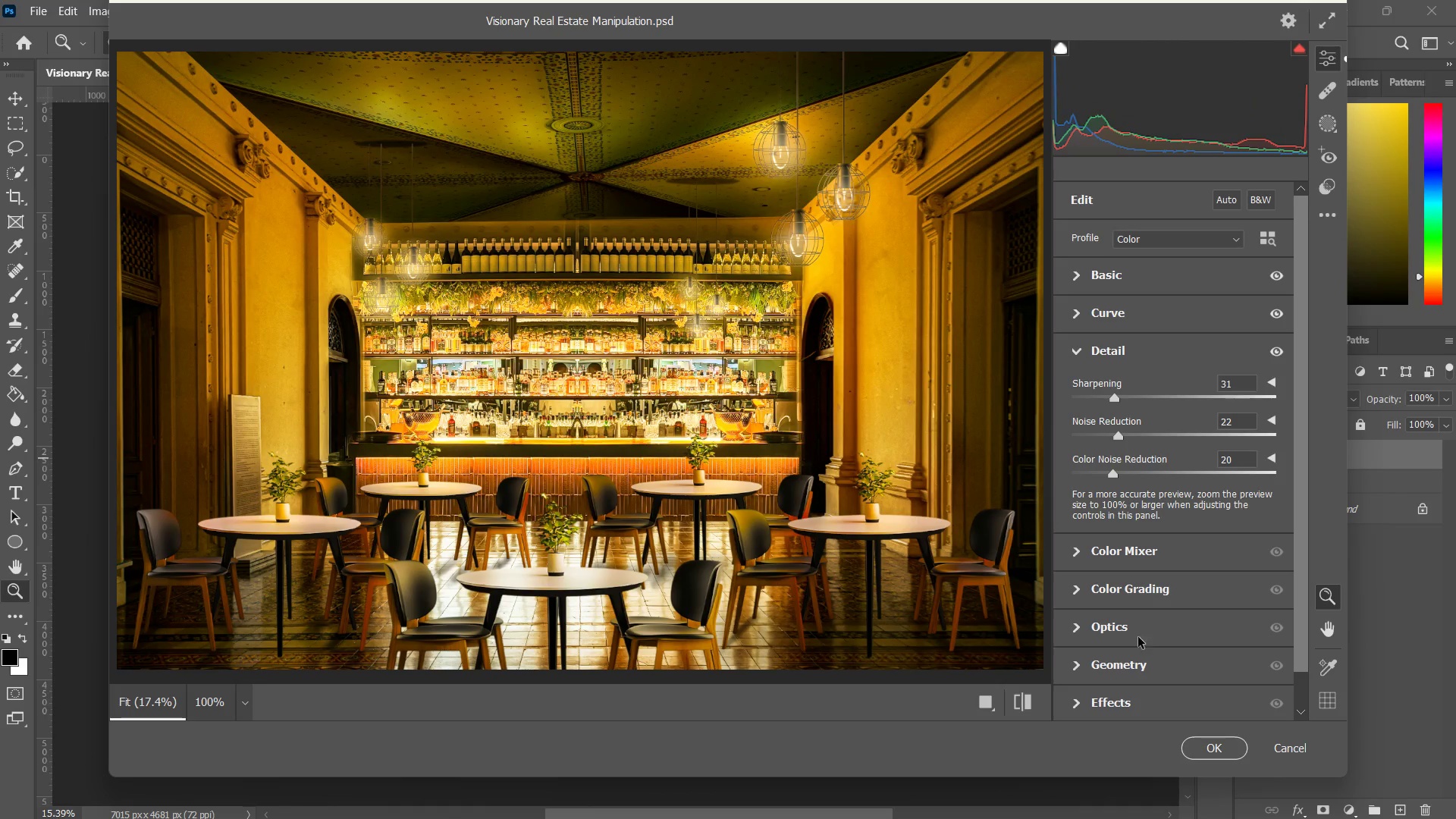 
left_click([1081, 563])
 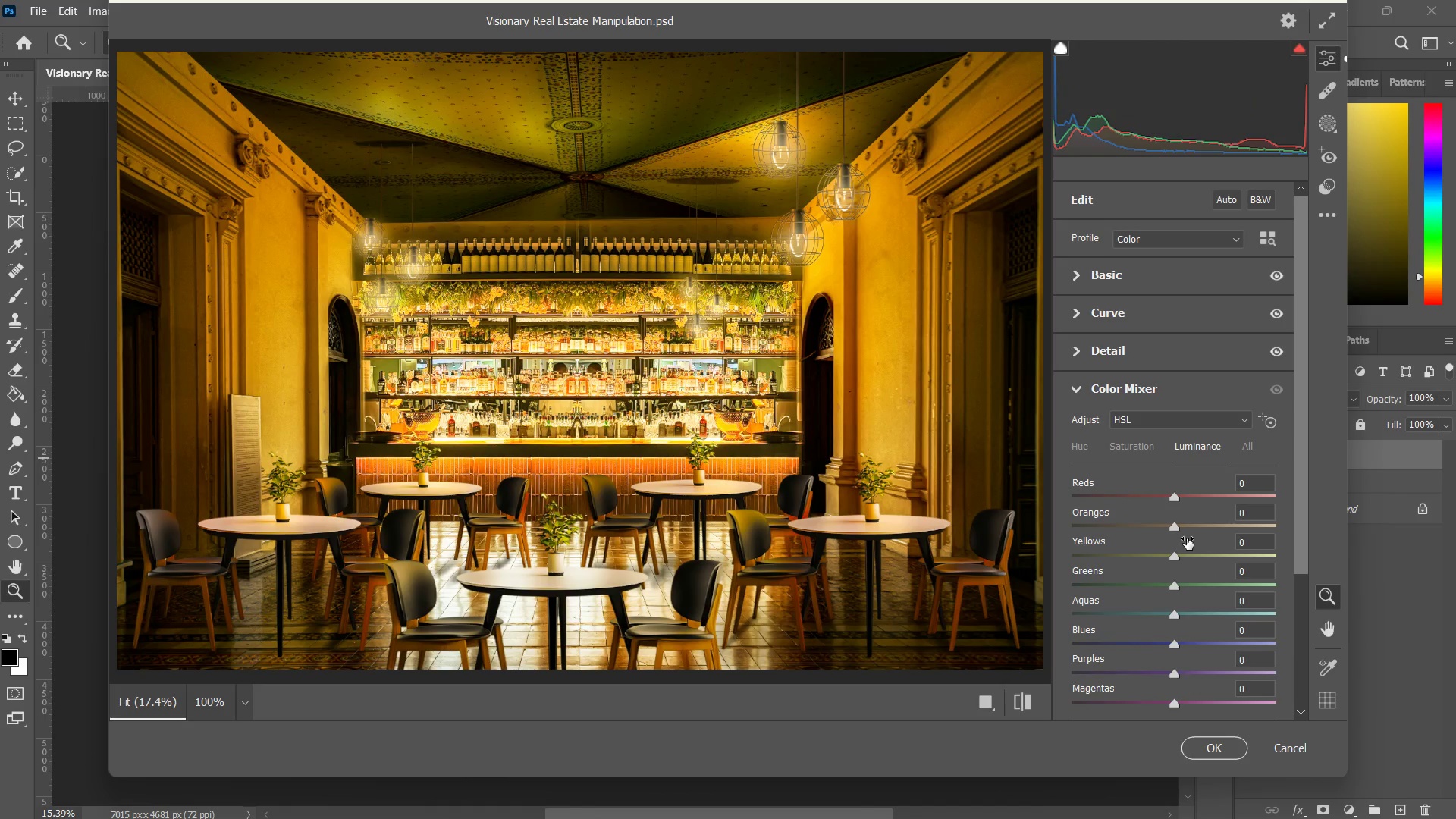 
left_click_drag(start_coordinate=[1175, 528], to_coordinate=[1181, 555])
 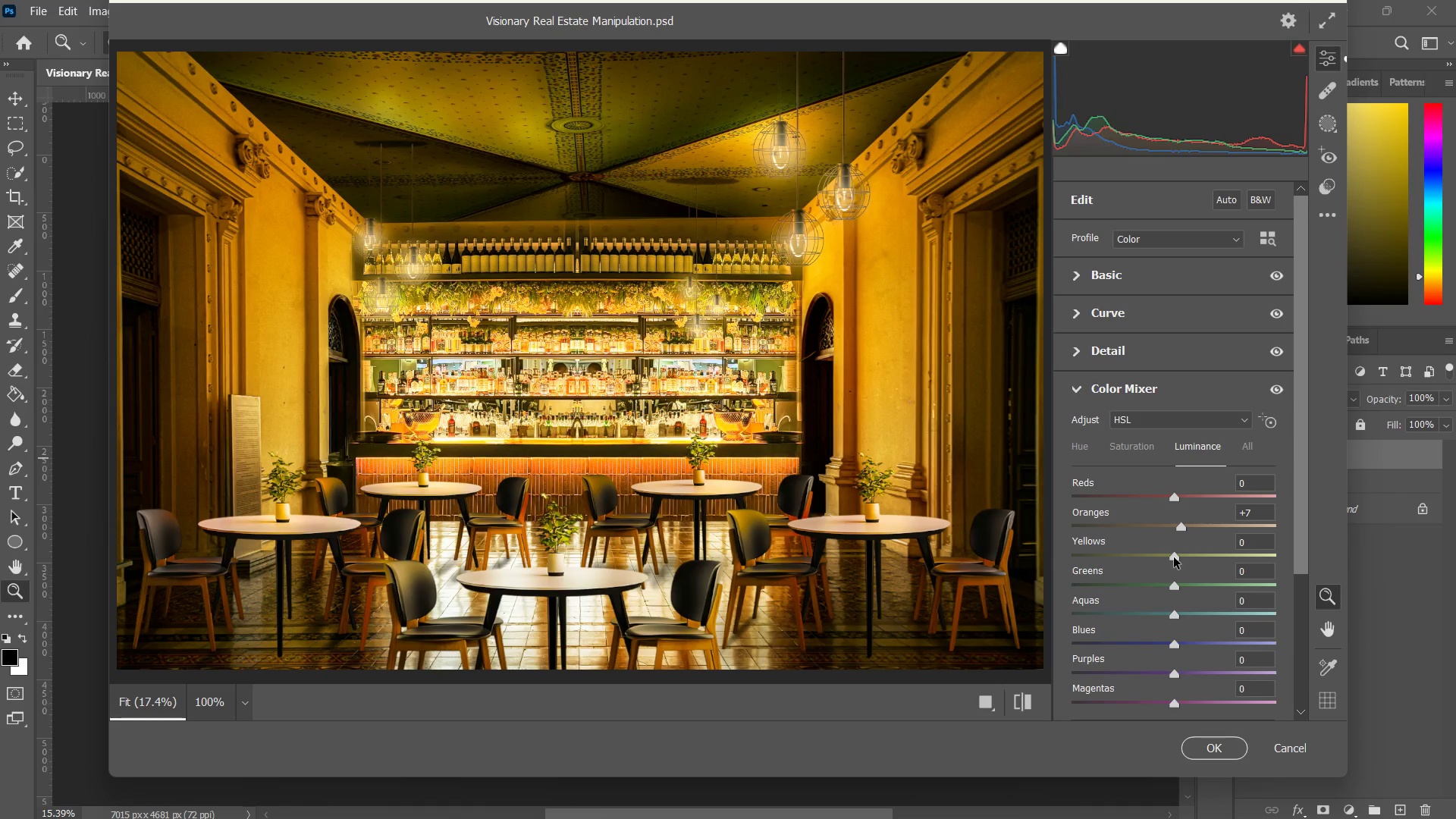 
left_click_drag(start_coordinate=[1174, 557], to_coordinate=[1166, 556])
 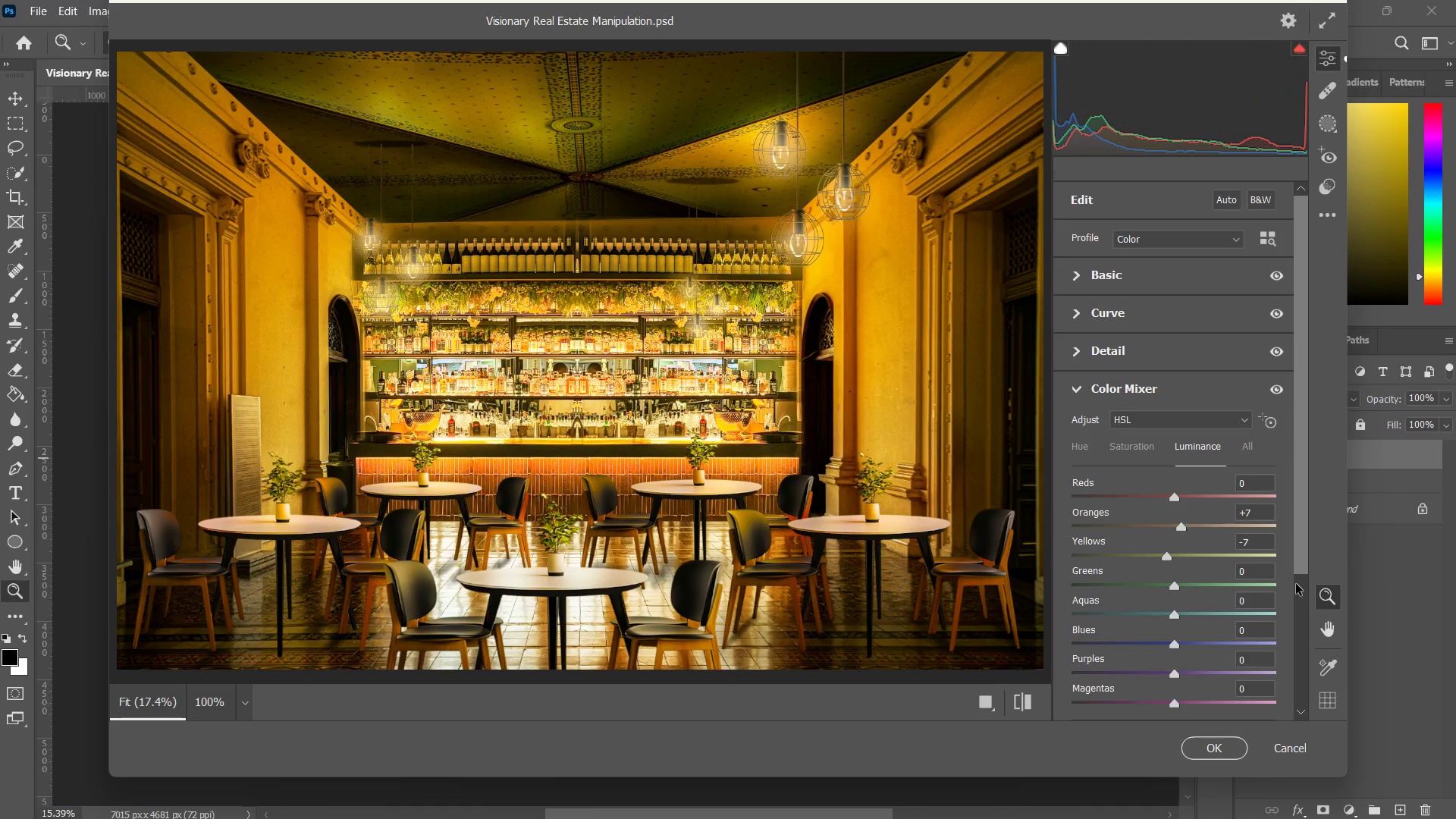 
scroll: coordinate [1169, 630], scroll_direction: down, amount: 3.0
 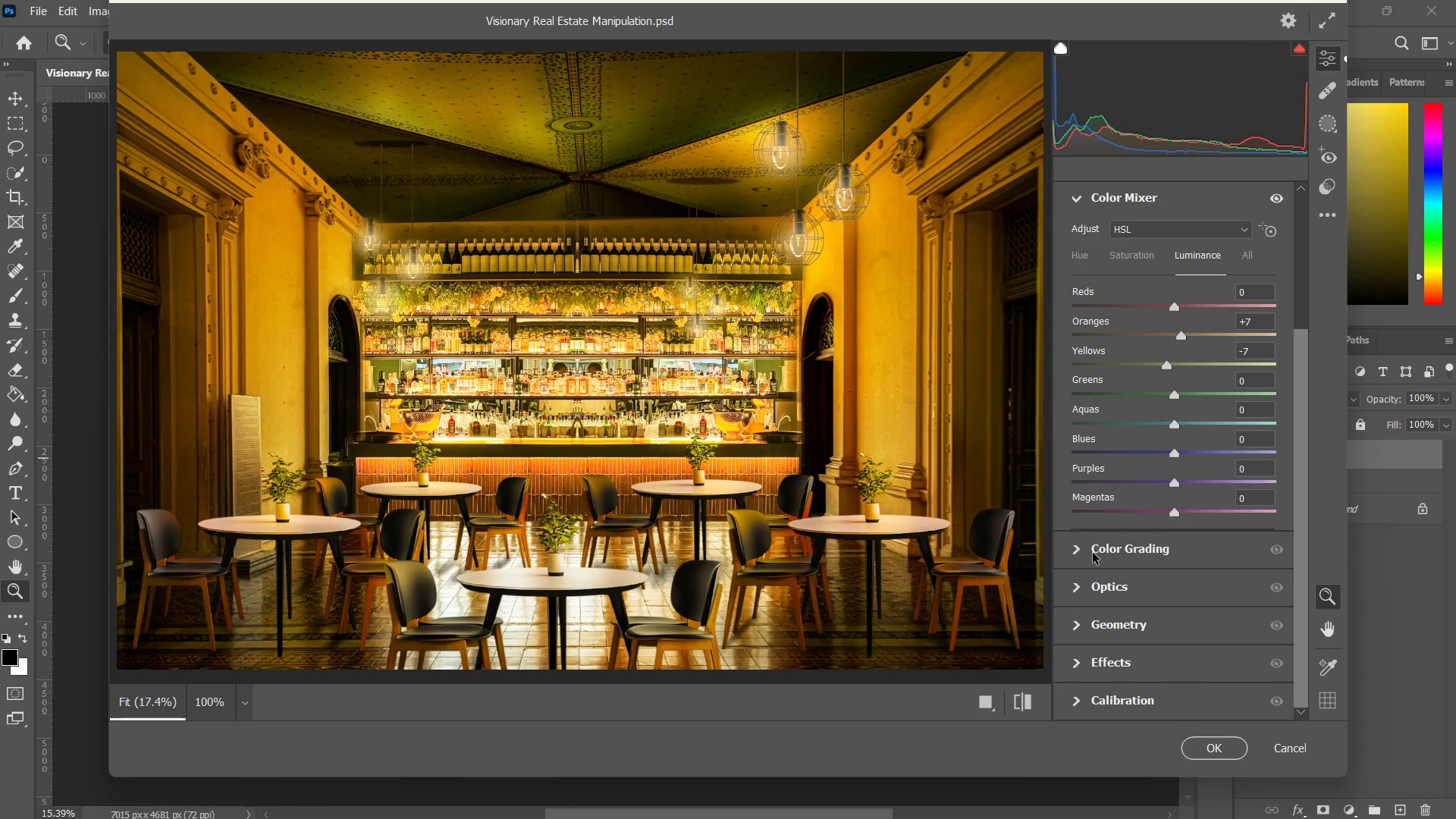 
left_click([1087, 550])
 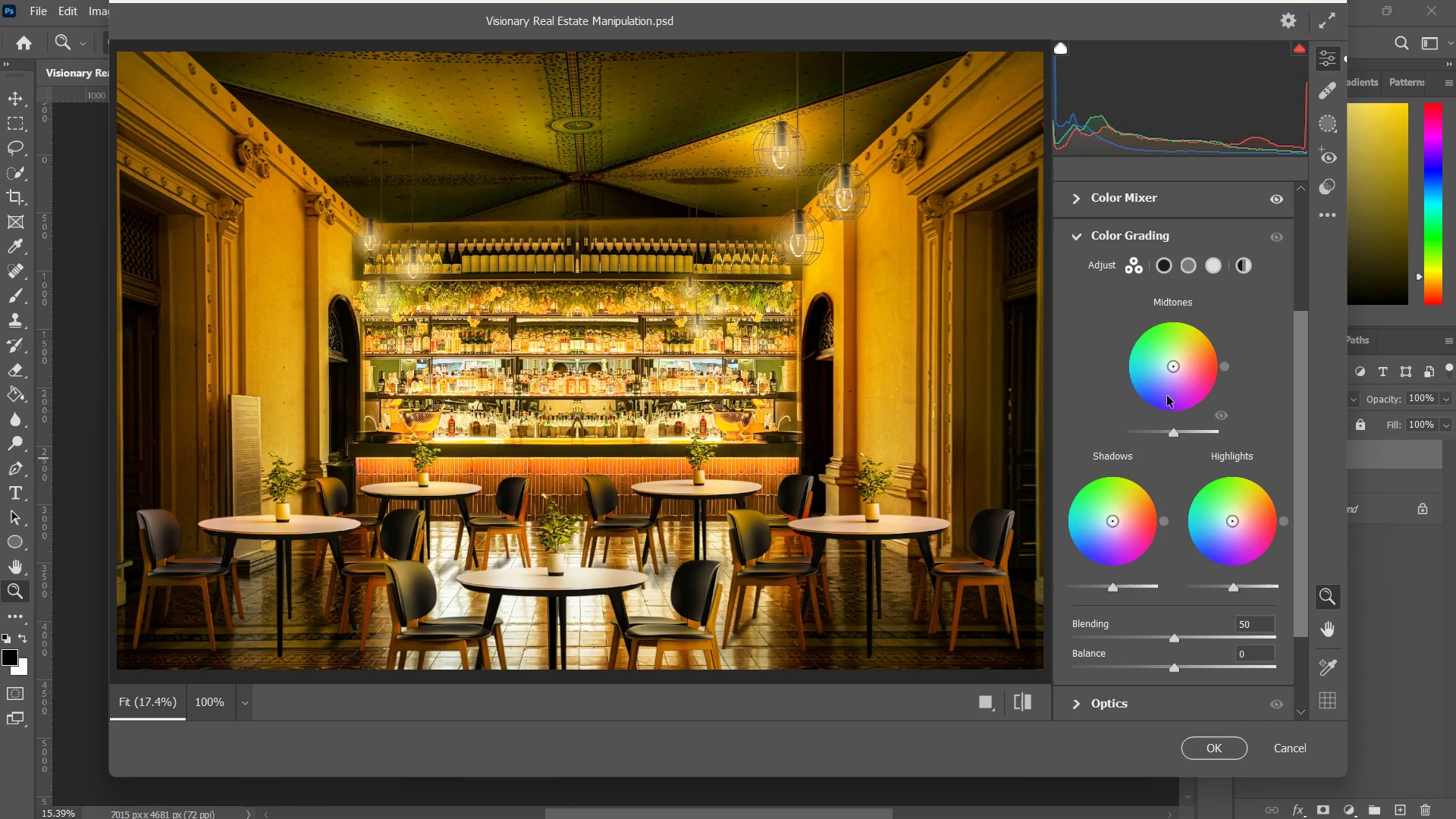 
left_click_drag(start_coordinate=[1171, 376], to_coordinate=[1178, 365])
 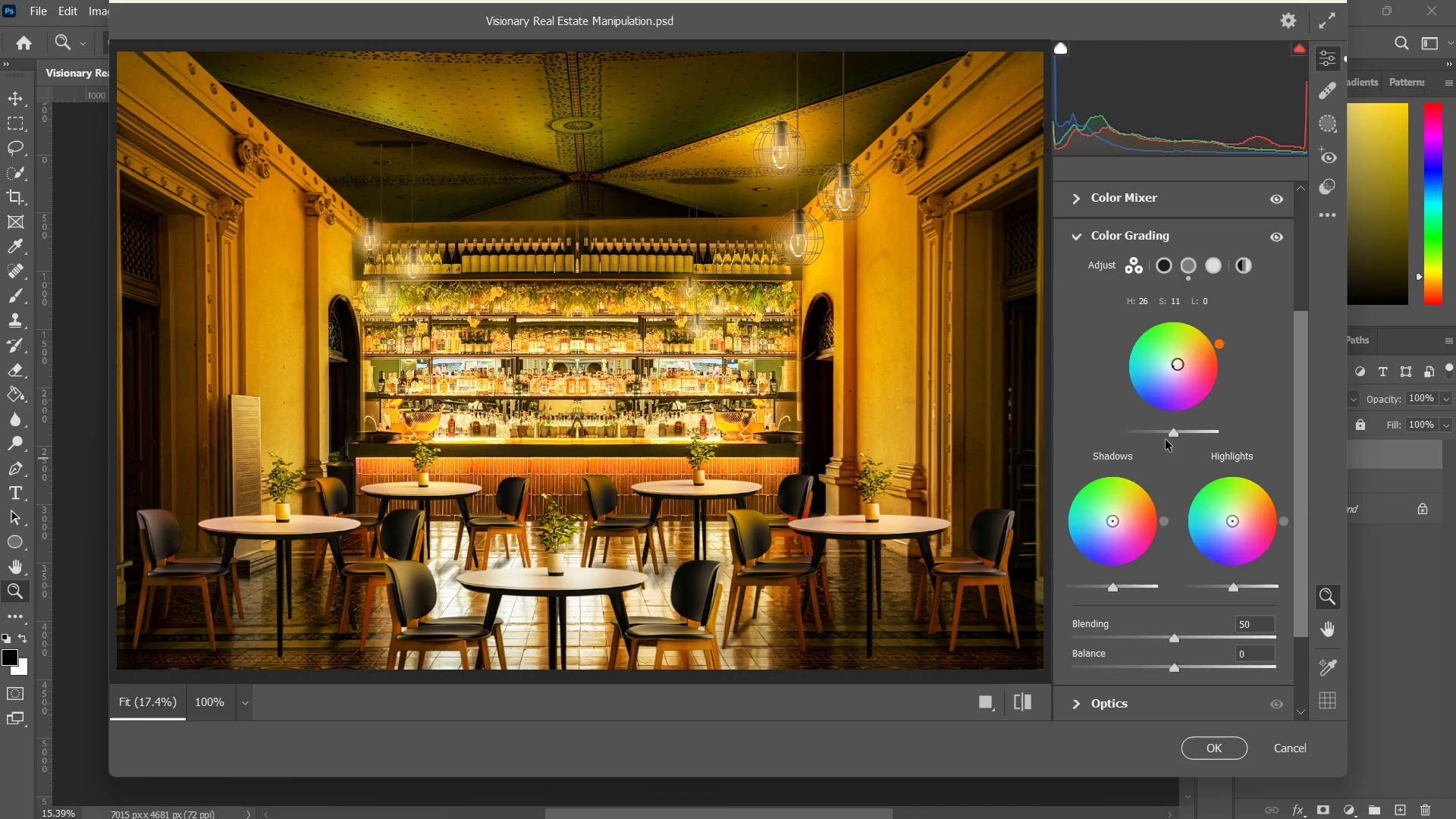 
left_click_drag(start_coordinate=[1171, 435], to_coordinate=[1159, 443])
 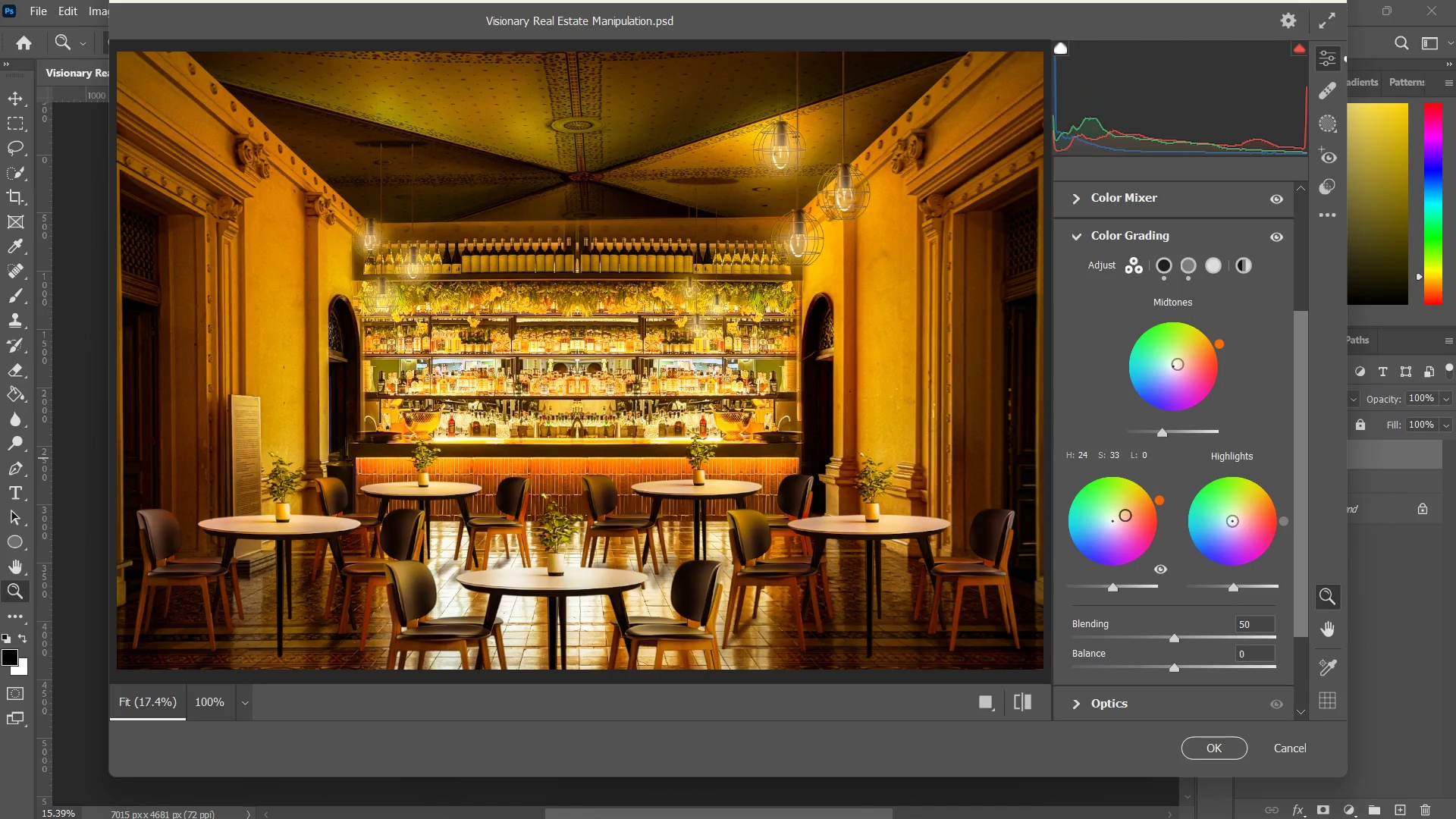 
wait(11.08)
 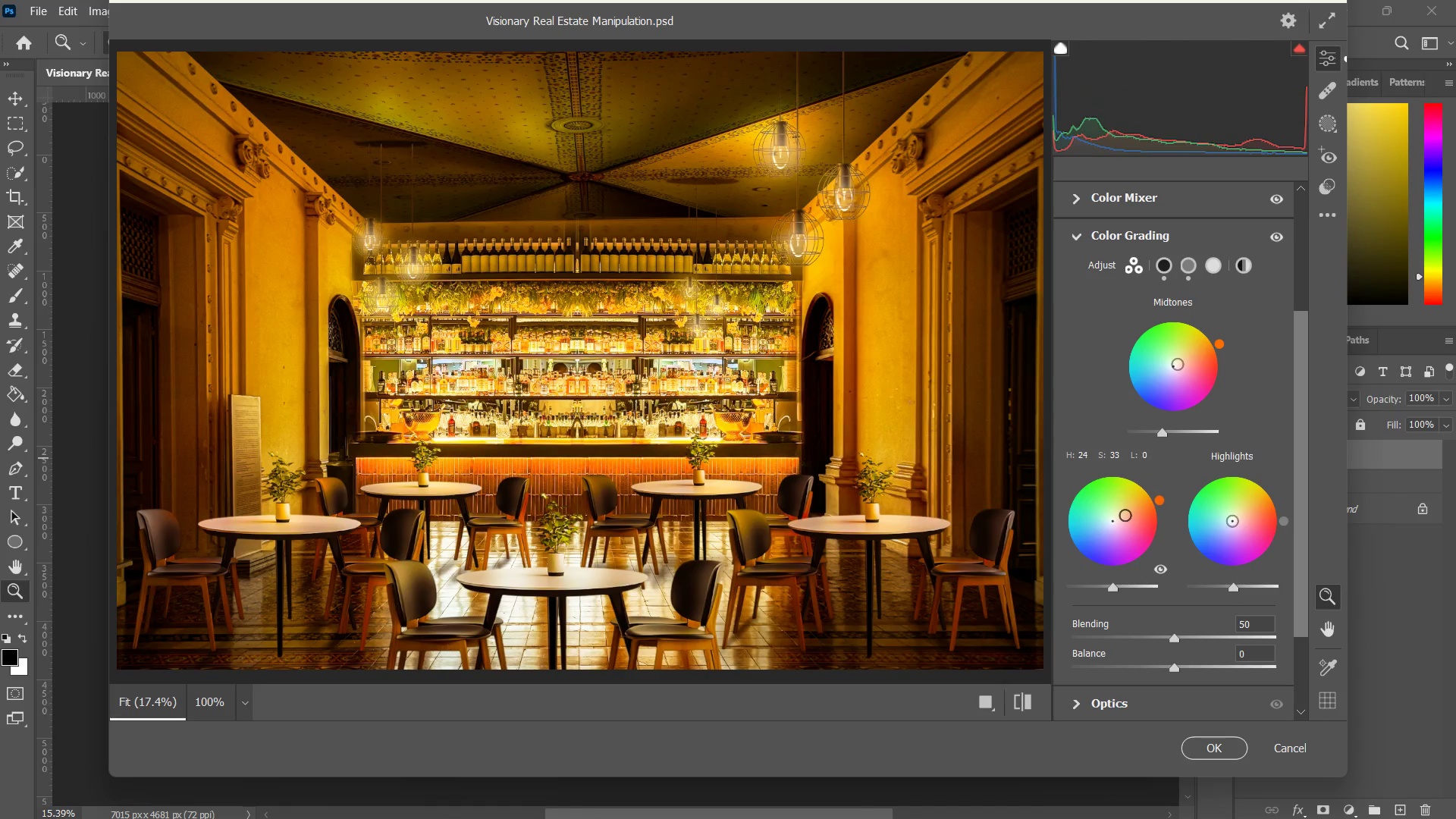 
left_click_drag(start_coordinate=[1113, 589], to_coordinate=[1119, 595])
 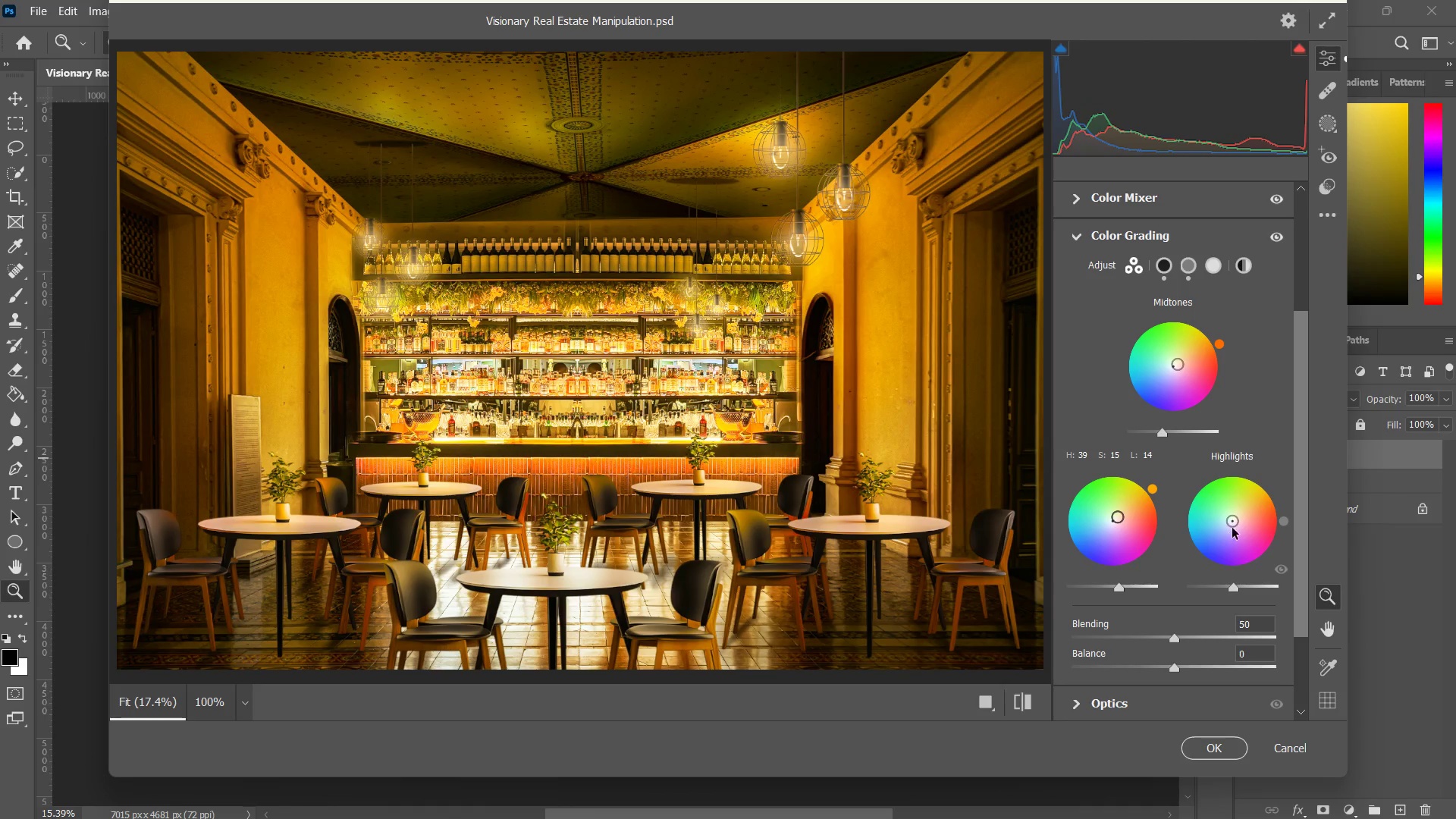 
left_click_drag(start_coordinate=[1235, 524], to_coordinate=[1227, 526])
 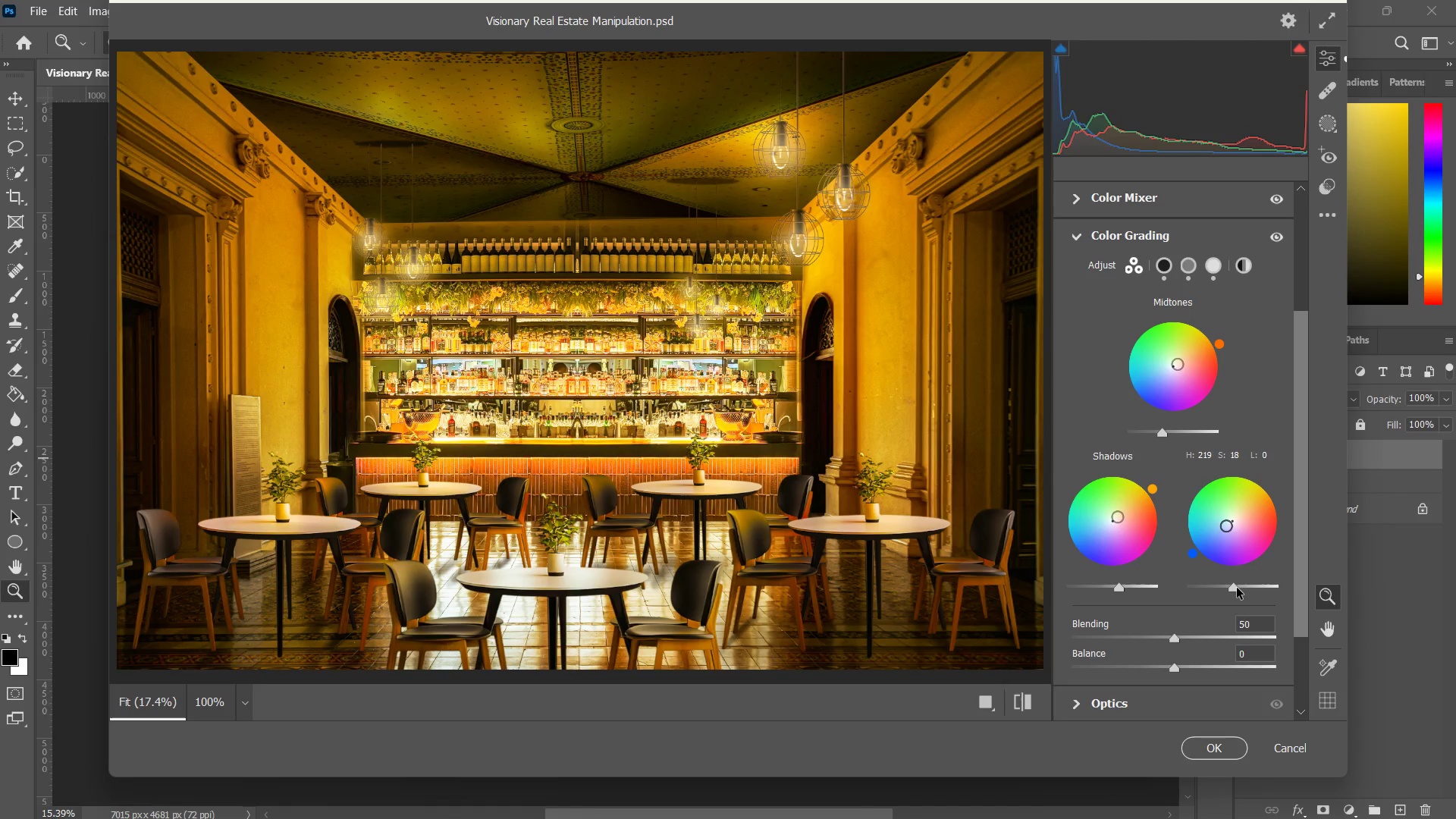 
left_click_drag(start_coordinate=[1235, 590], to_coordinate=[1213, 580])
 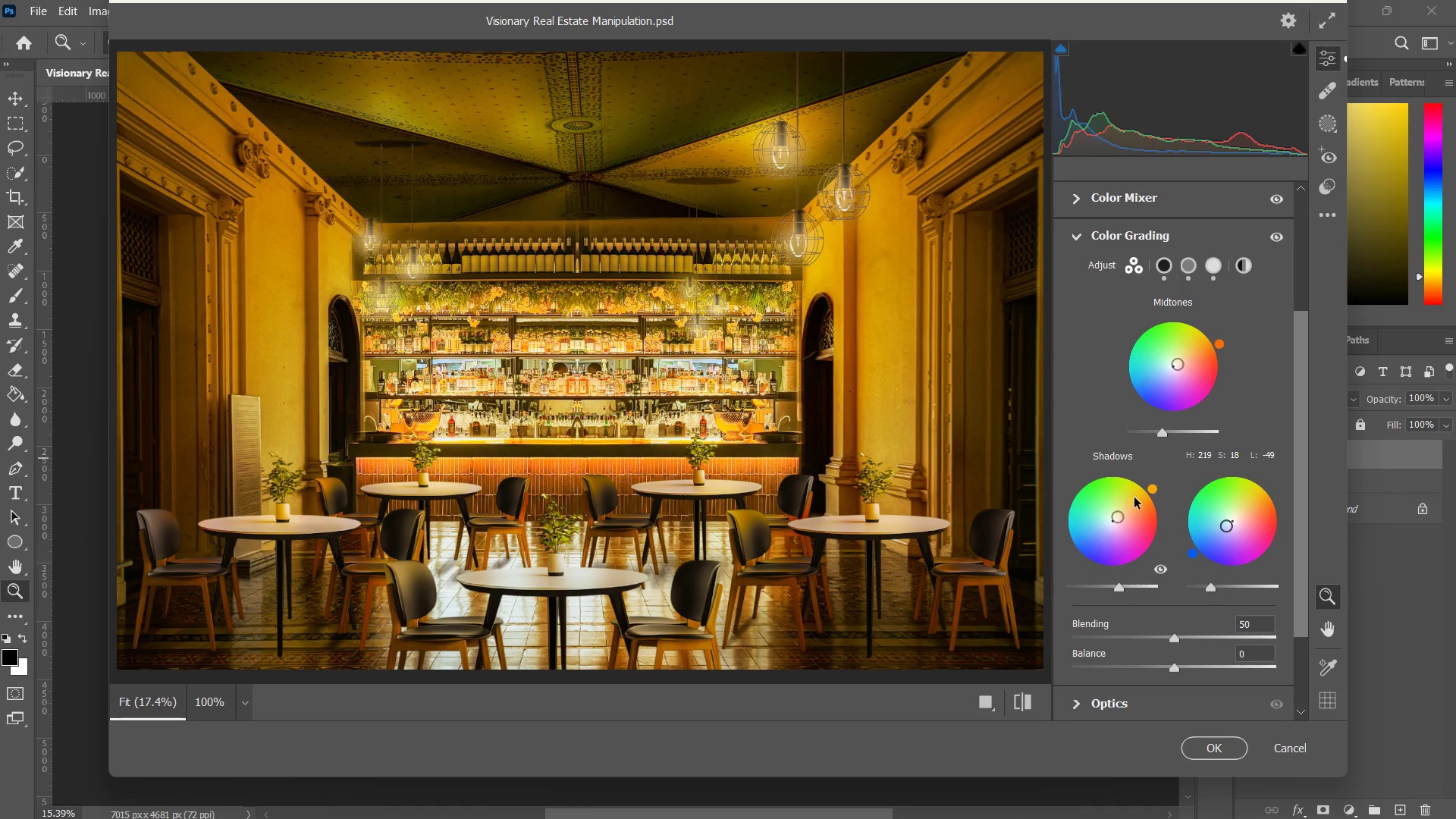 
wait(5.03)
 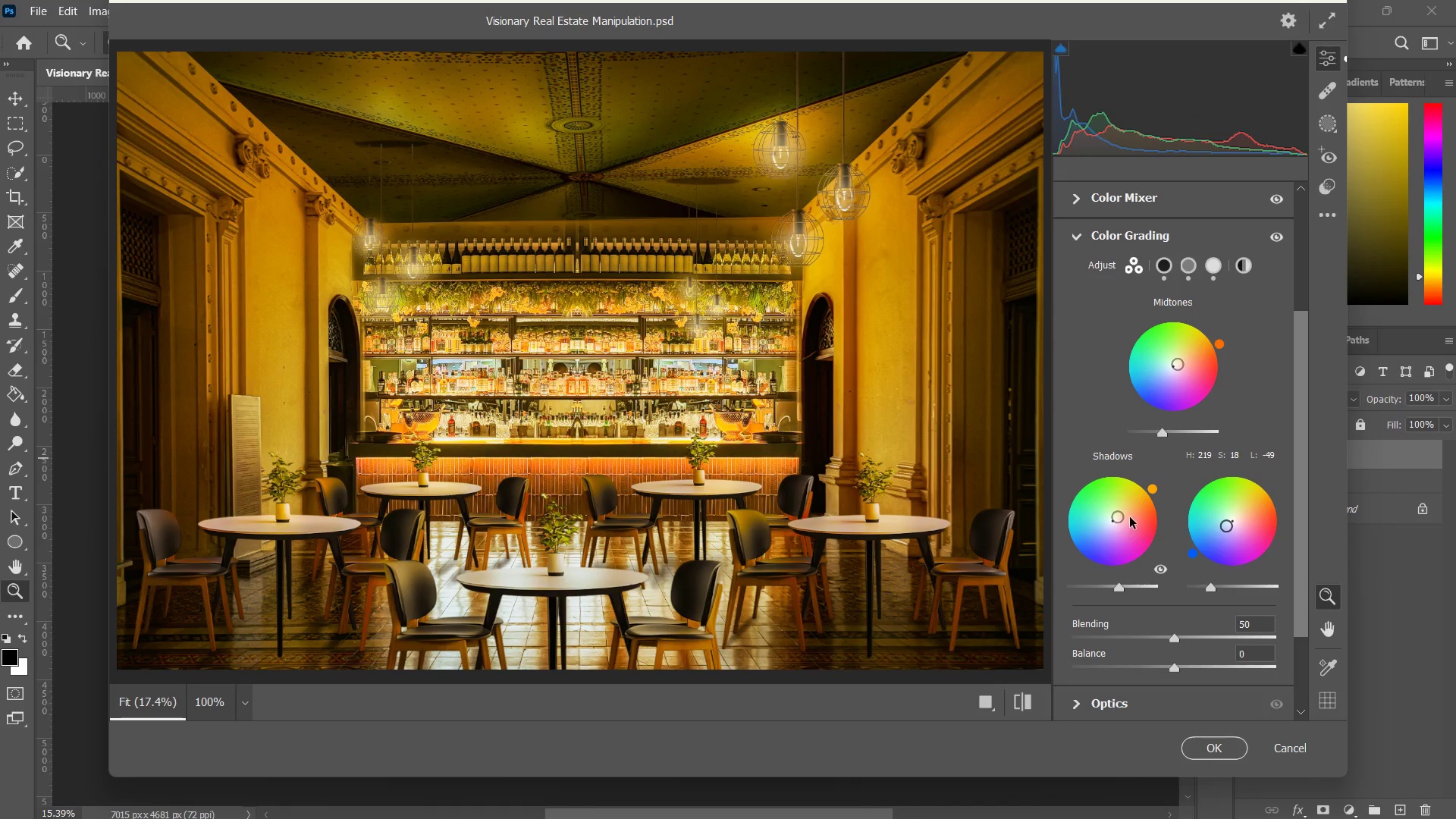 
left_click_drag(start_coordinate=[1170, 634], to_coordinate=[1199, 629])
 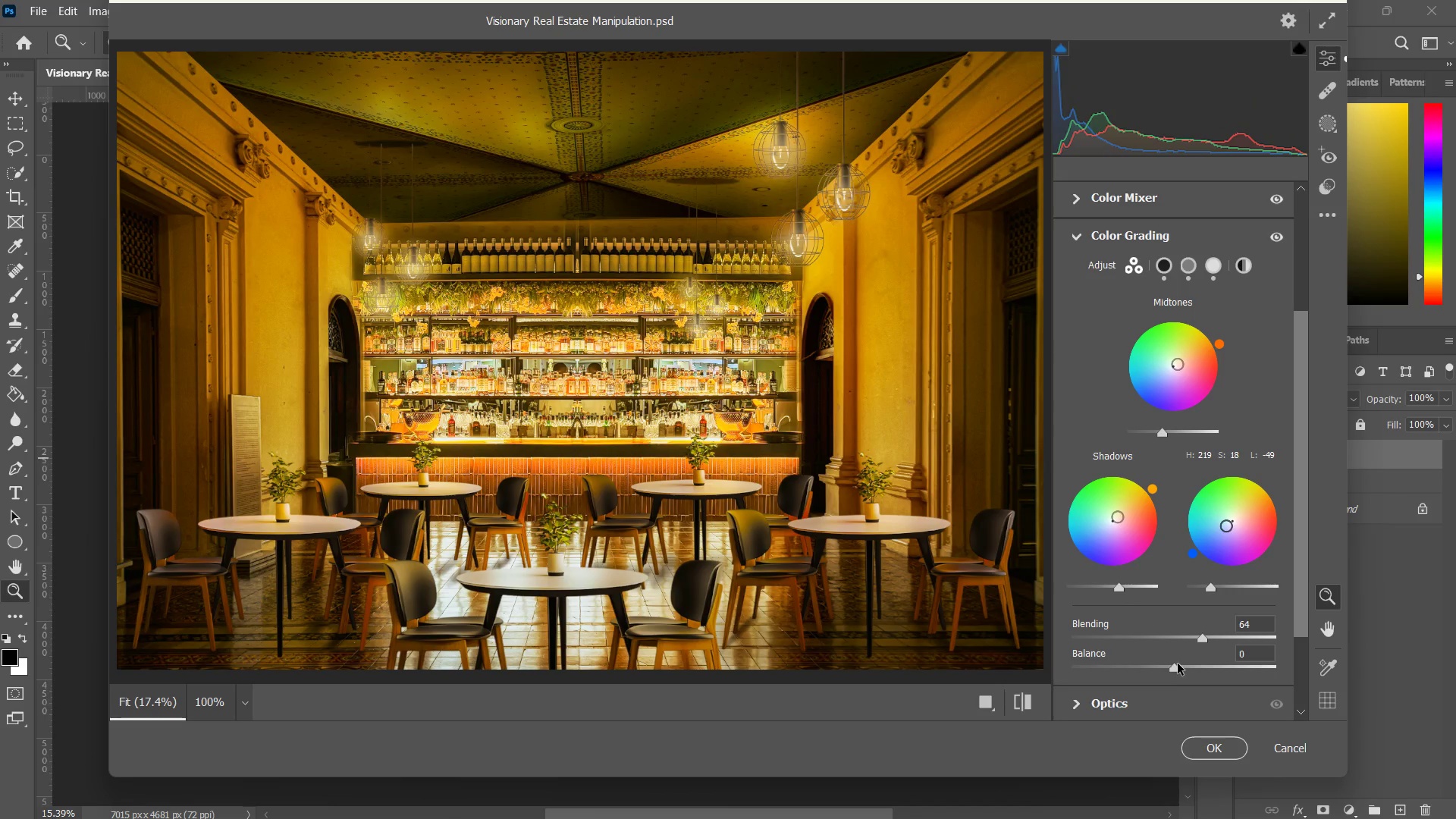 
left_click_drag(start_coordinate=[1178, 664], to_coordinate=[1131, 671])
 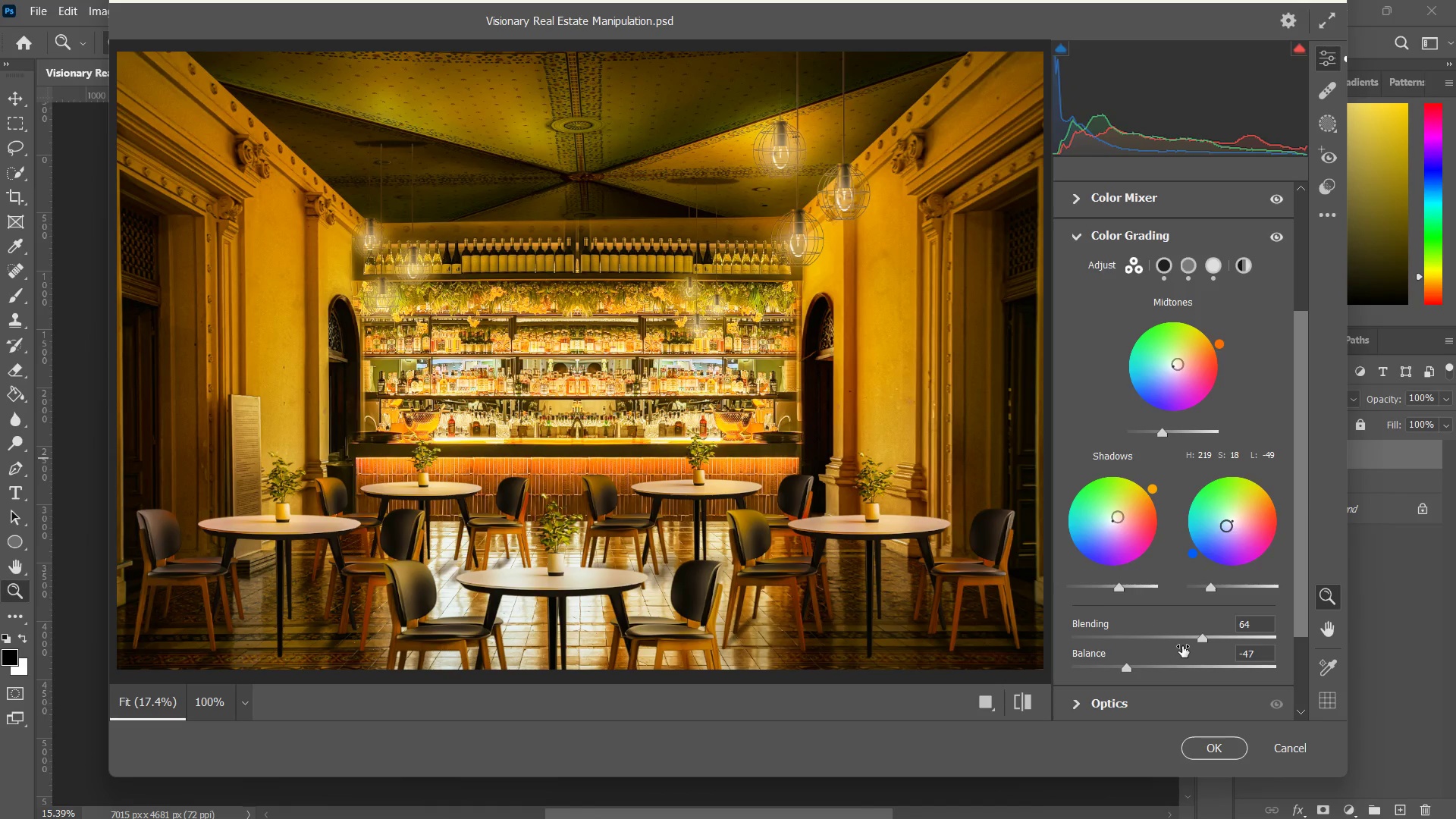 
scroll: coordinate [1195, 625], scroll_direction: down, amount: 3.0
 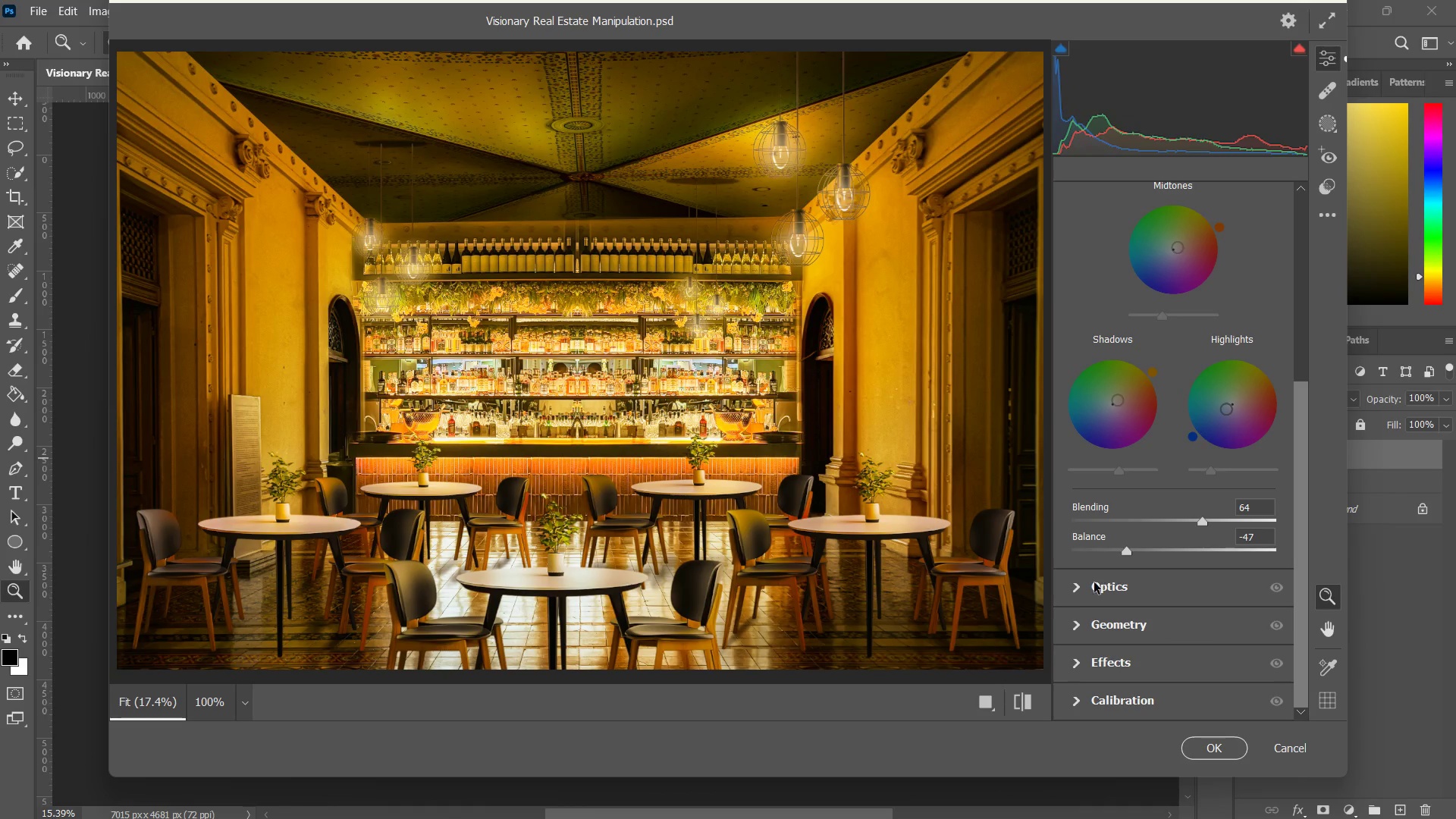 
left_click([1075, 598])
 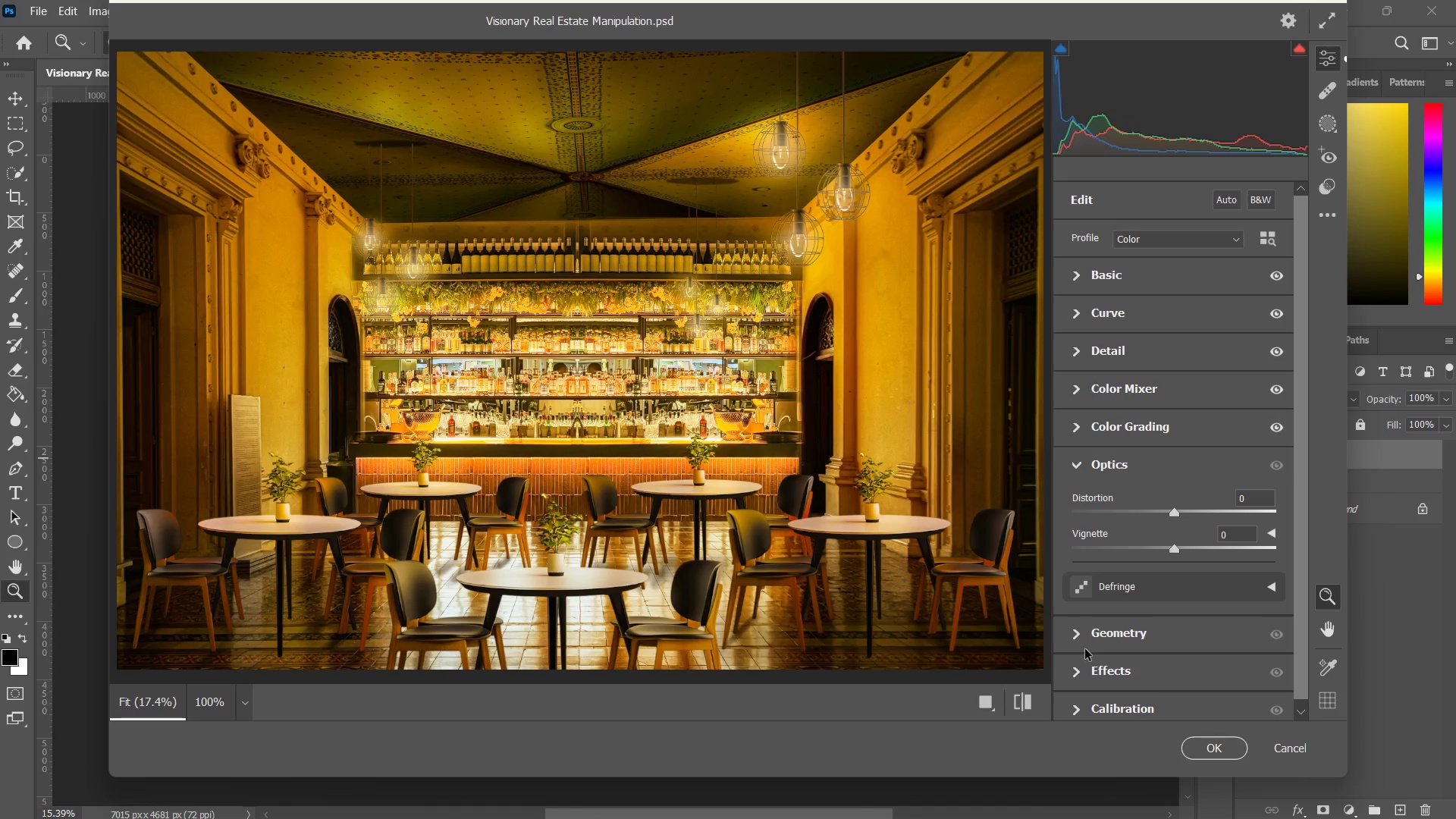 
left_click([1082, 636])
 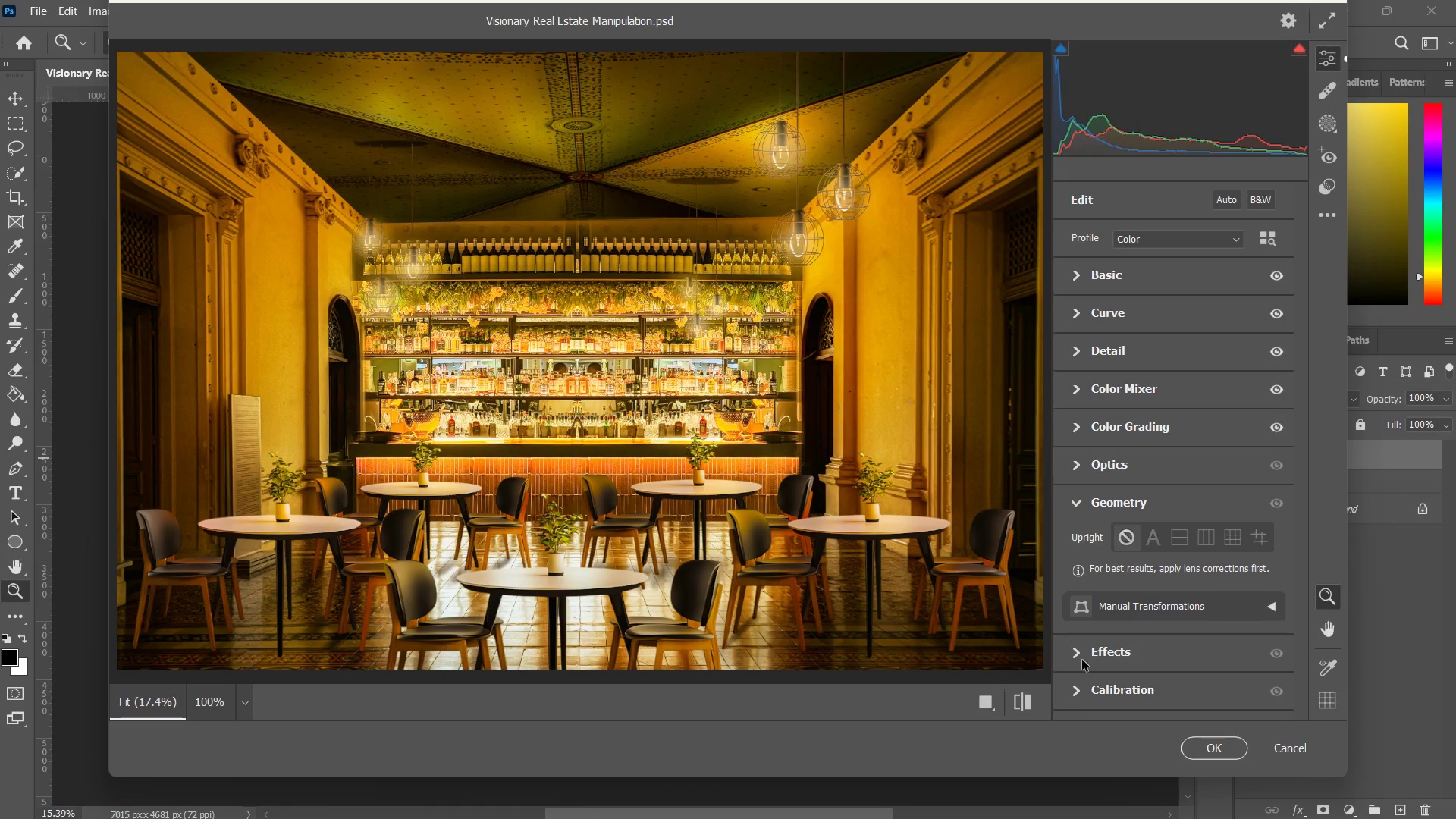 
left_click([1081, 662])
 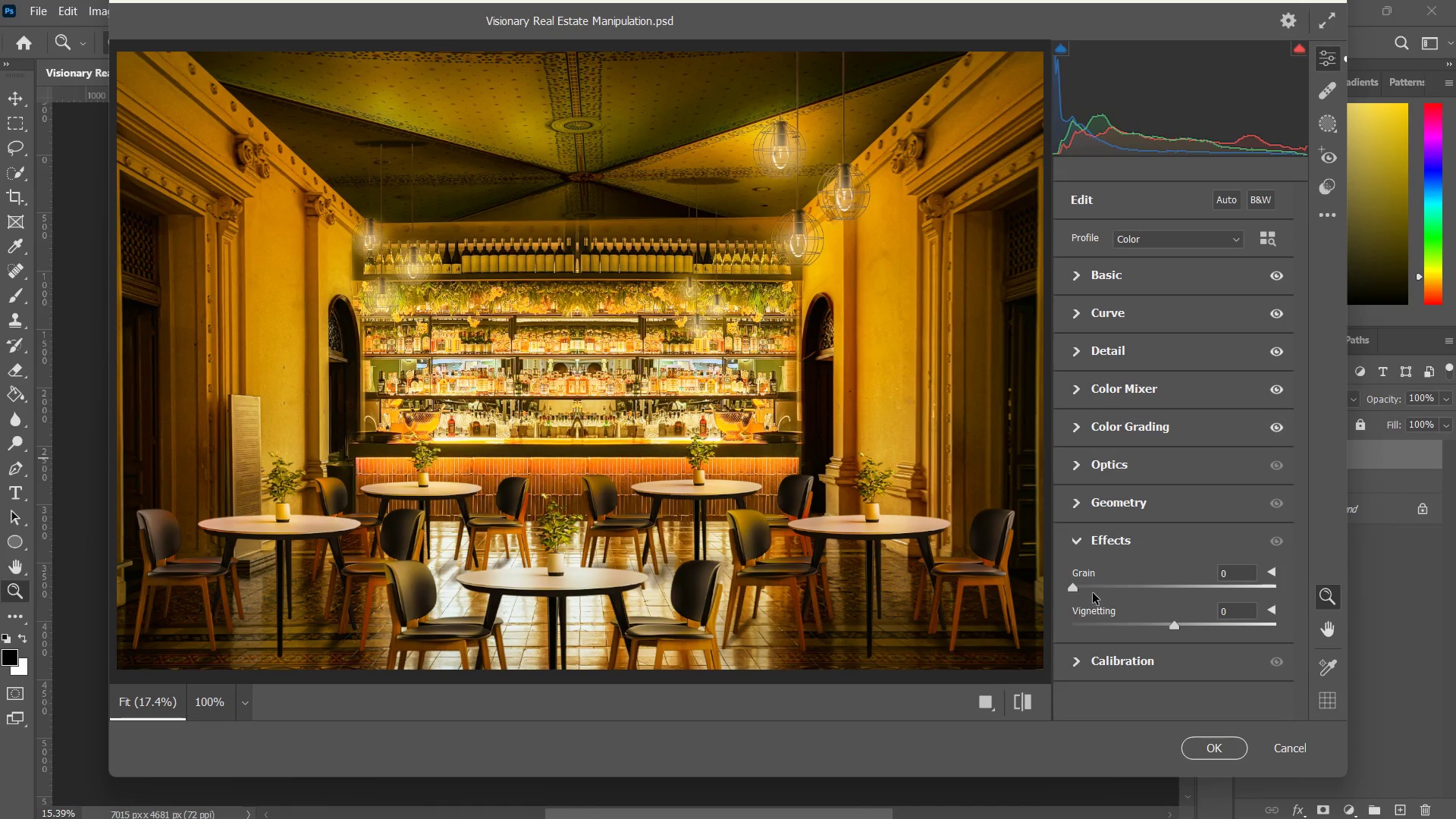 
left_click_drag(start_coordinate=[1073, 590], to_coordinate=[1051, 588])
 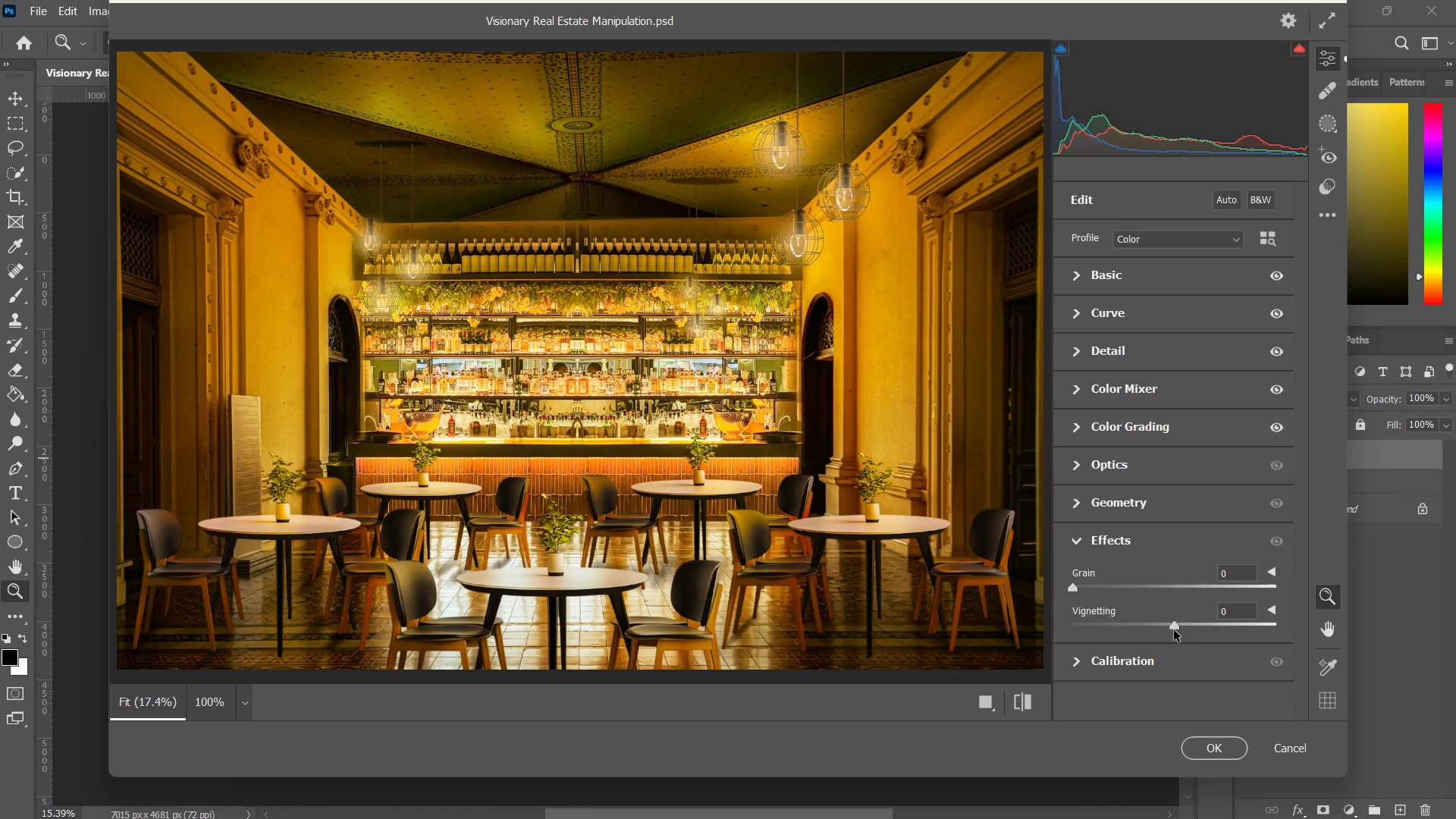 
left_click_drag(start_coordinate=[1175, 629], to_coordinate=[1181, 631])
 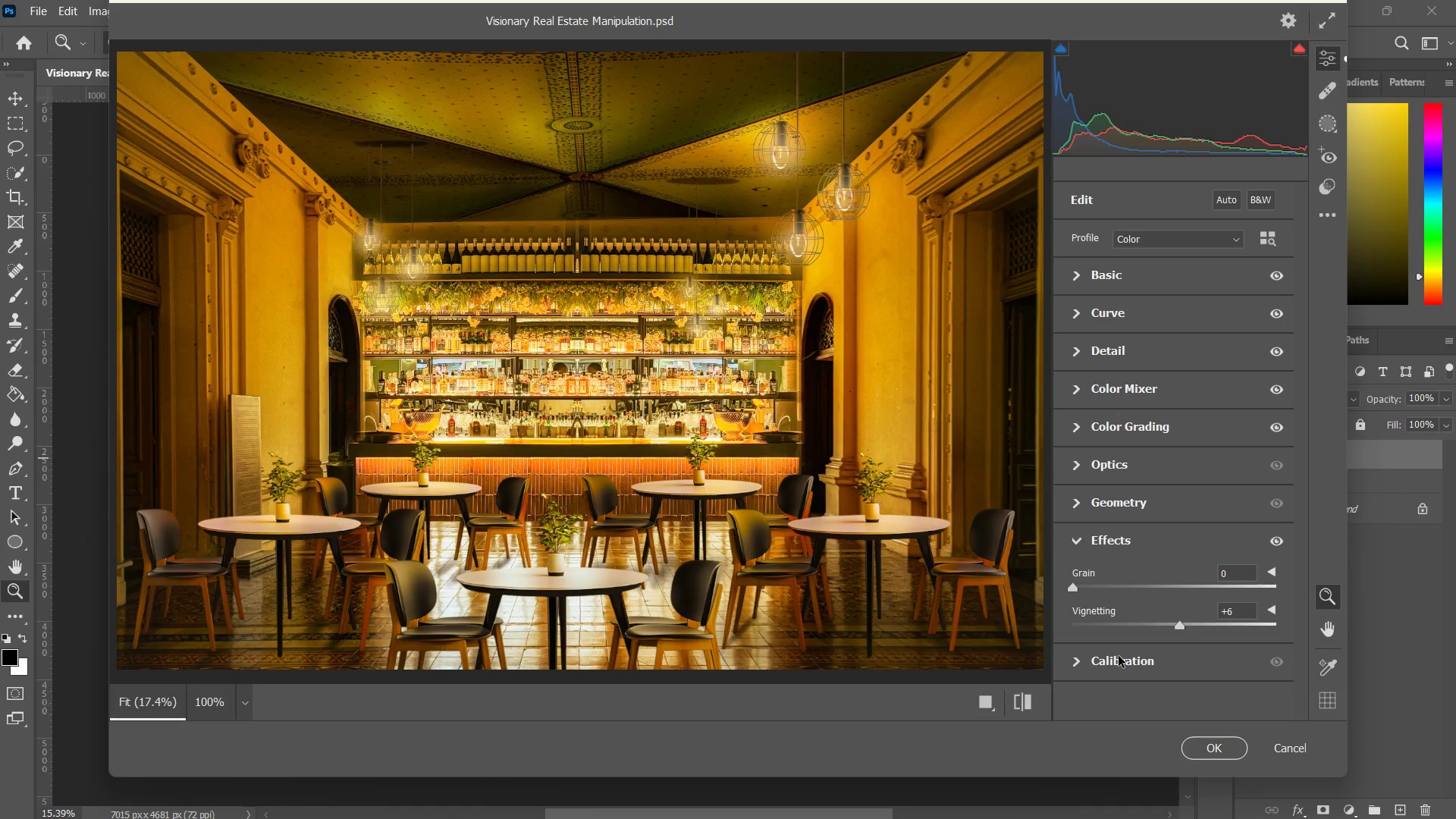 
scroll: coordinate [1157, 654], scroll_direction: down, amount: 2.0
 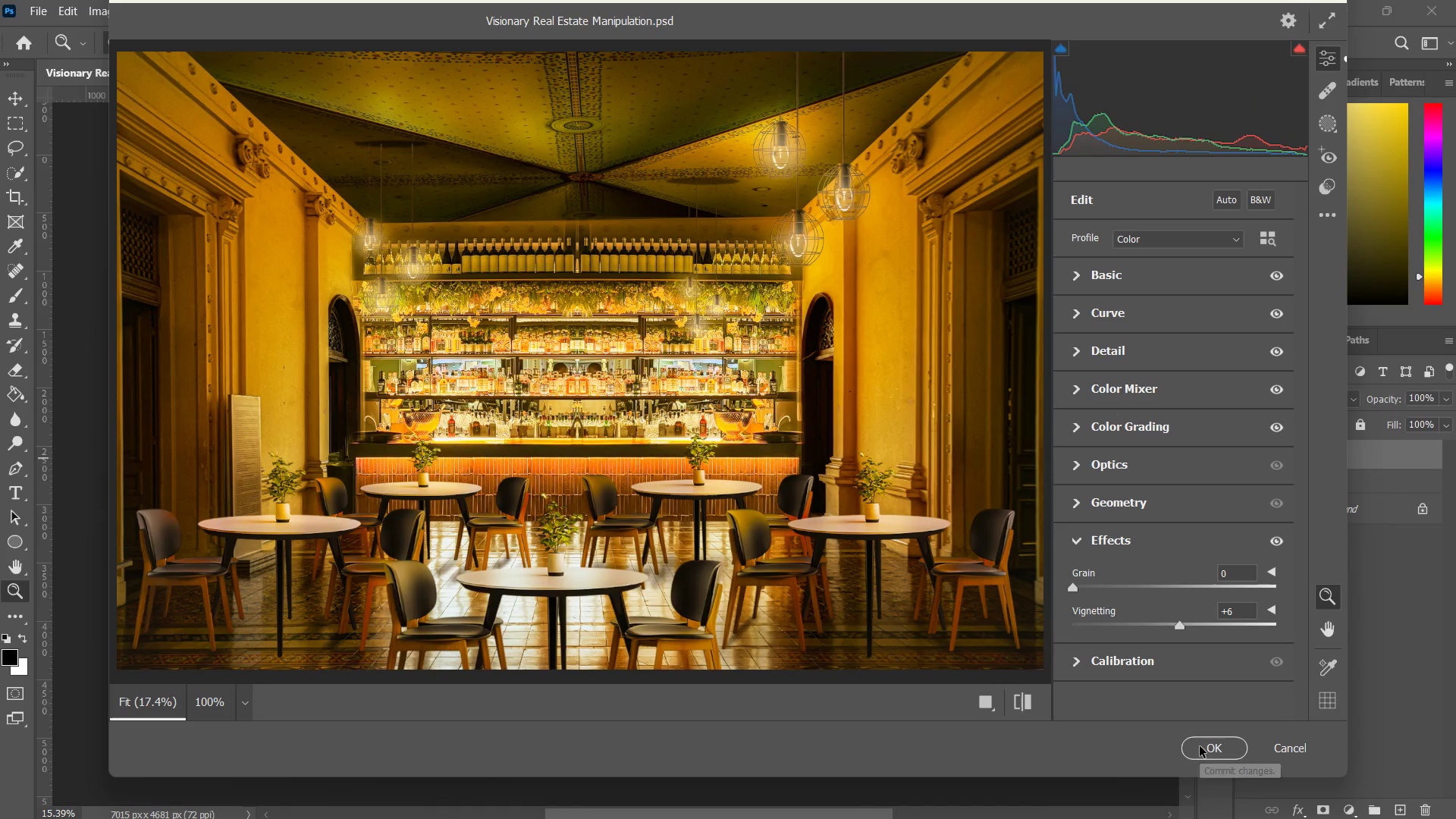 
left_click([1200, 746])
 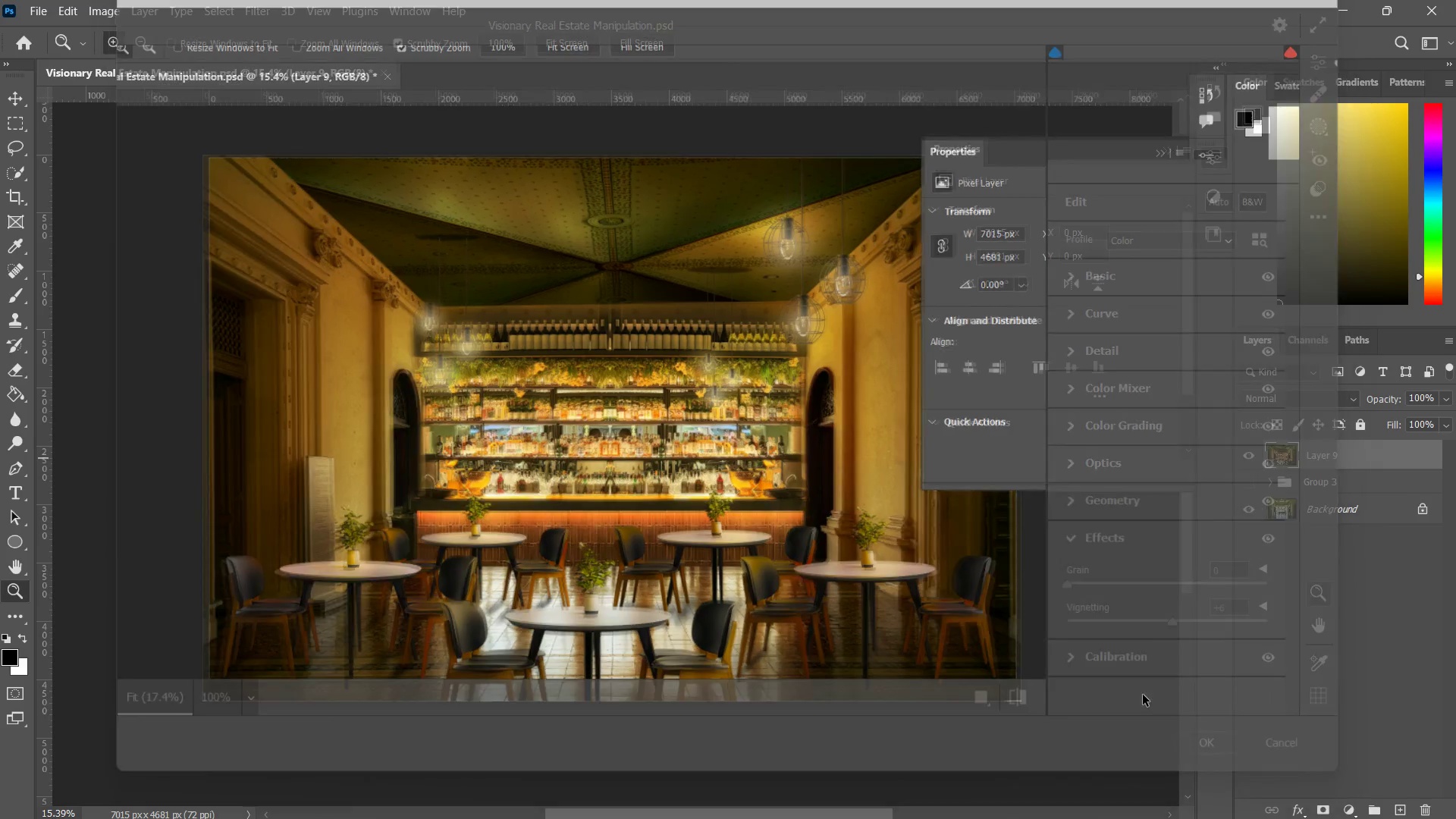 
mouse_move([823, 501])
 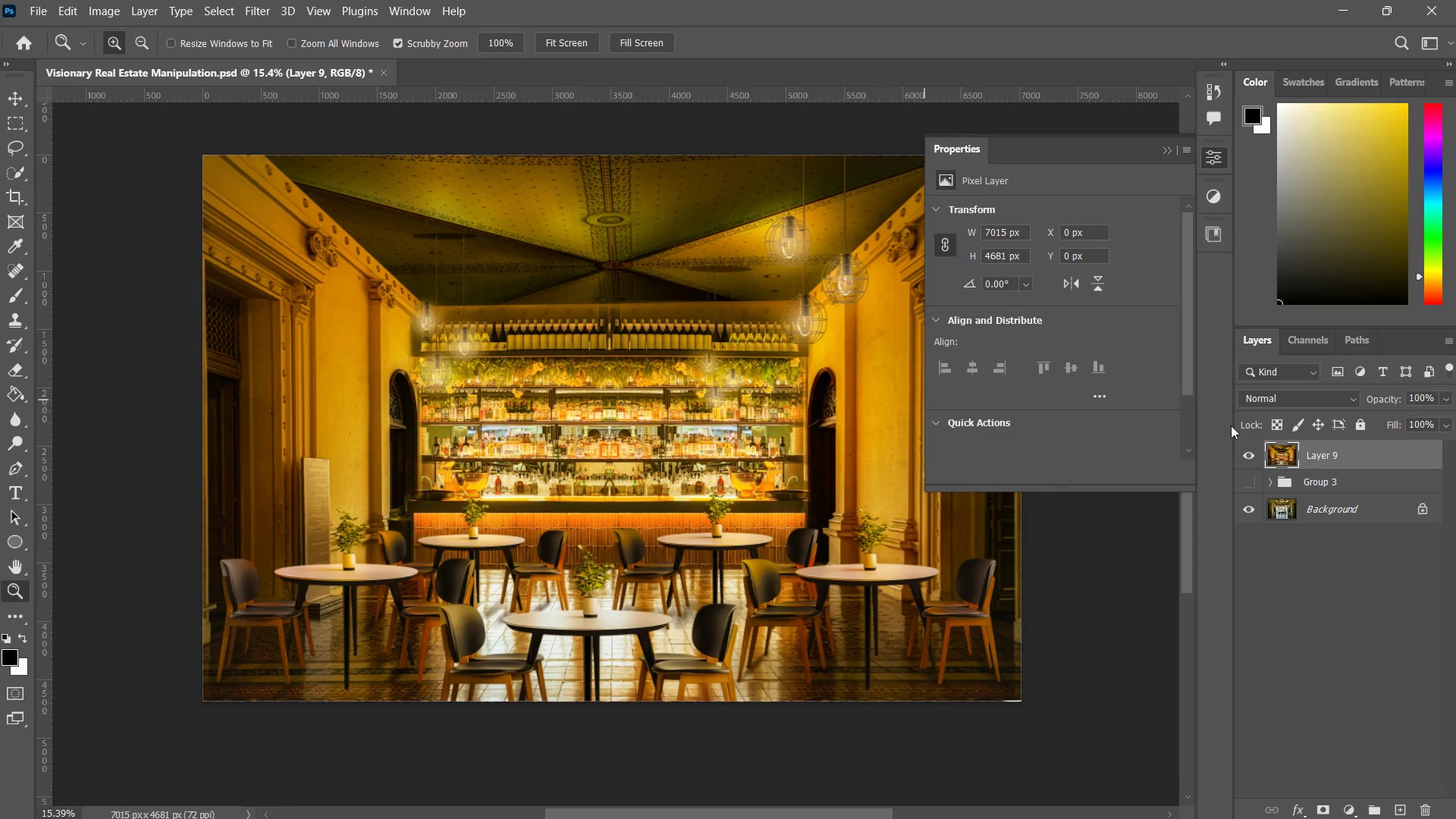 
left_click_drag(start_coordinate=[783, 485], to_coordinate=[797, 456])
 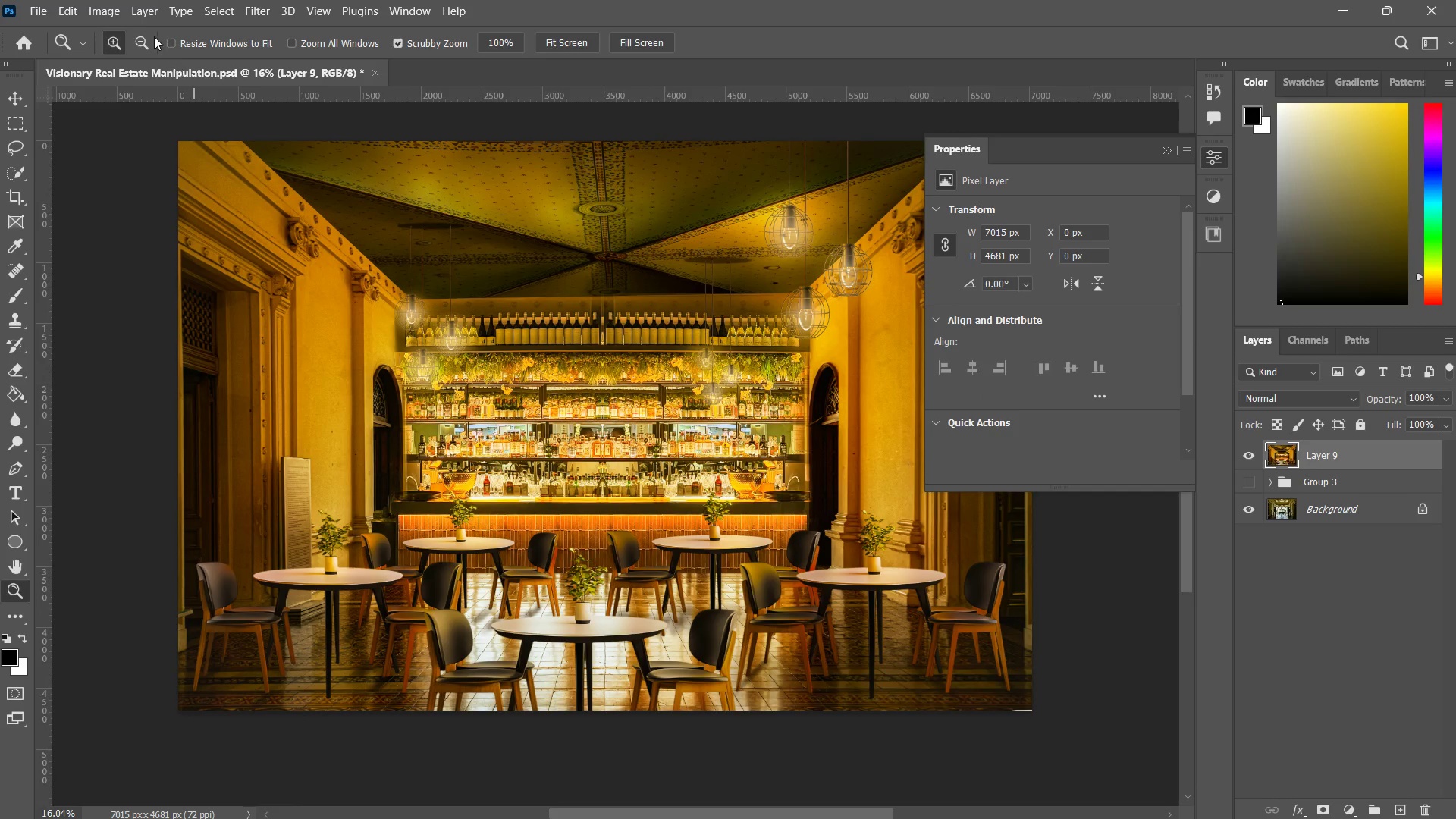 
left_click([115, 13])
 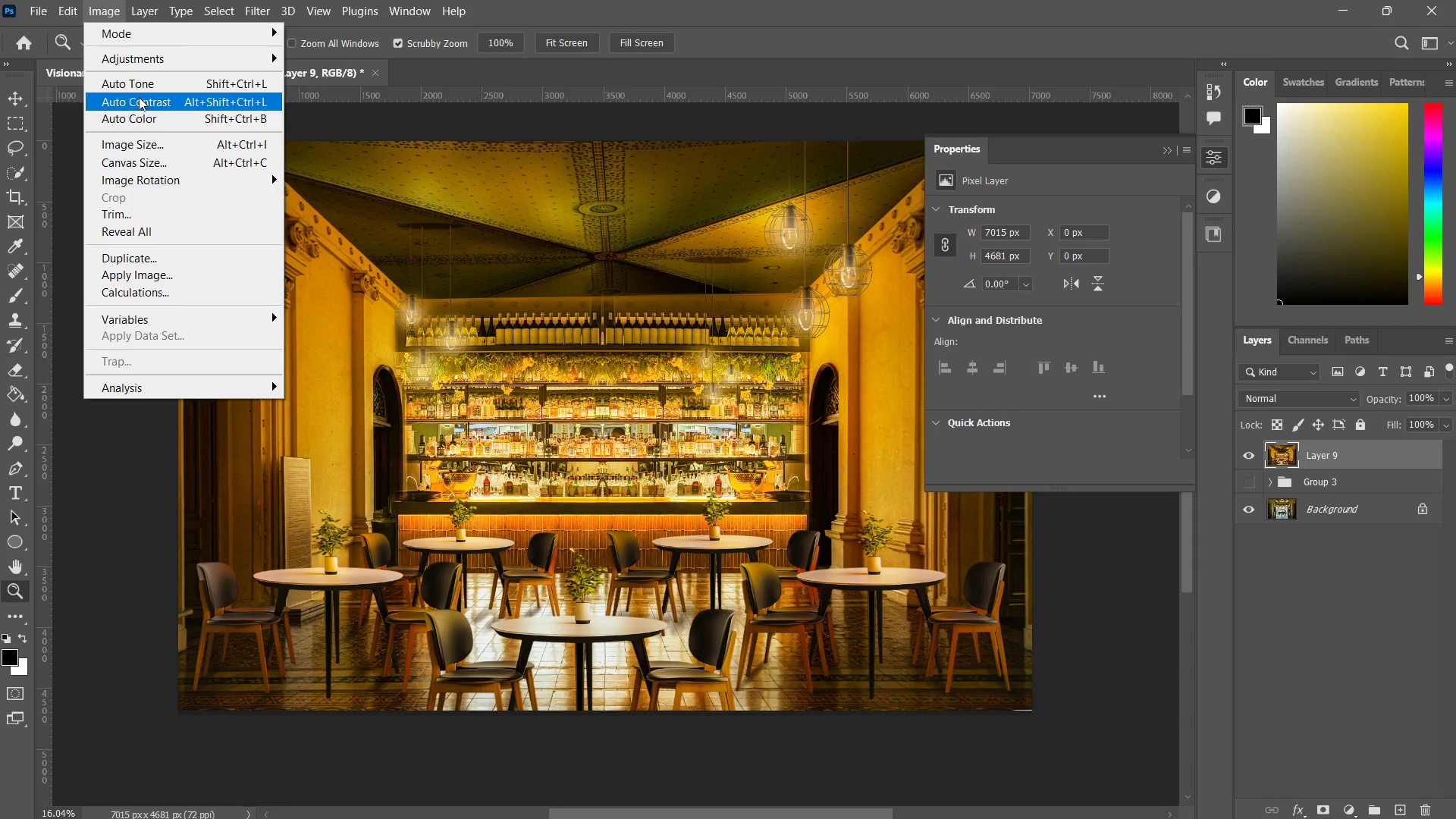 
left_click([136, 64])
 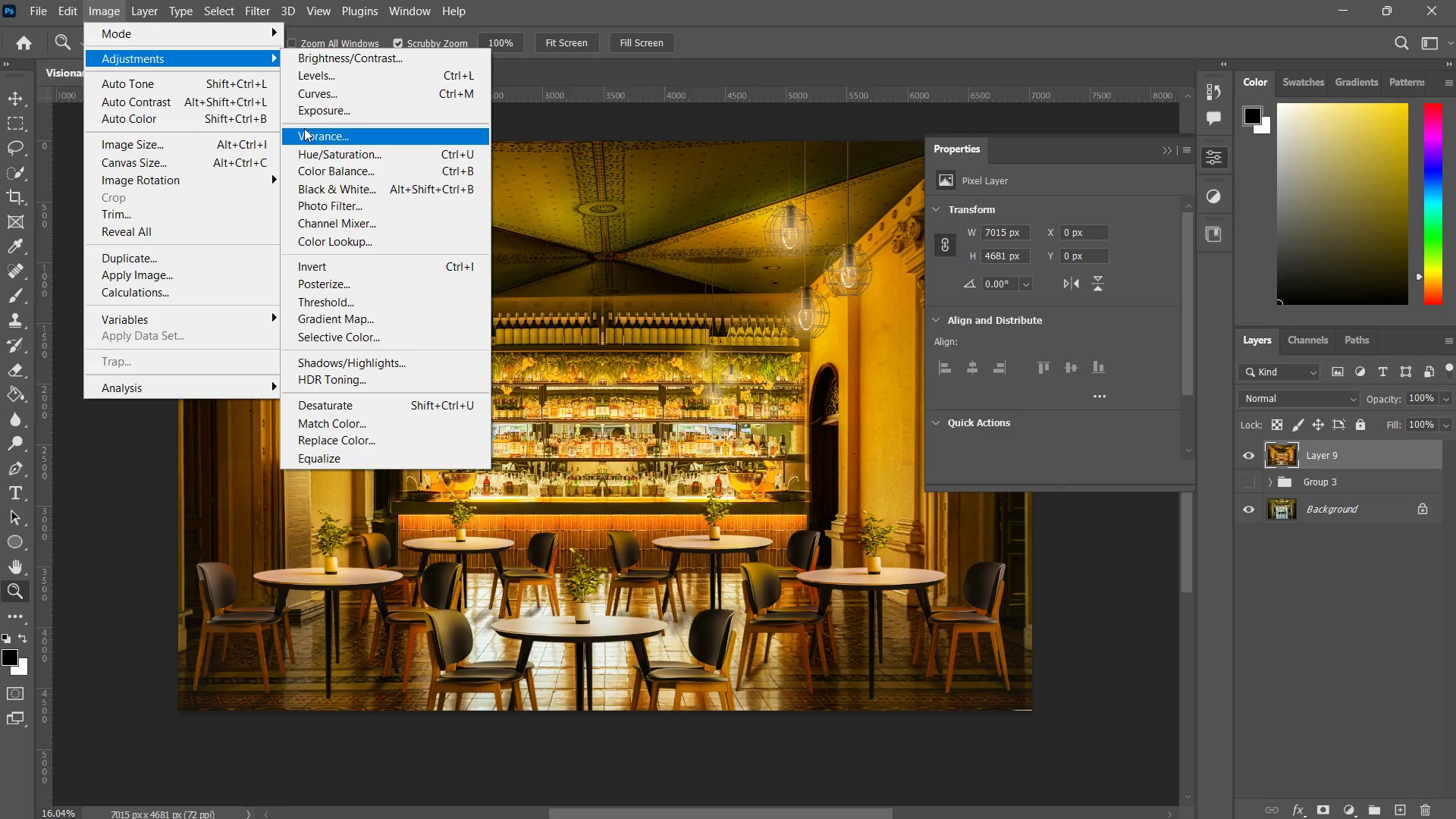 
left_click([304, 128])
 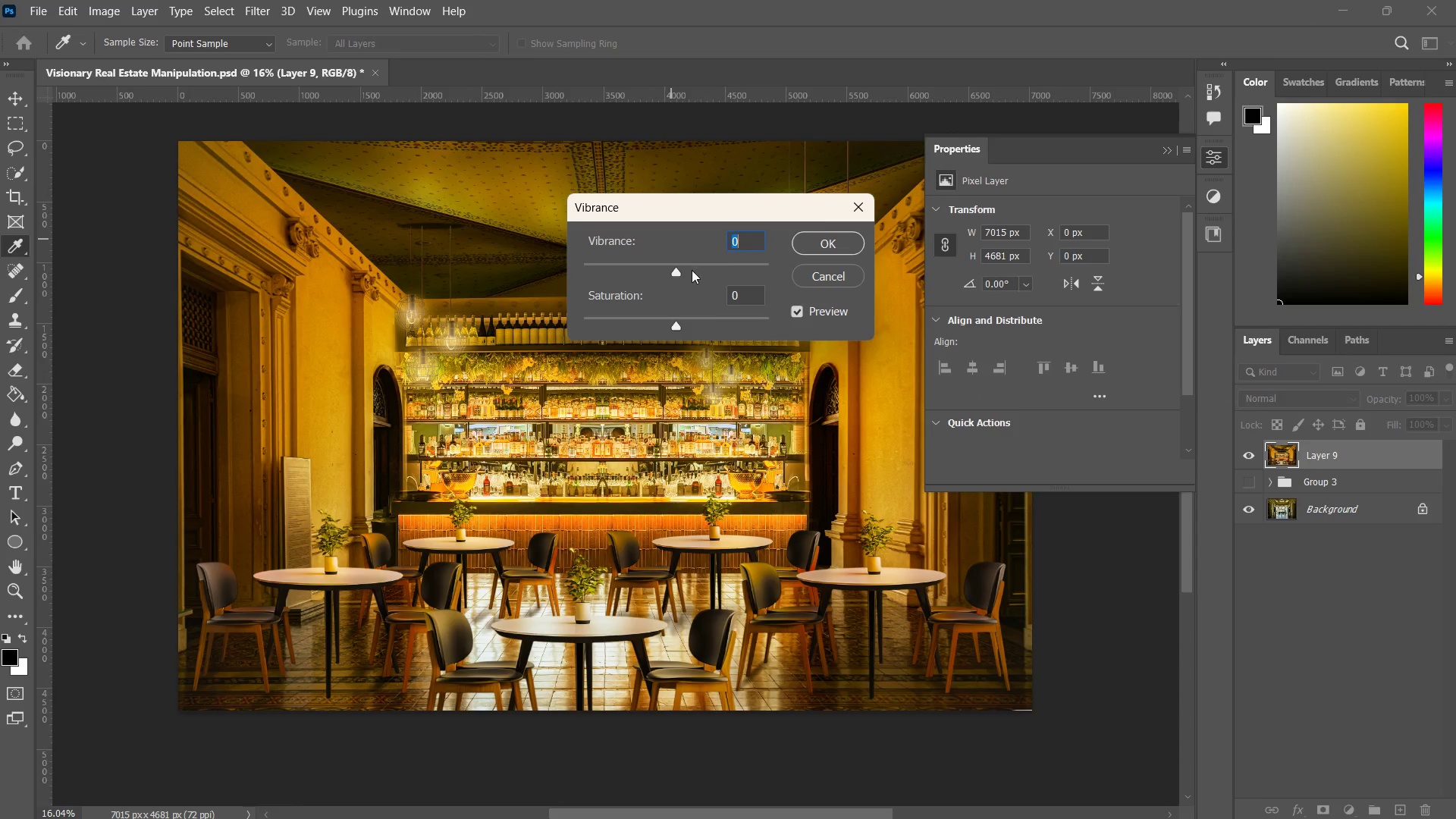 
left_click_drag(start_coordinate=[677, 271], to_coordinate=[674, 283])
 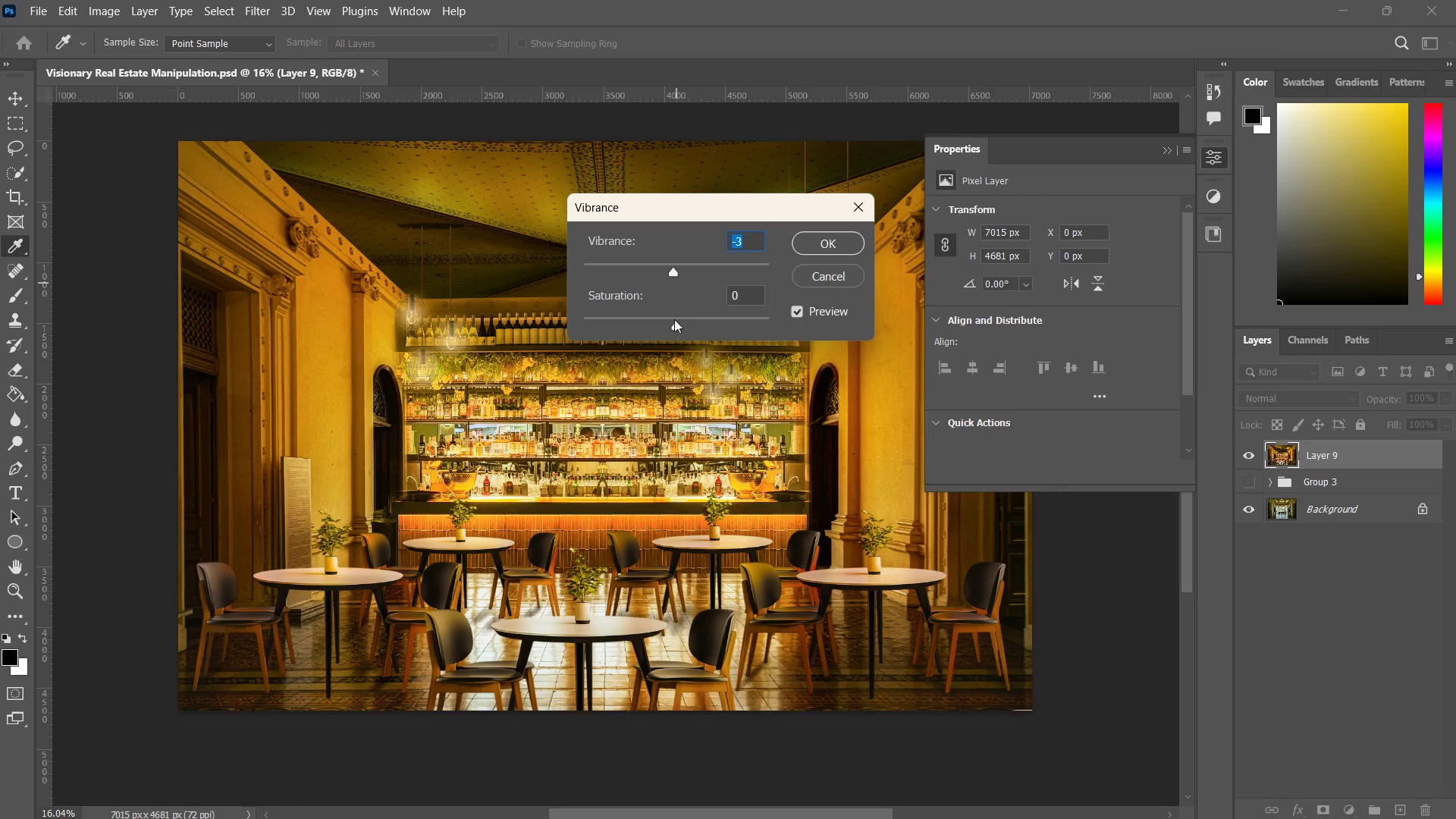 
left_click_drag(start_coordinate=[674, 320], to_coordinate=[677, 350])
 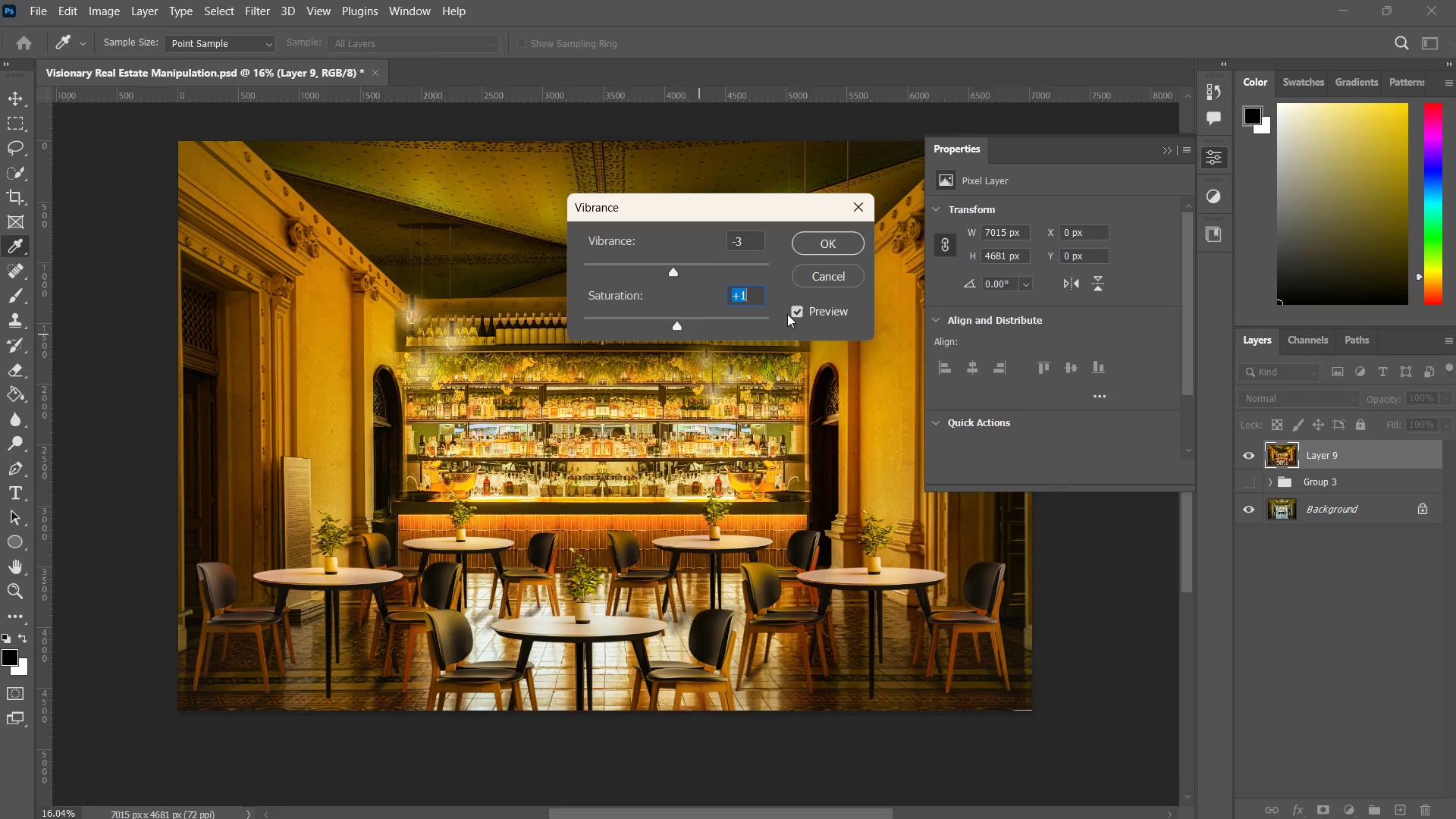 
left_click([792, 311])
 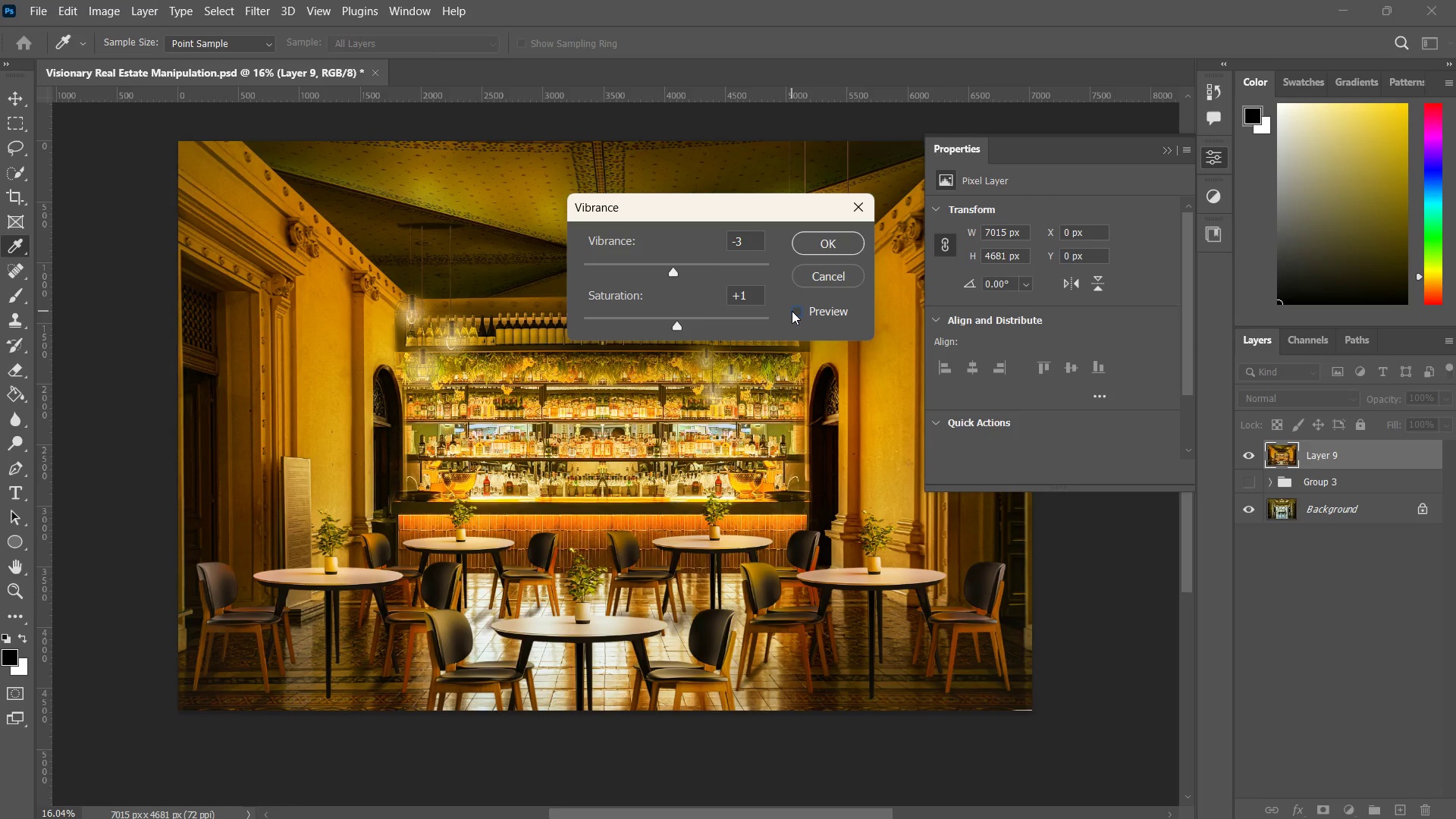 
left_click([792, 311])
 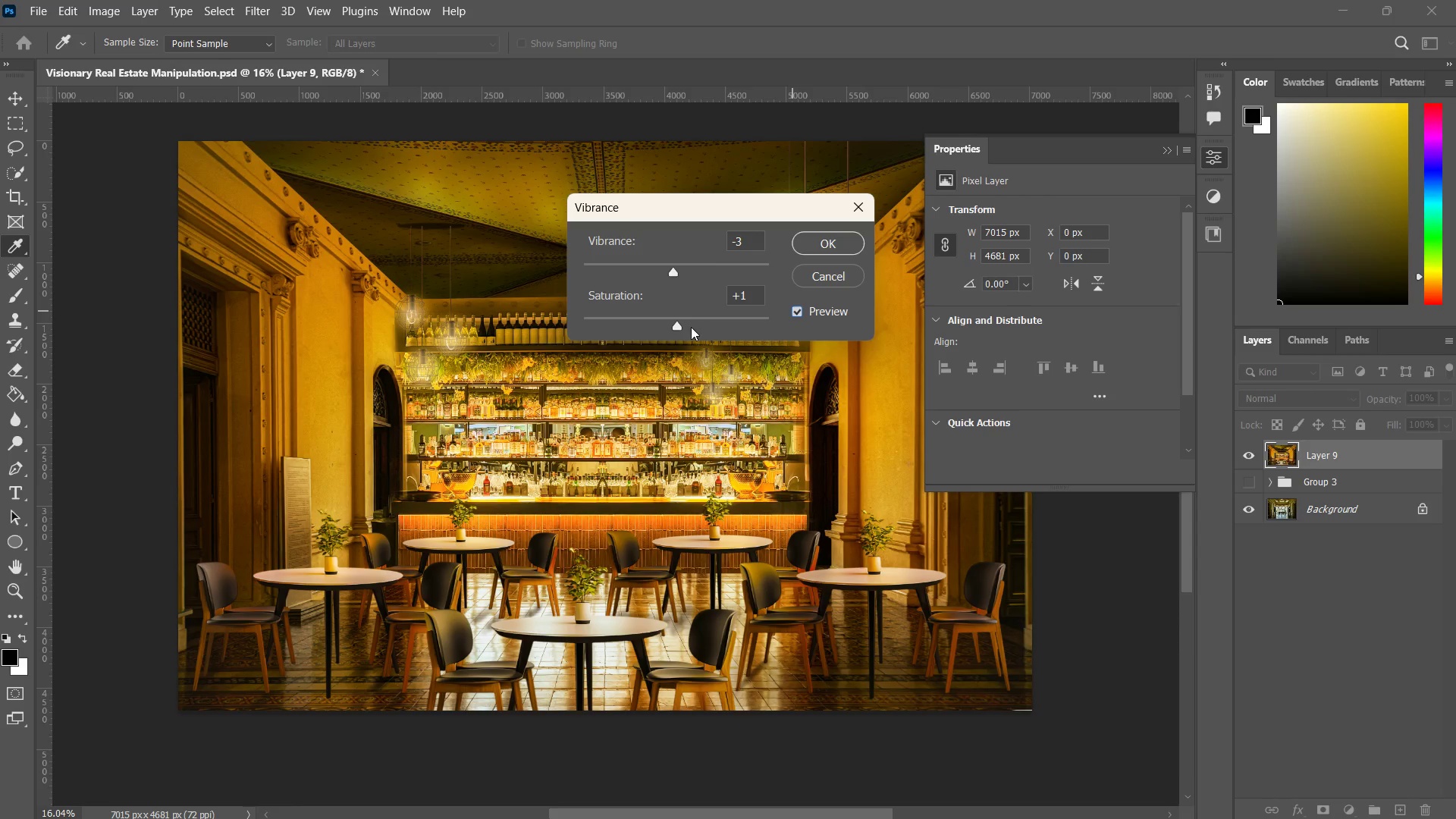 
left_click_drag(start_coordinate=[679, 329], to_coordinate=[679, 333])
 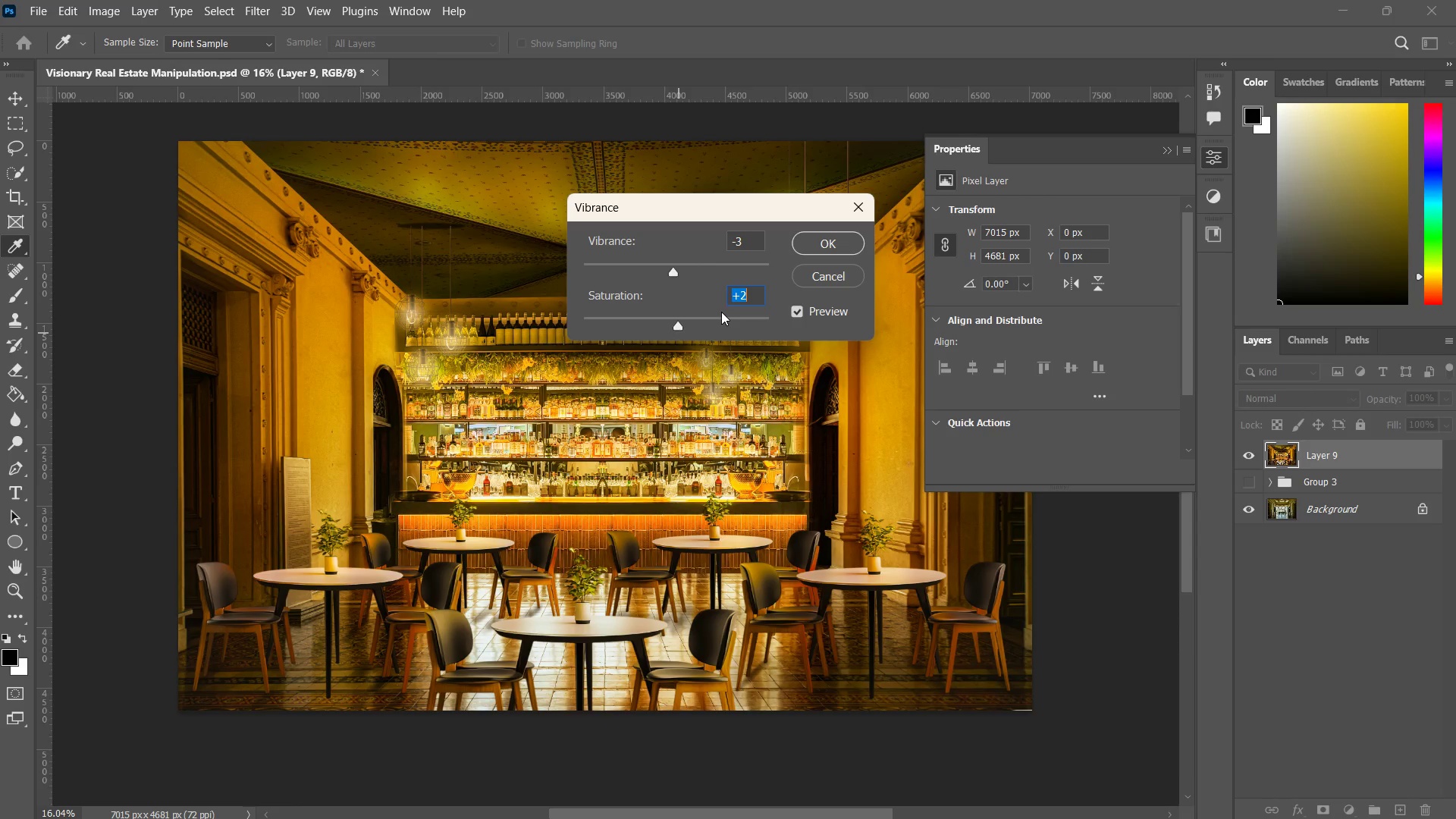 
scroll: coordinate [721, 312], scroll_direction: down, amount: 2.0
 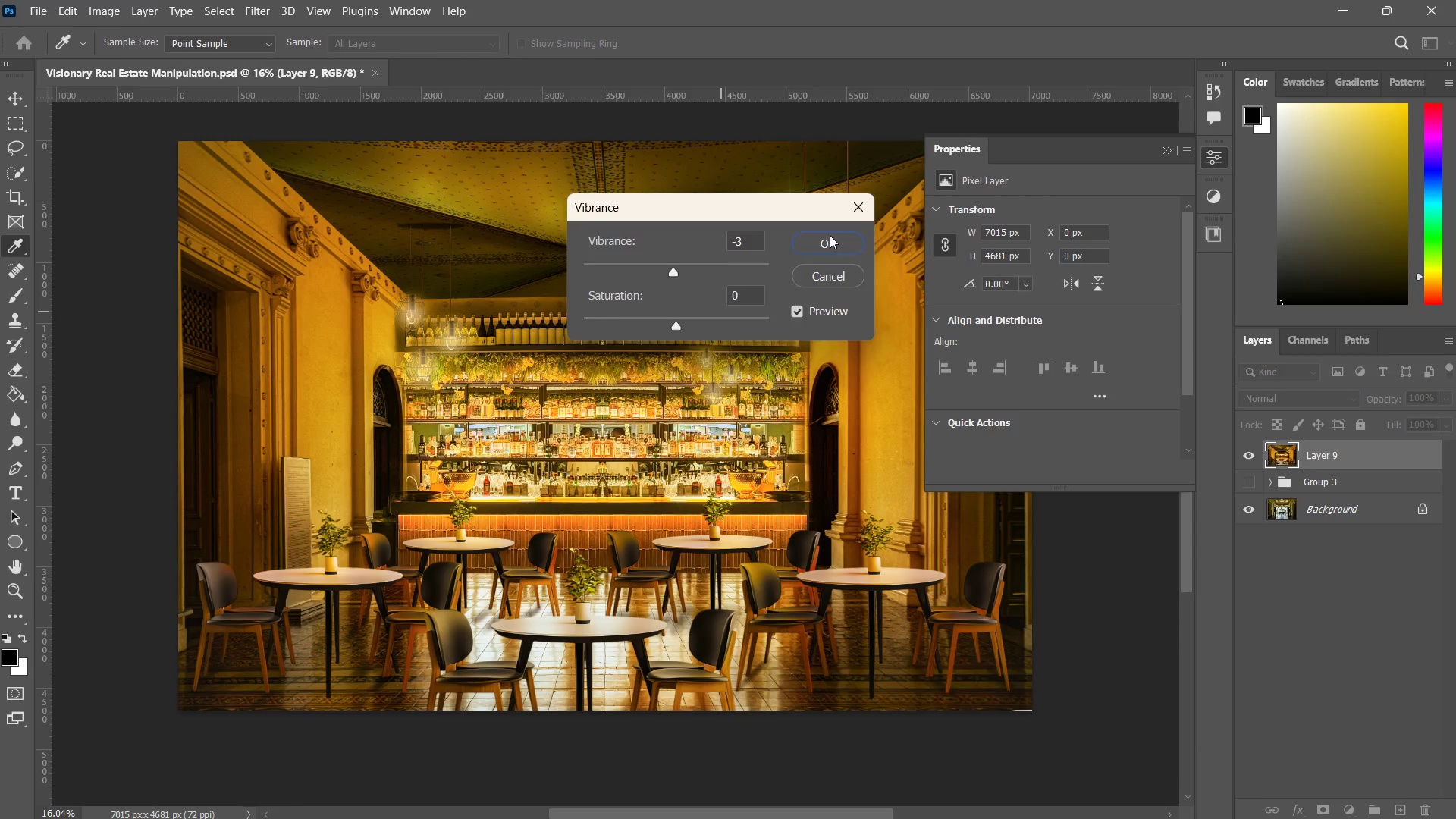 
left_click_drag(start_coordinate=[685, 403], to_coordinate=[656, 432])
 